 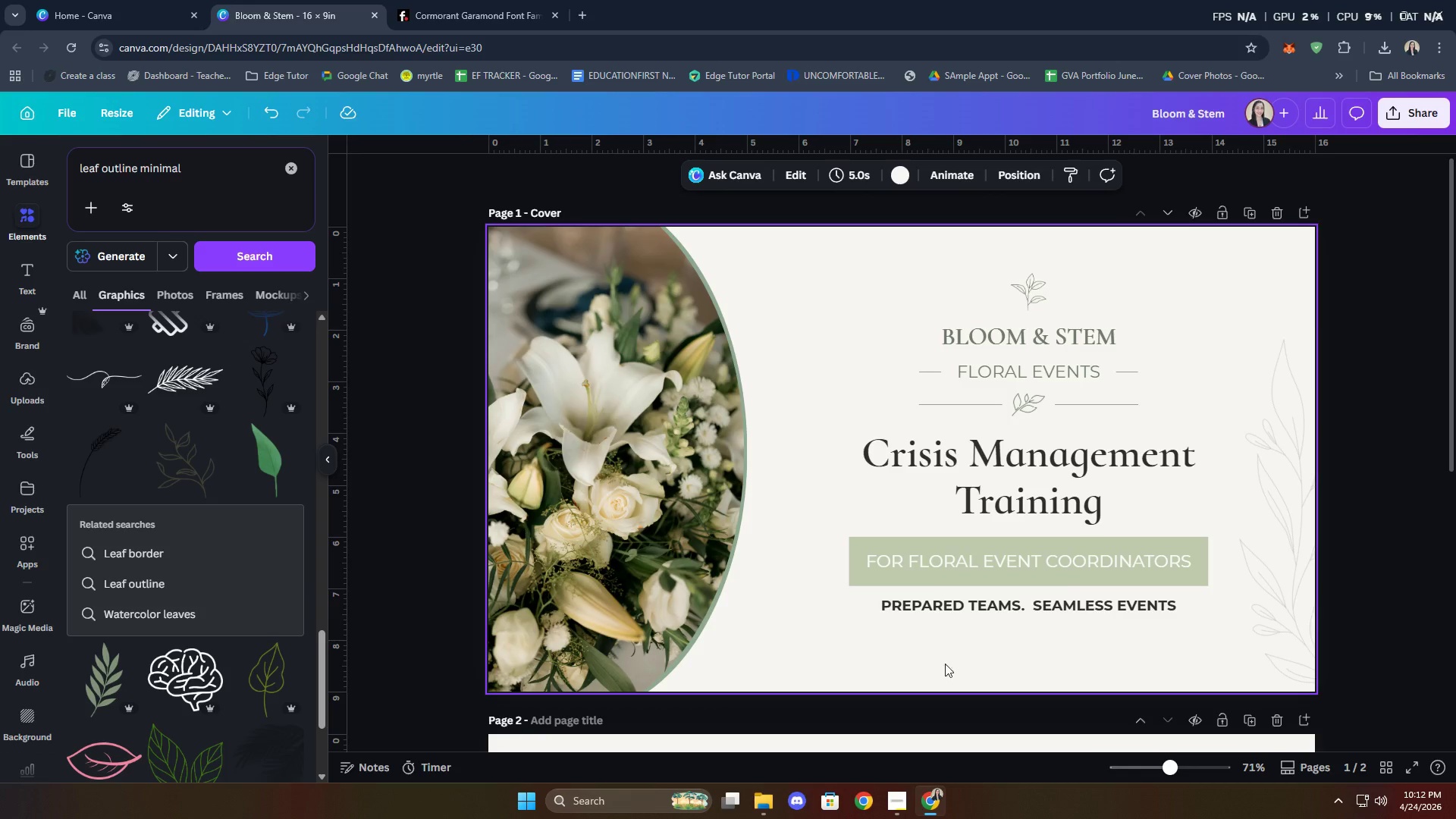 
left_click_drag(start_coordinate=[928, 655], to_coordinate=[1110, 281])
 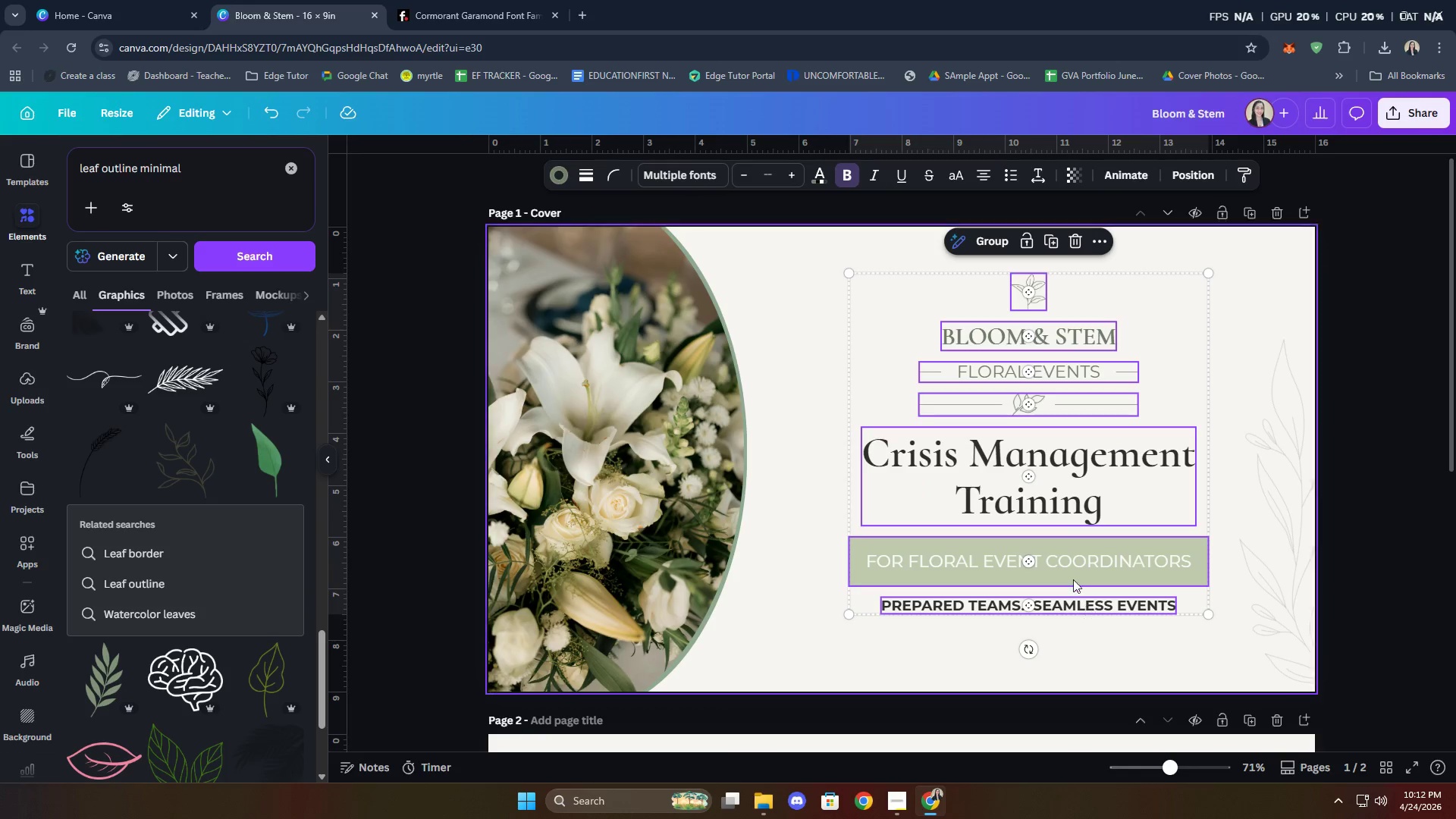 
right_click([1068, 561])
 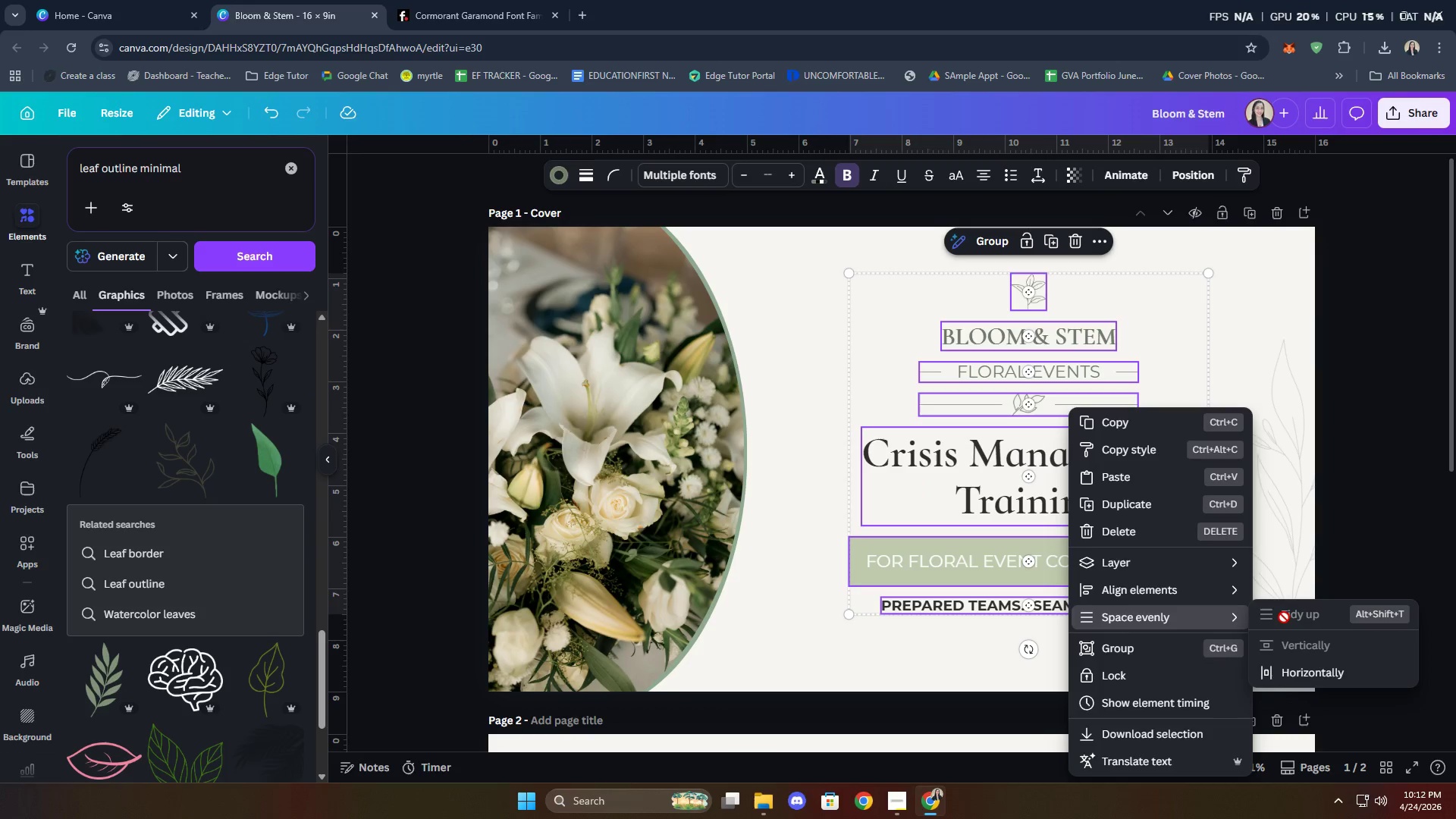 
left_click([987, 666])
 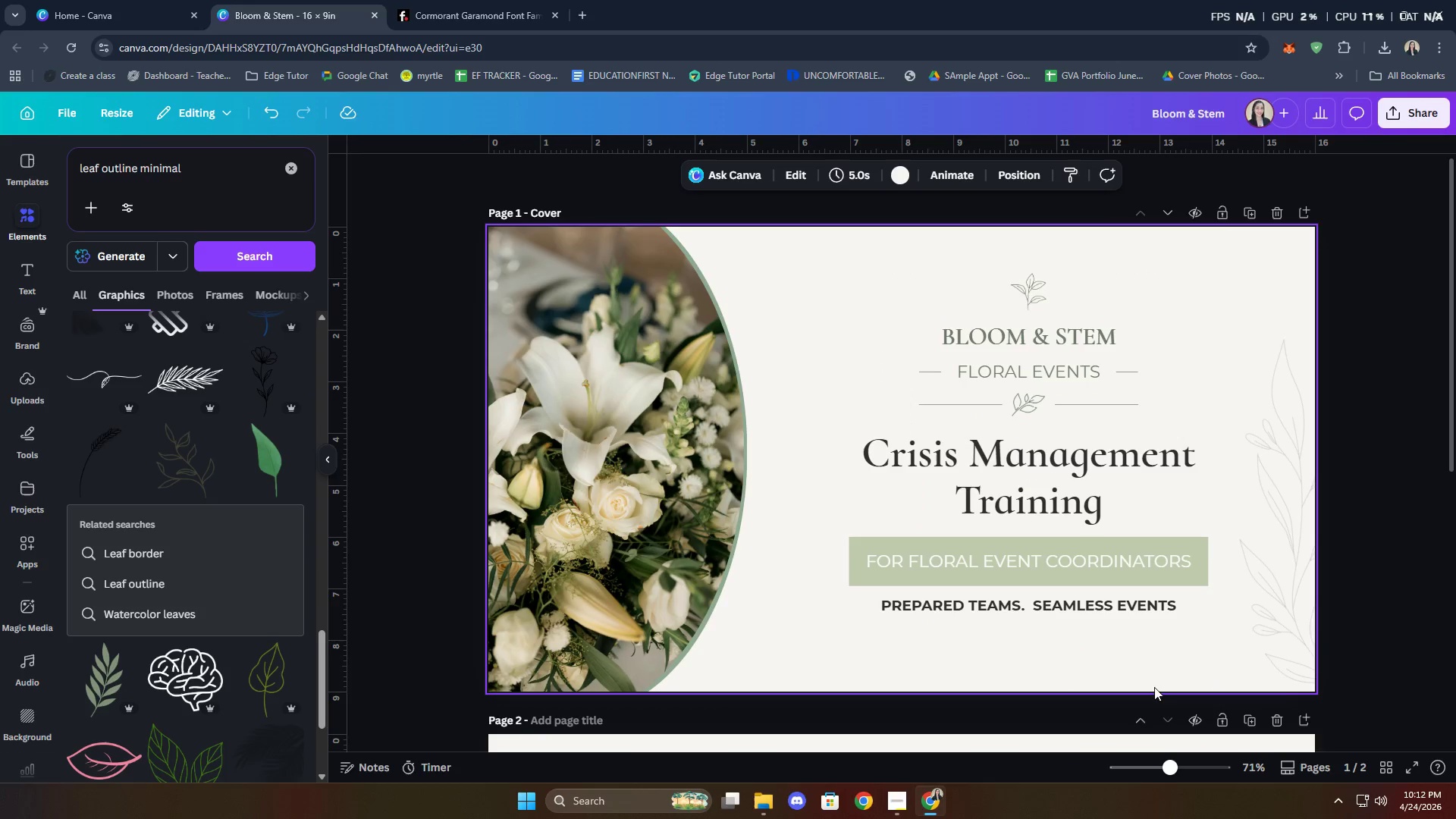 
left_click([1360, 529])
 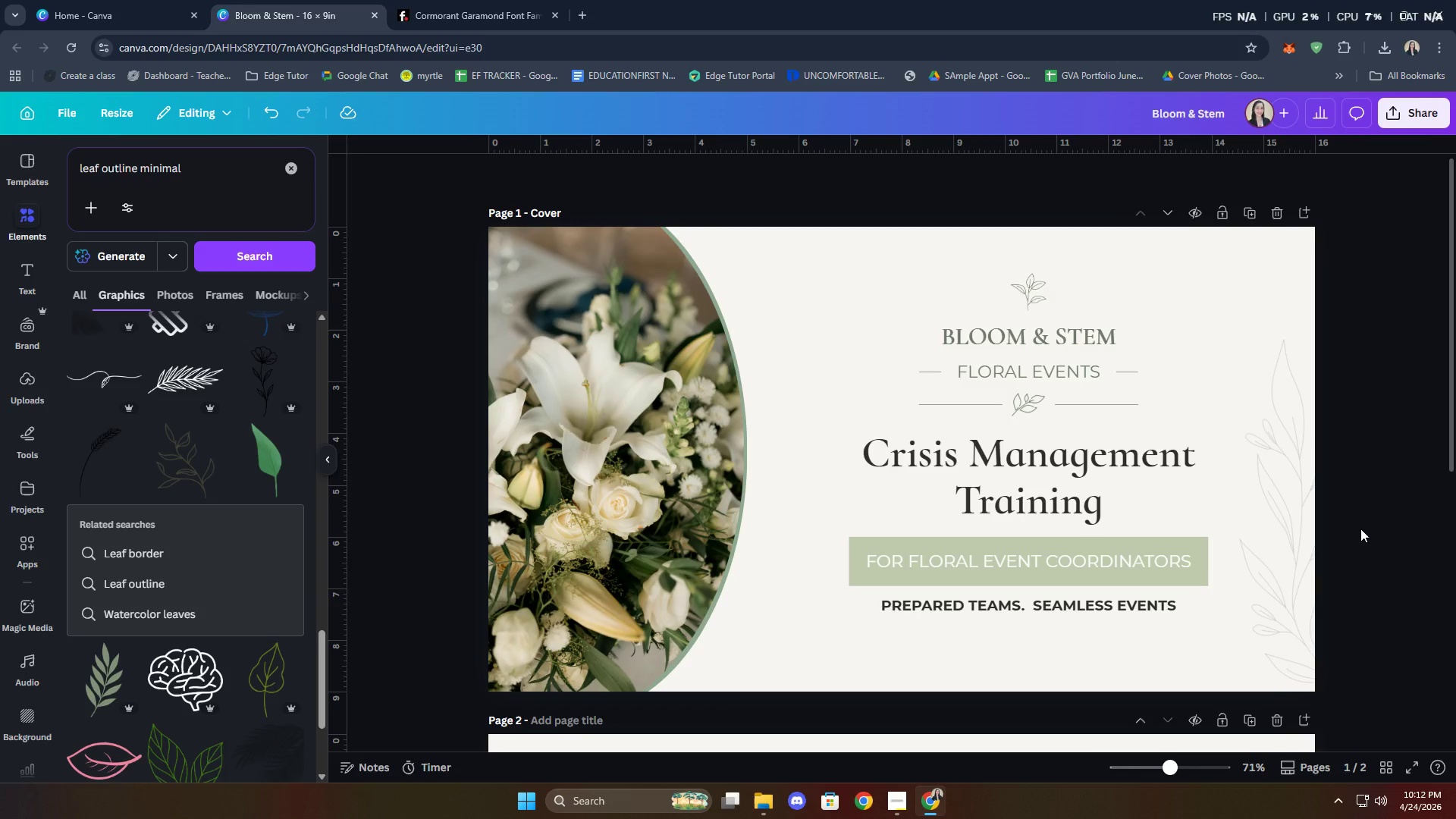 
wait(7.3)
 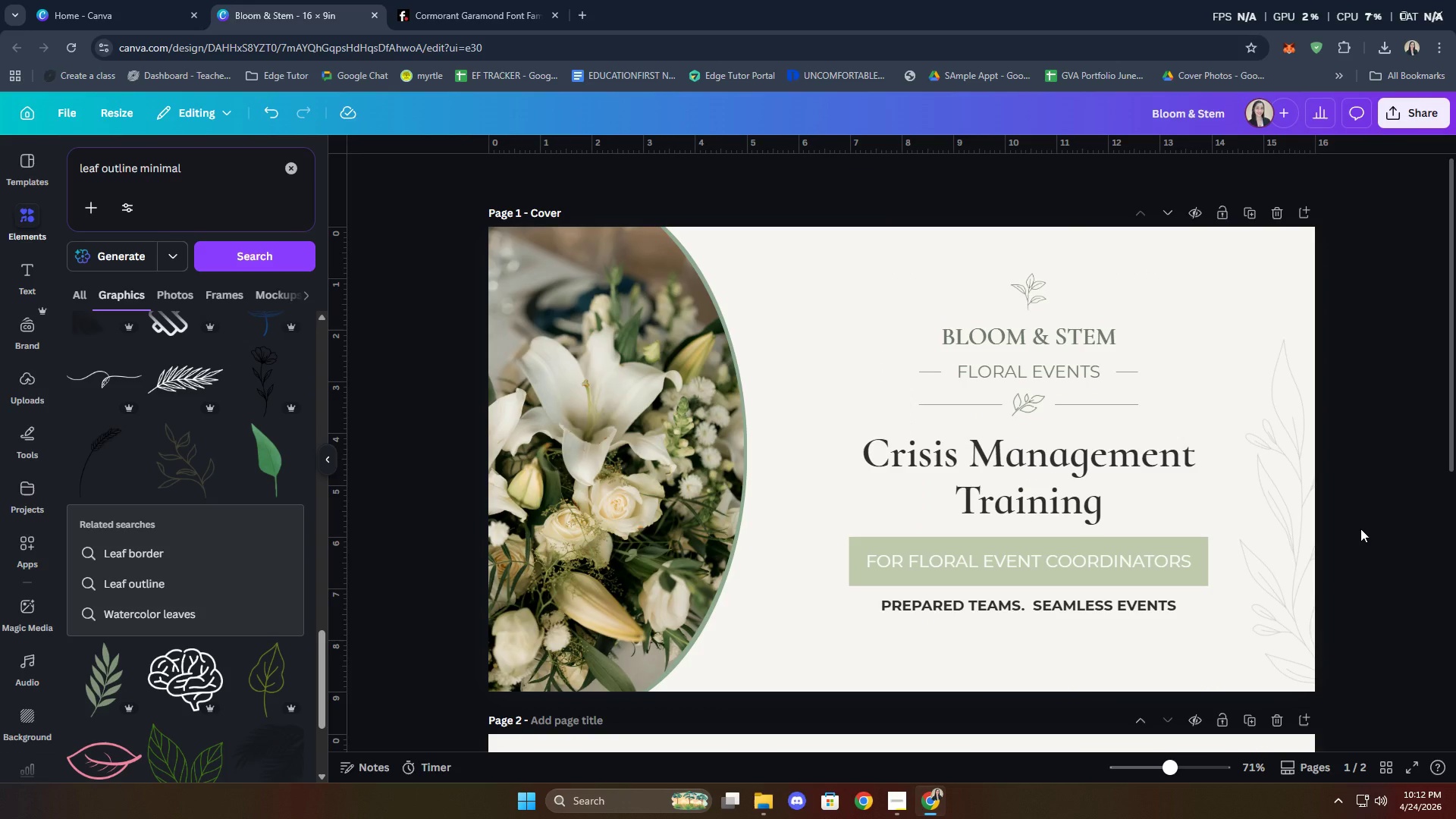 
left_click([1061, 612])
 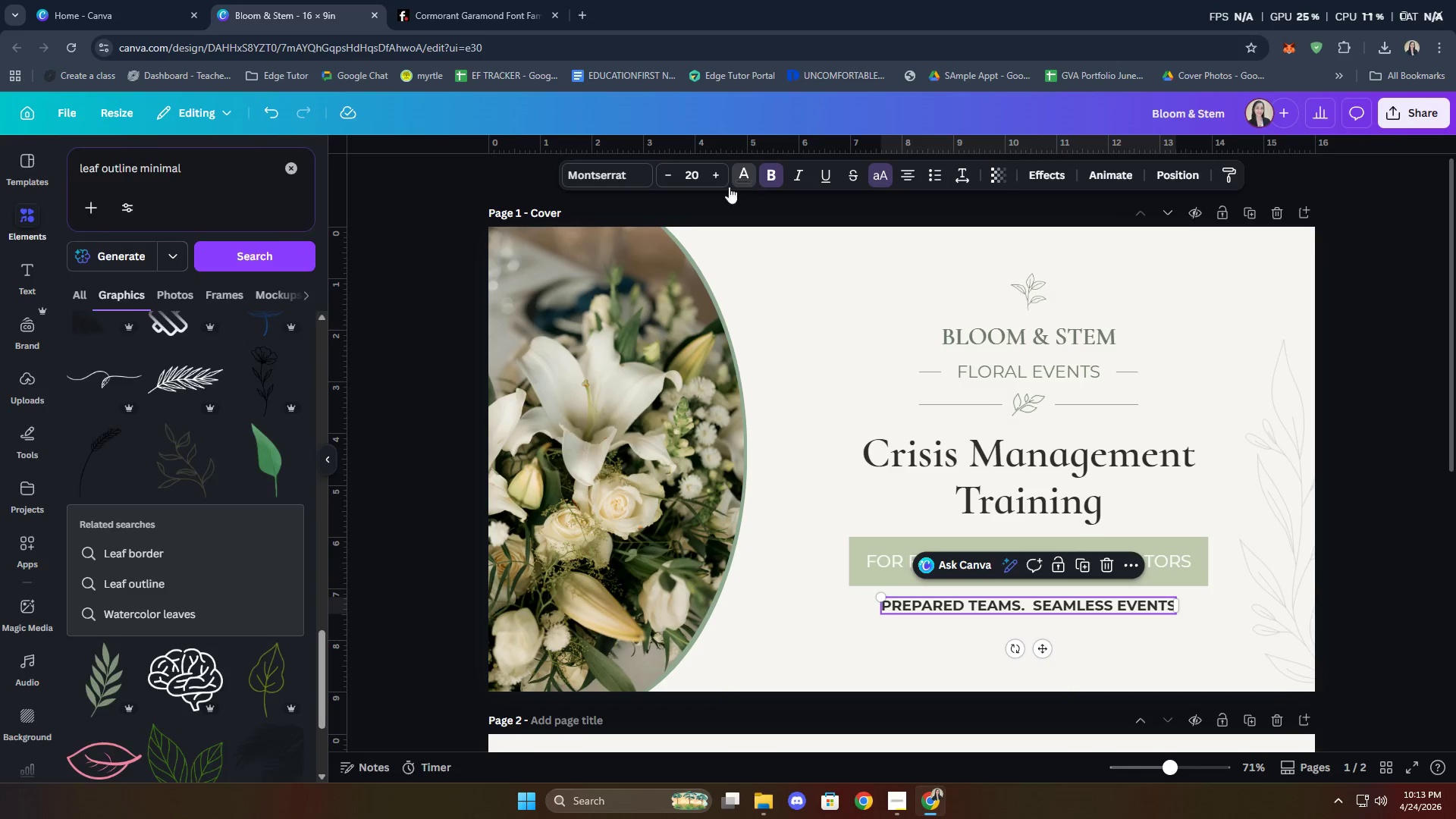 
scroll: coordinate [216, 560], scroll_direction: down, amount: 3.0
 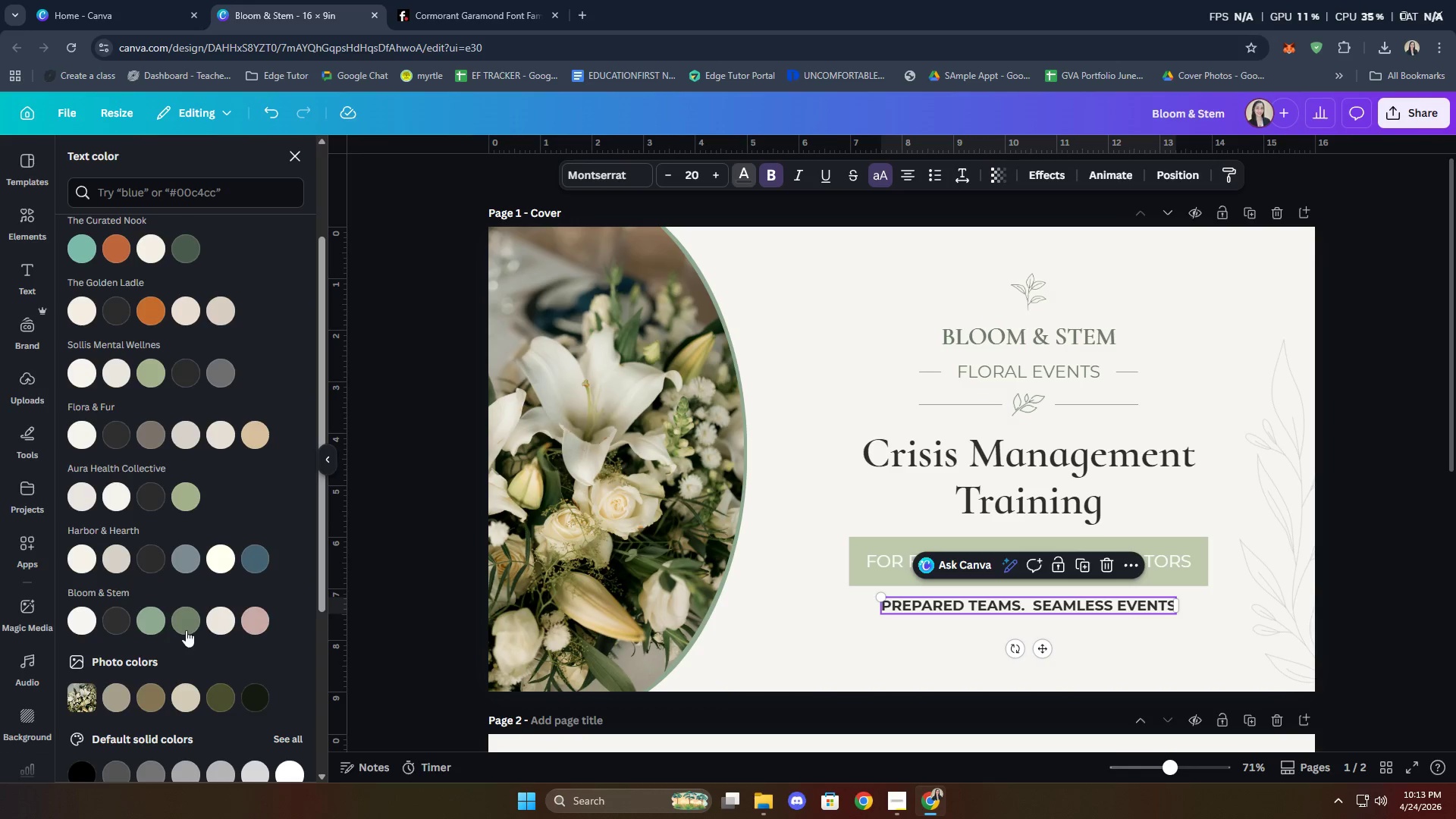 
left_click([188, 622])
 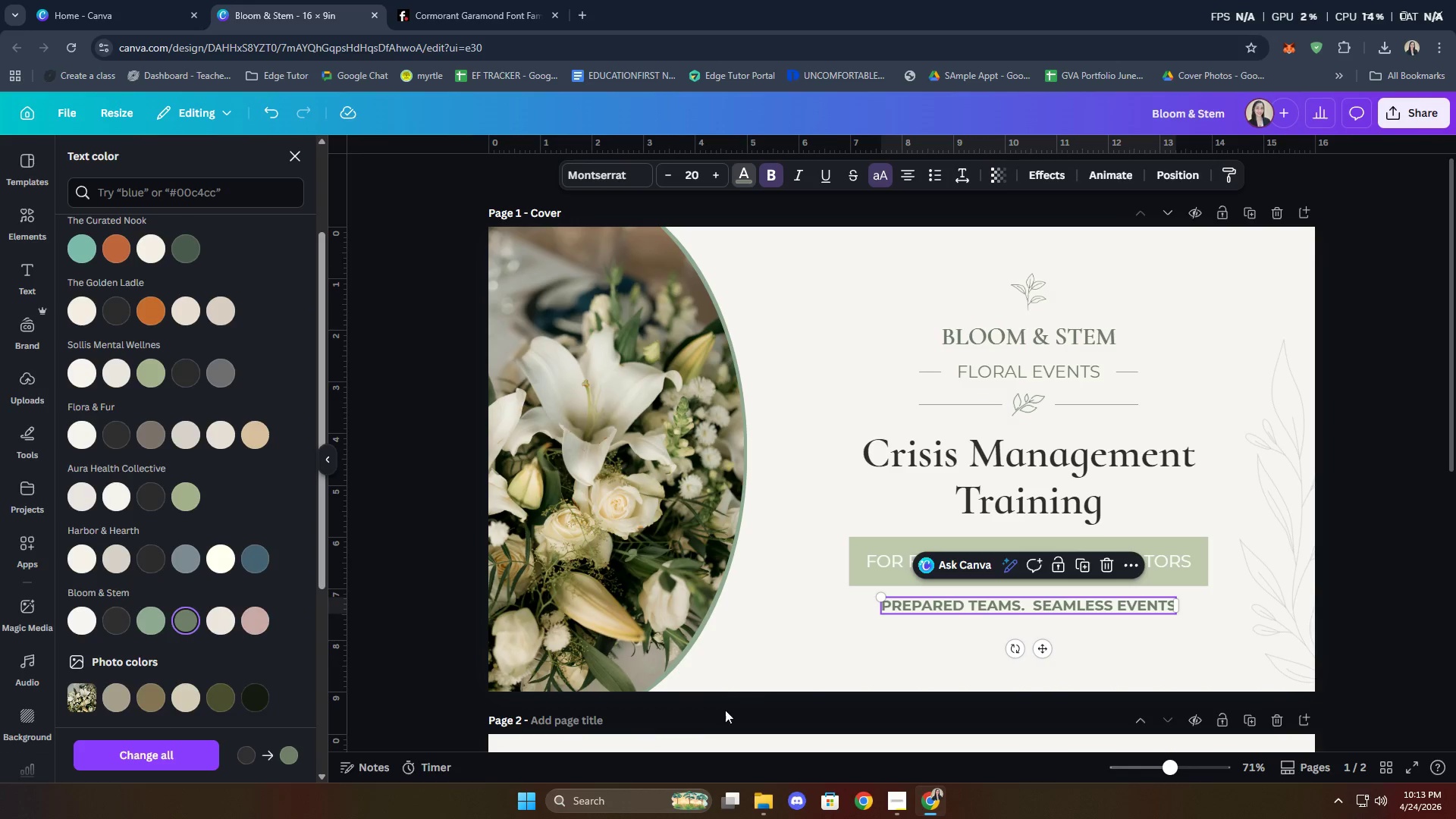 
left_click([948, 649])
 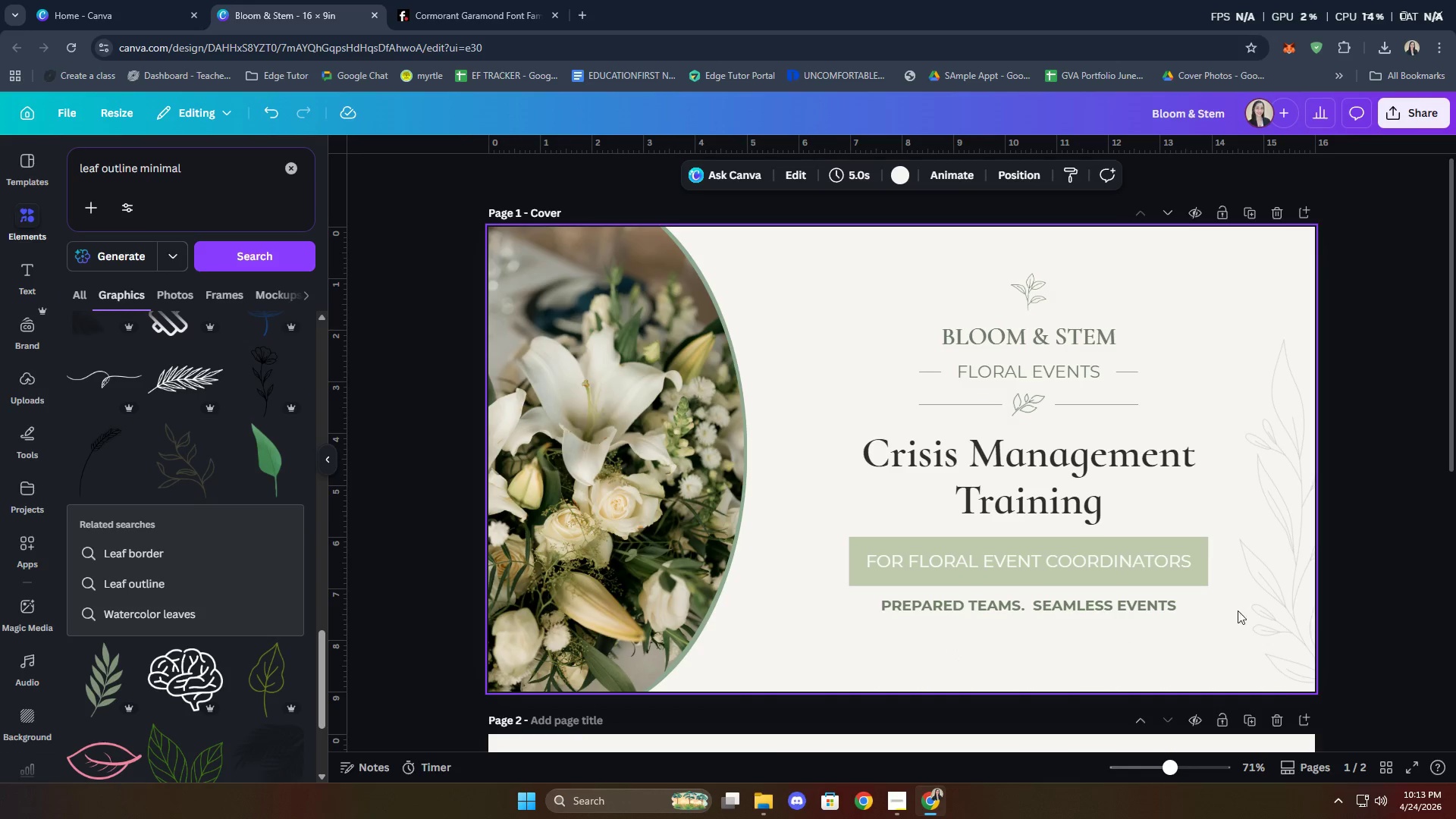 
left_click([1357, 507])
 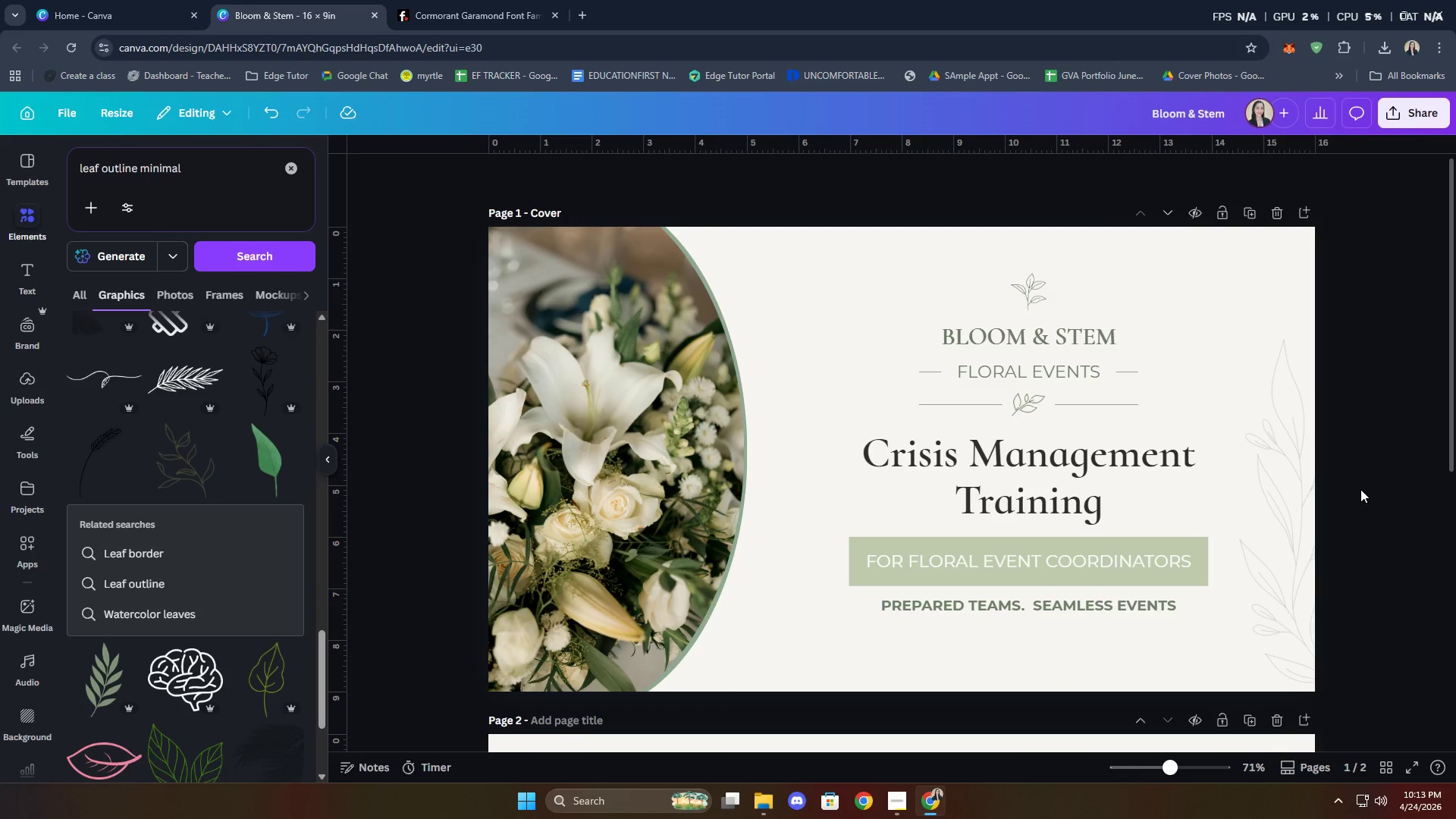 
wait(12.67)
 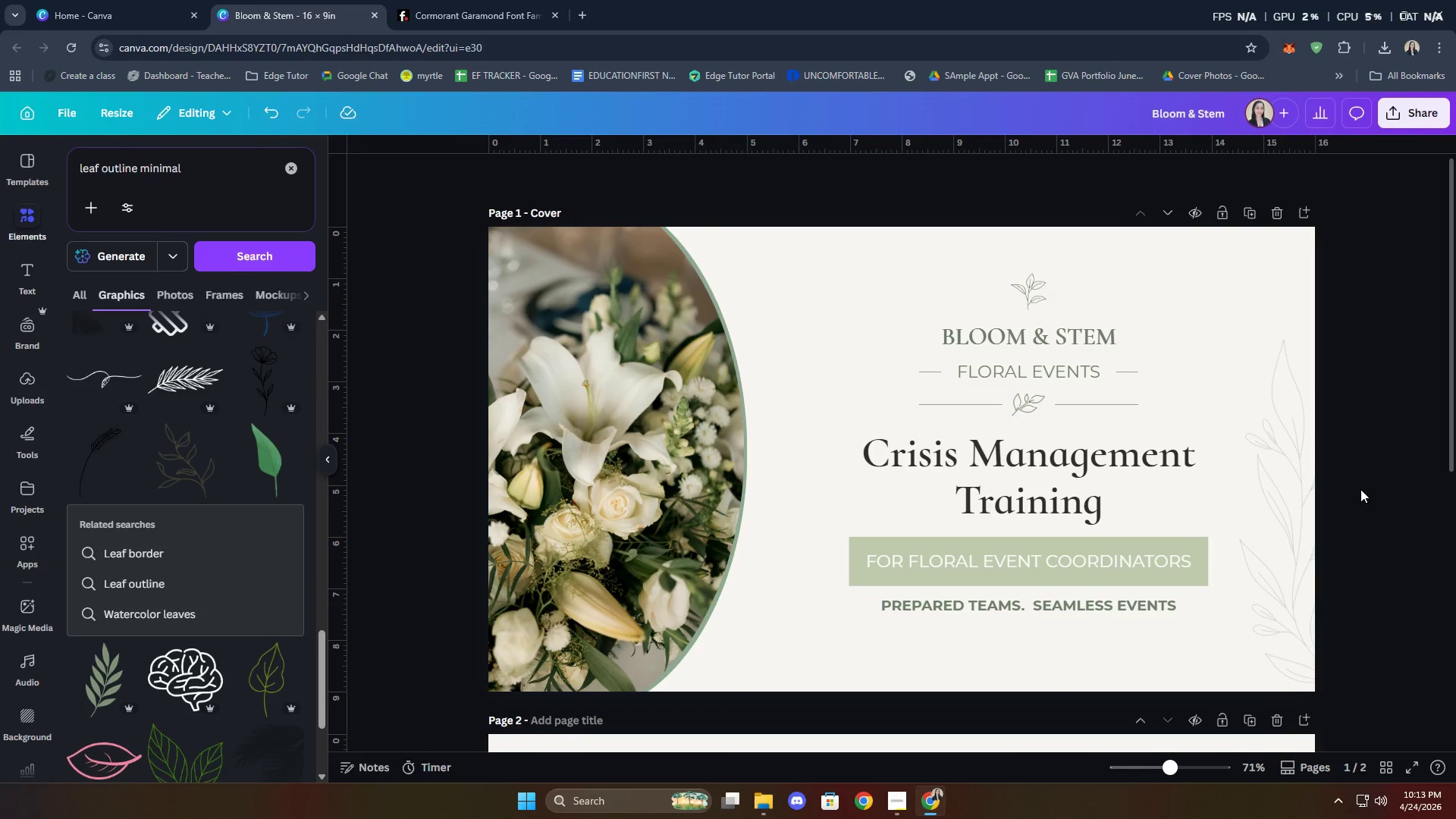 
left_click([1046, 338])
 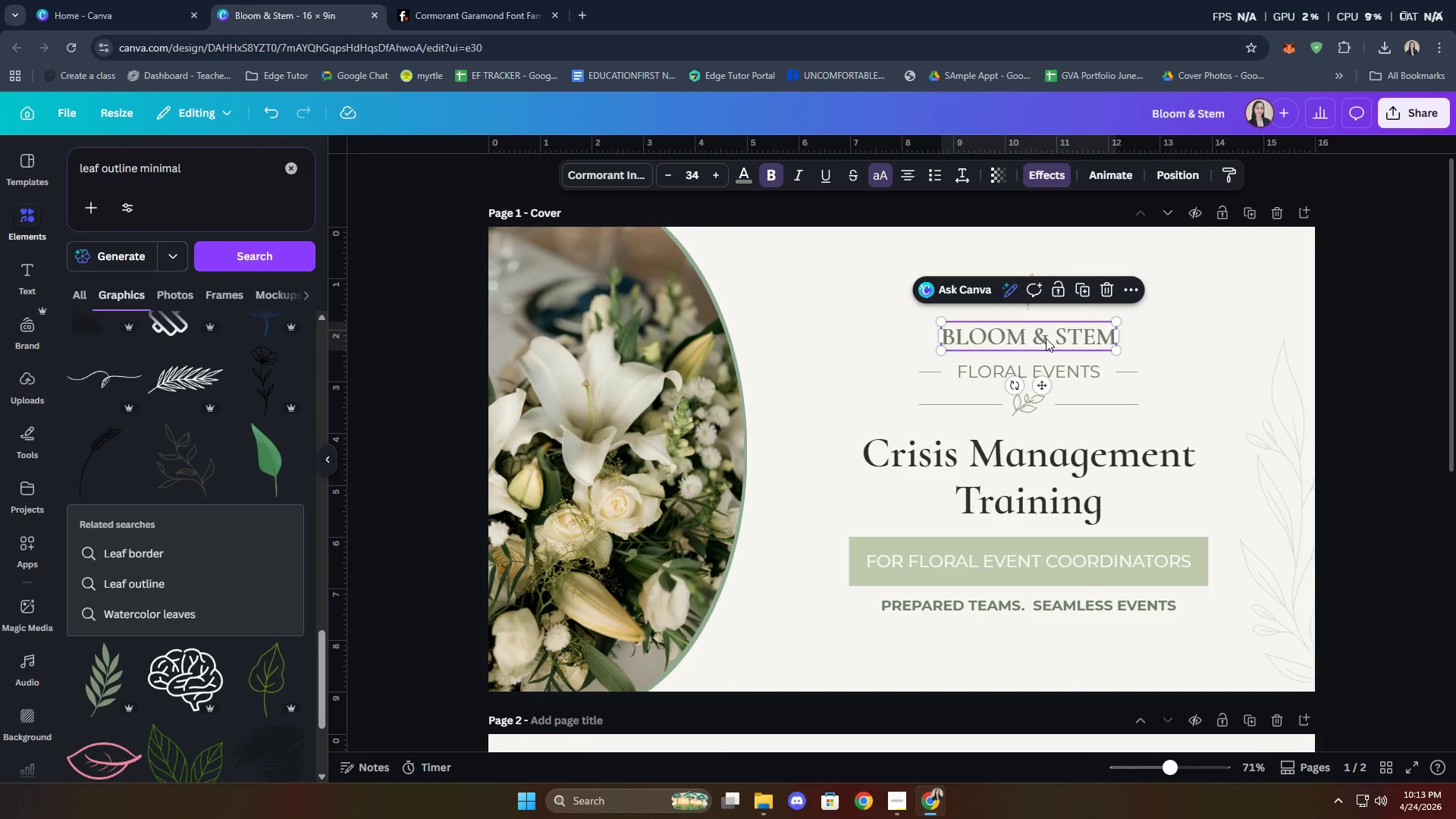 
key(ArrowDown)
 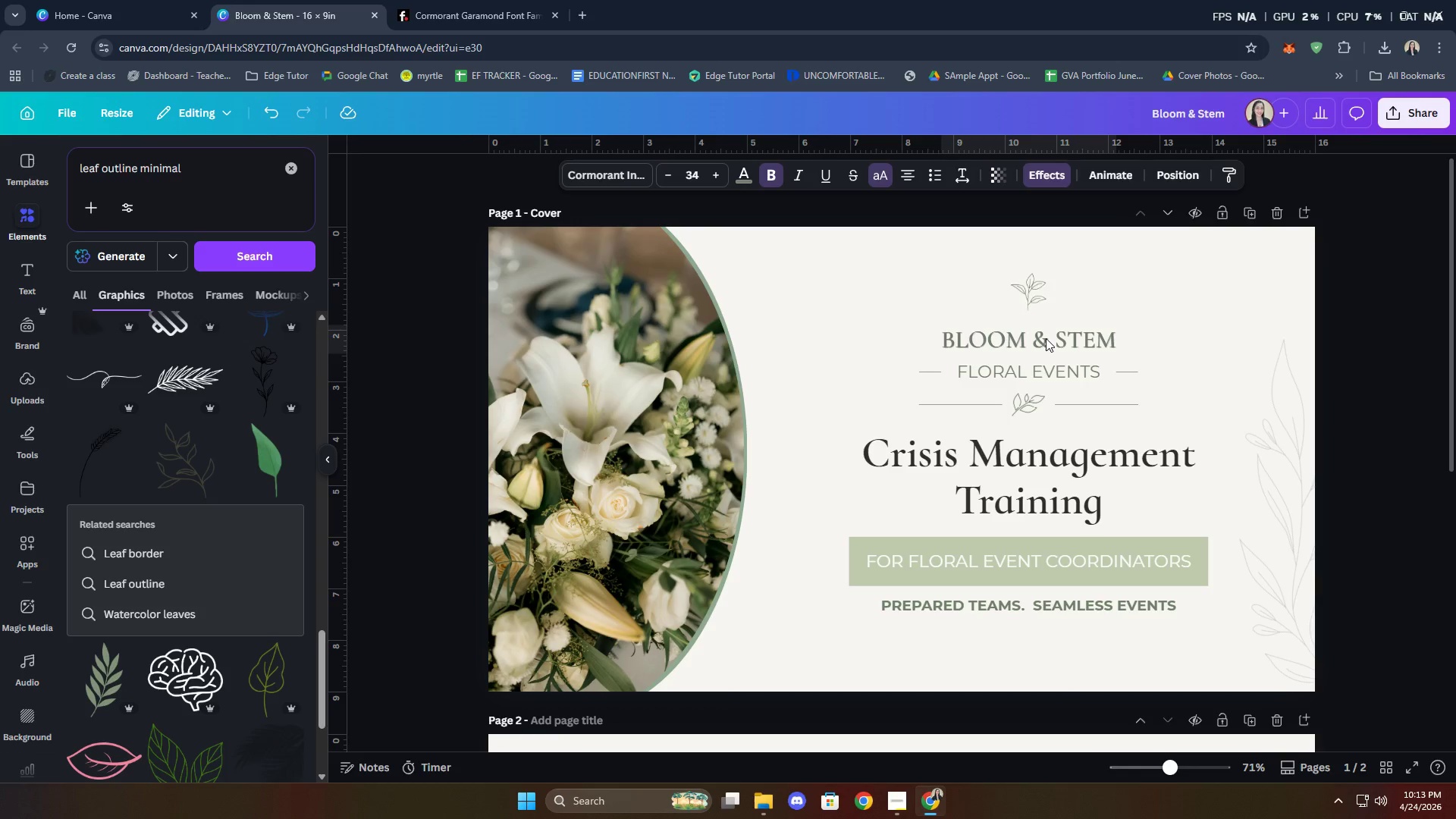 
key(ArrowDown)
 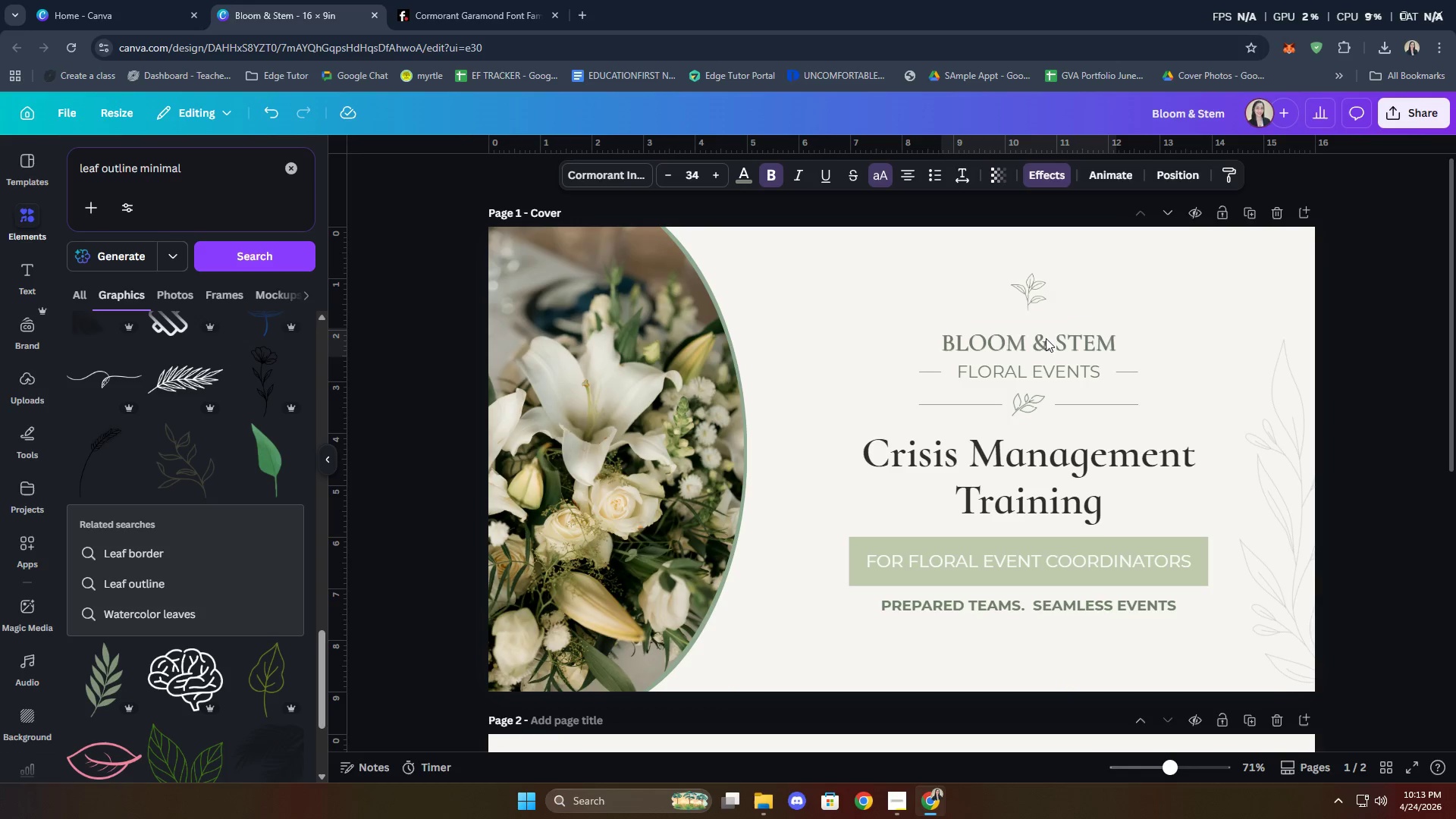 
key(ArrowDown)
 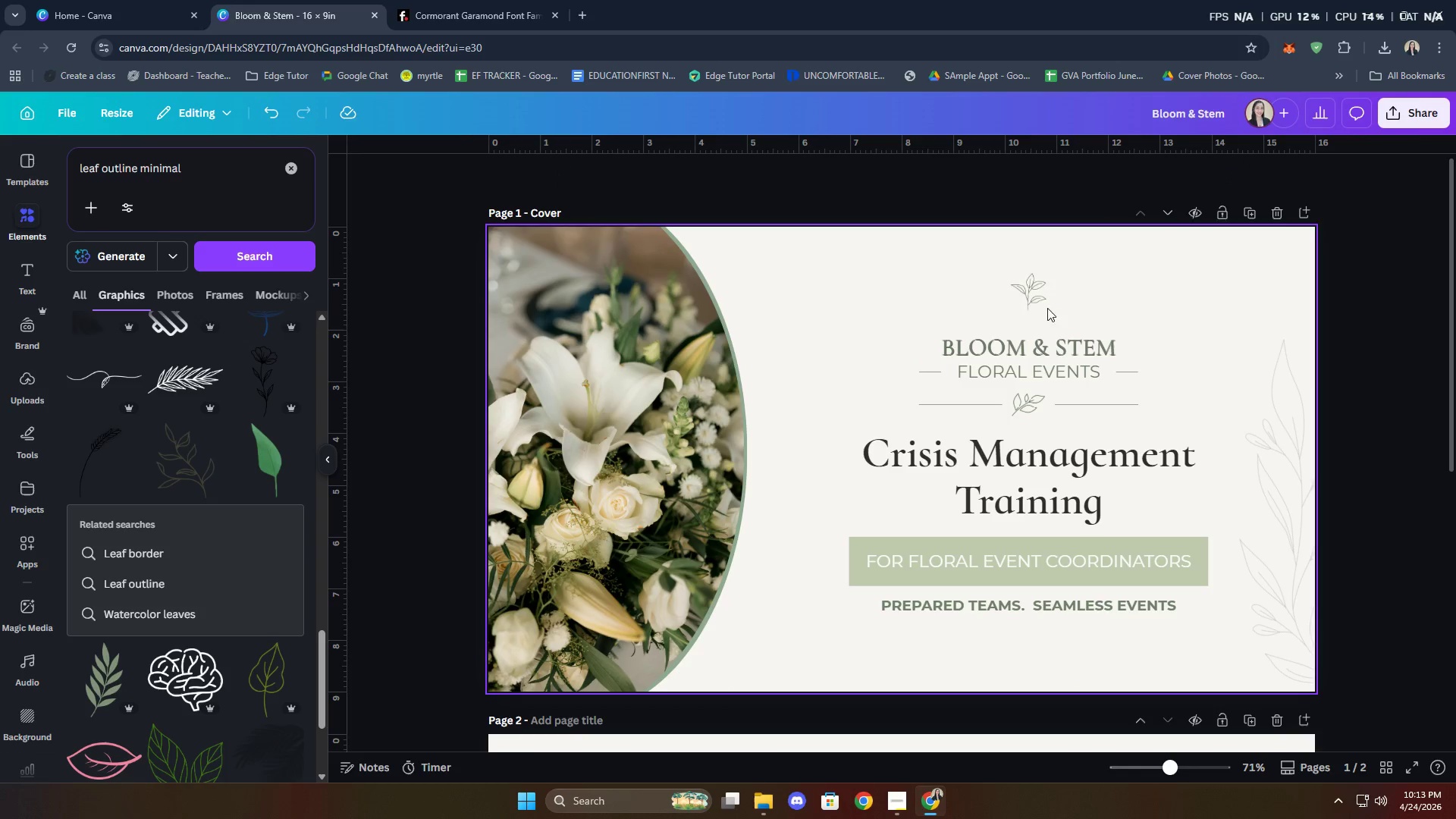 
left_click([1028, 301])
 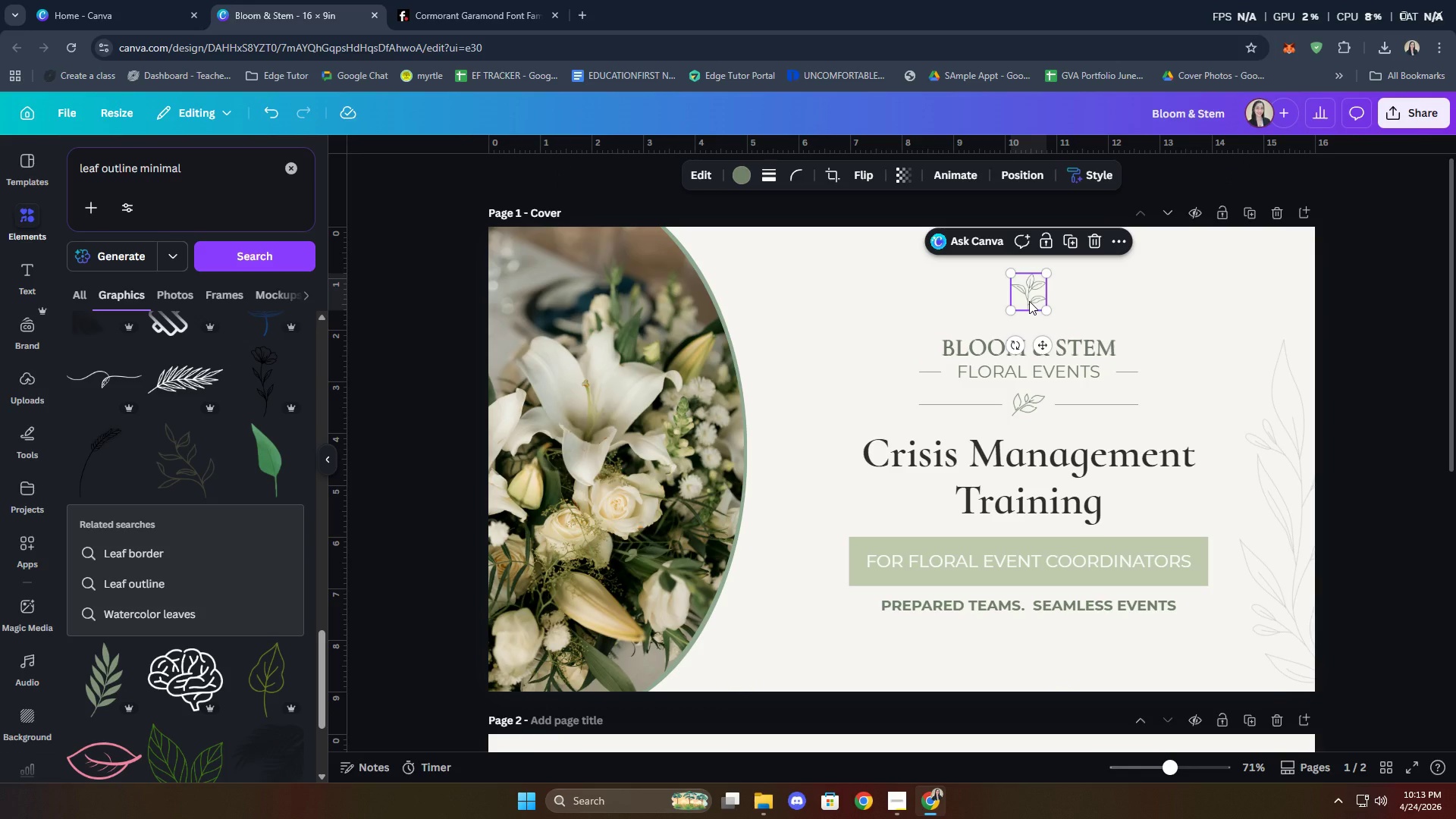 
key(ArrowDown)
 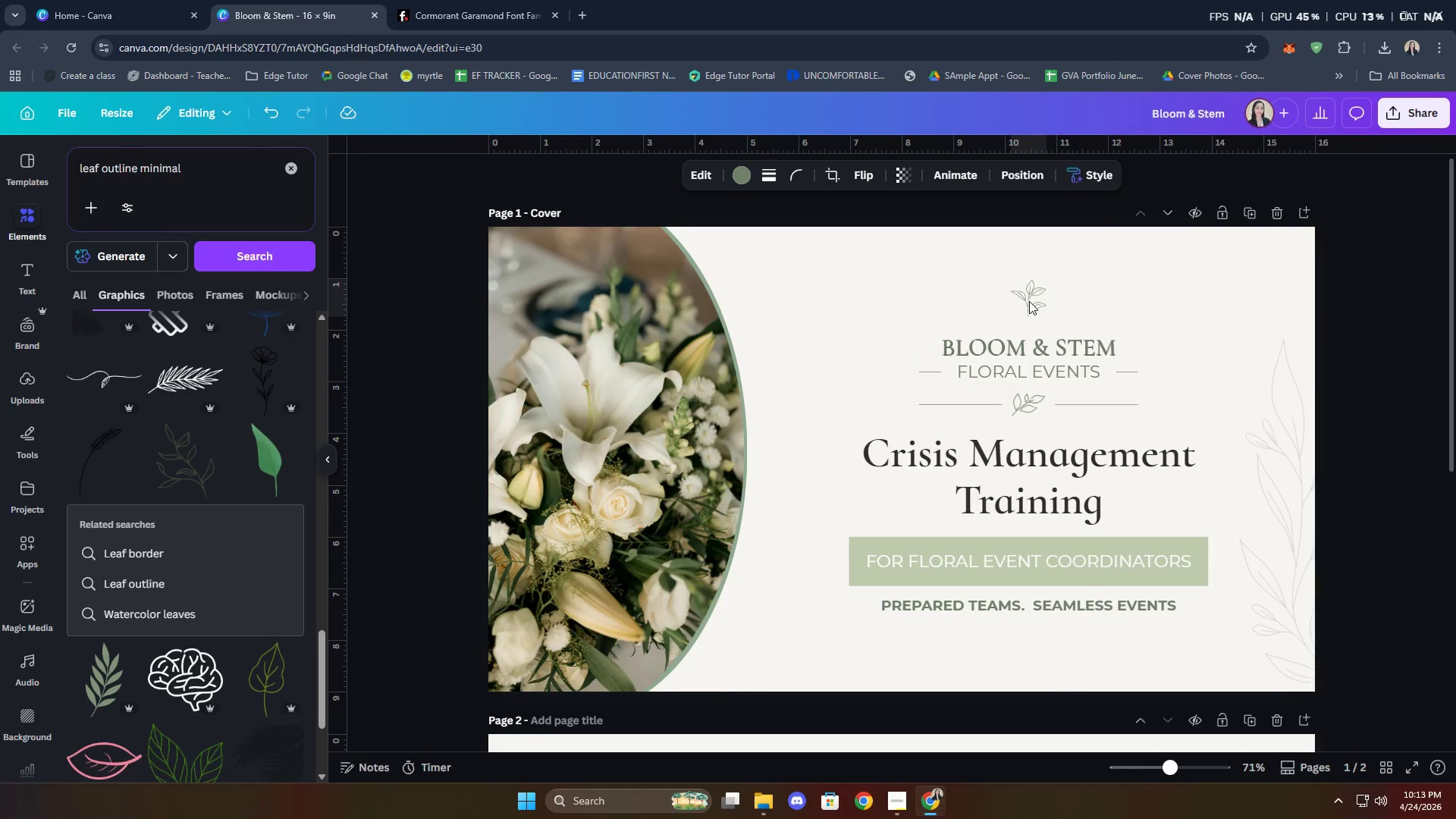 
key(ArrowDown)
 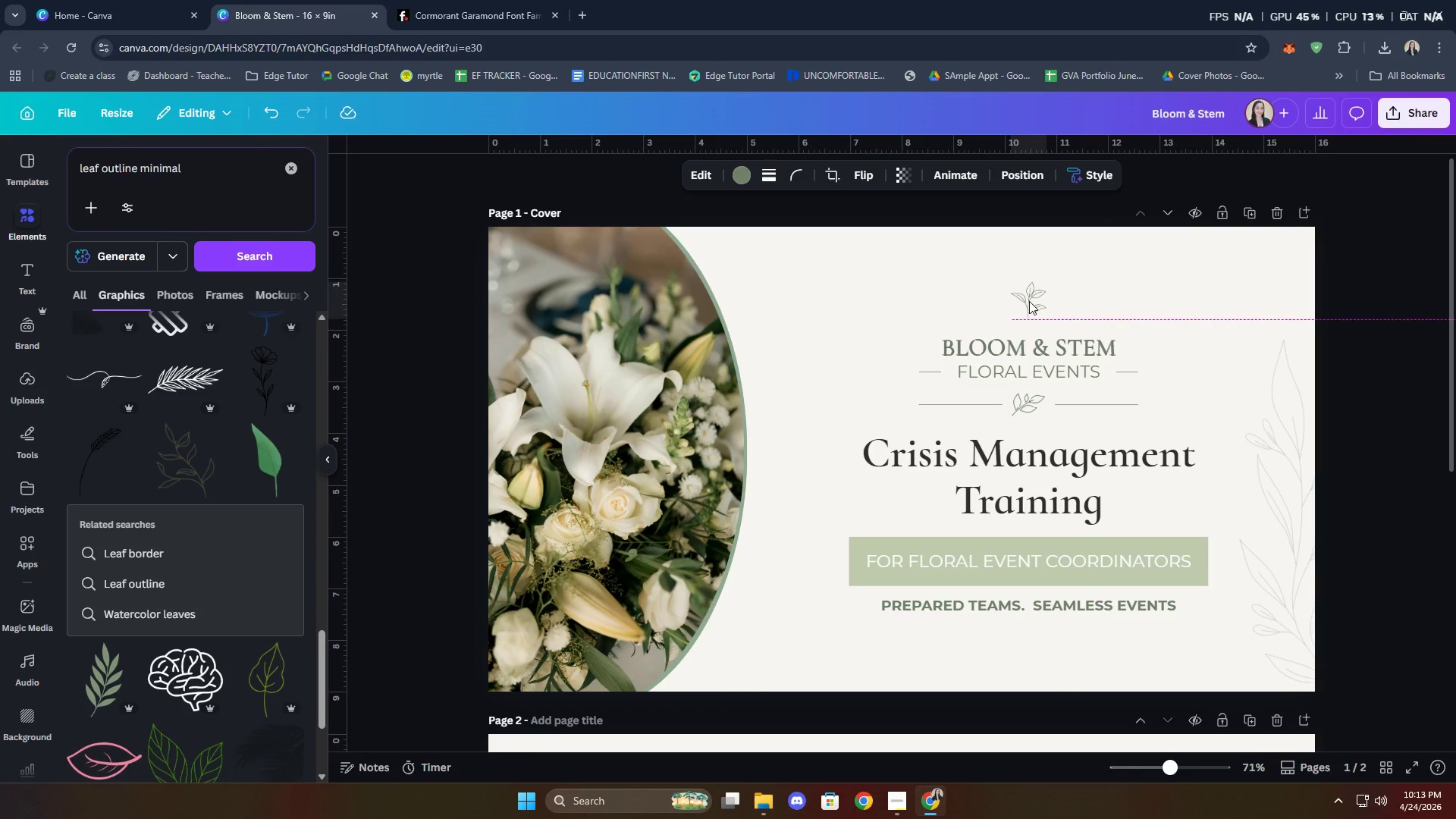 
key(ArrowDown)
 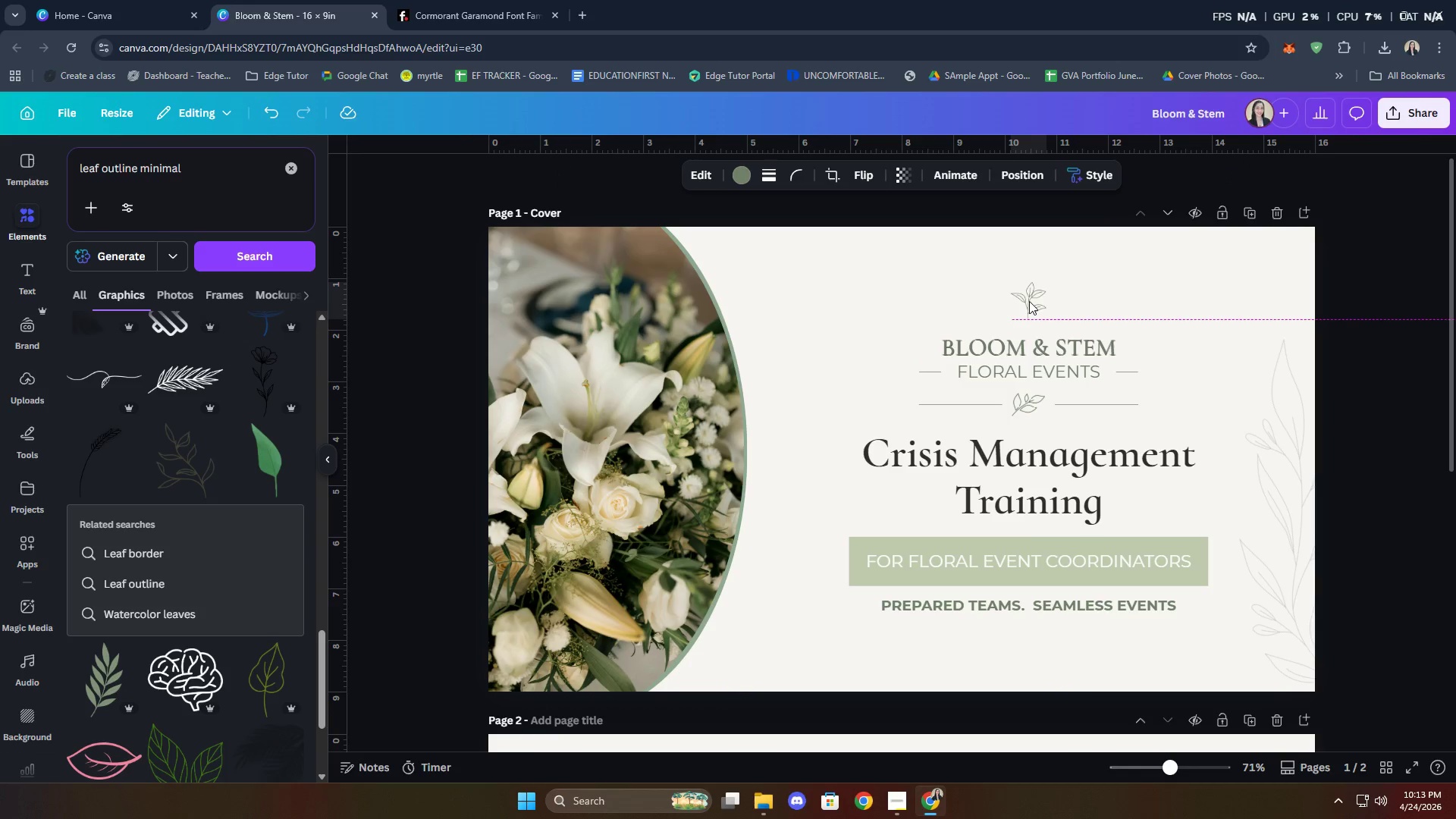 
key(ArrowDown)
 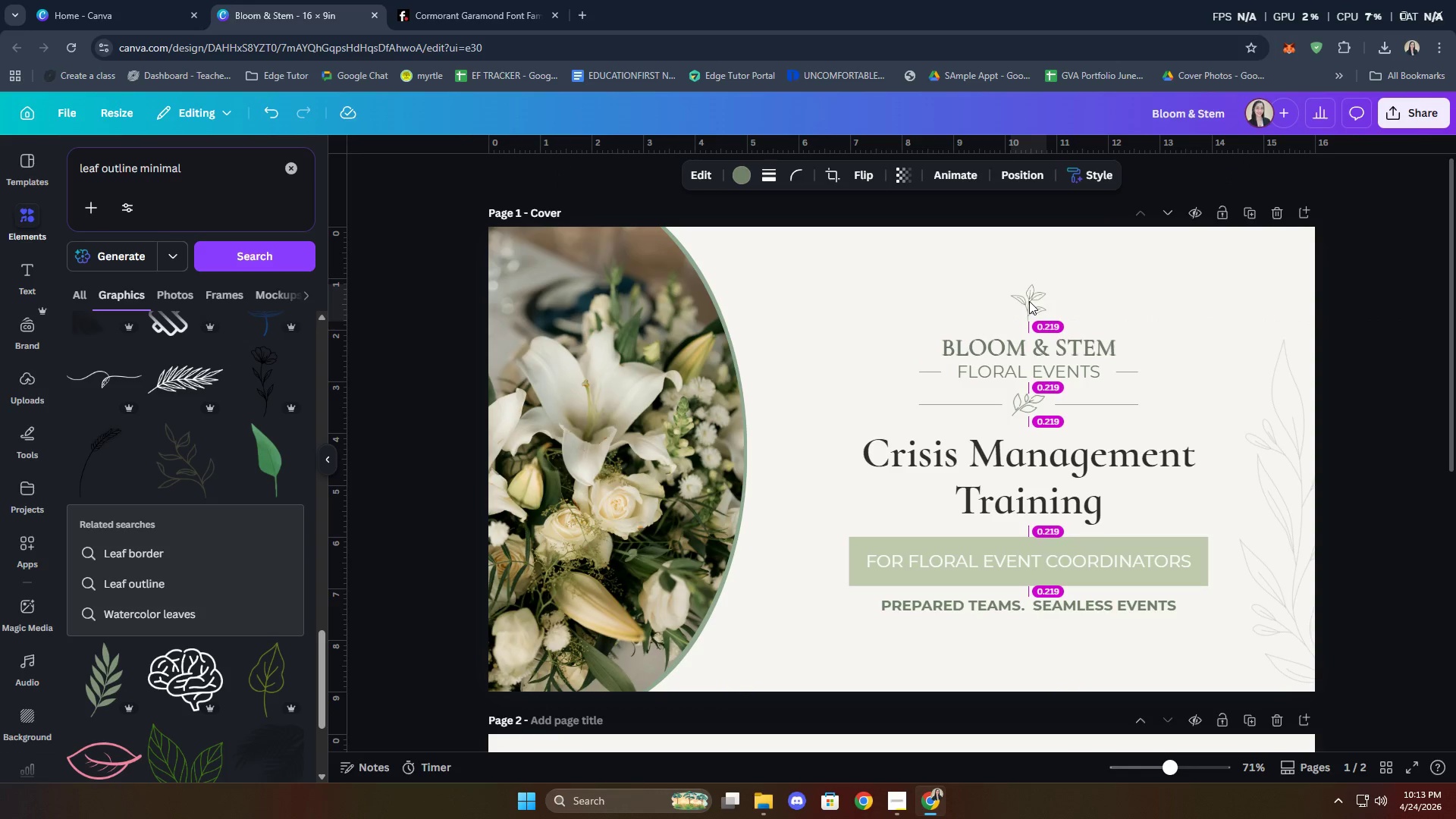 
key(ArrowDown)
 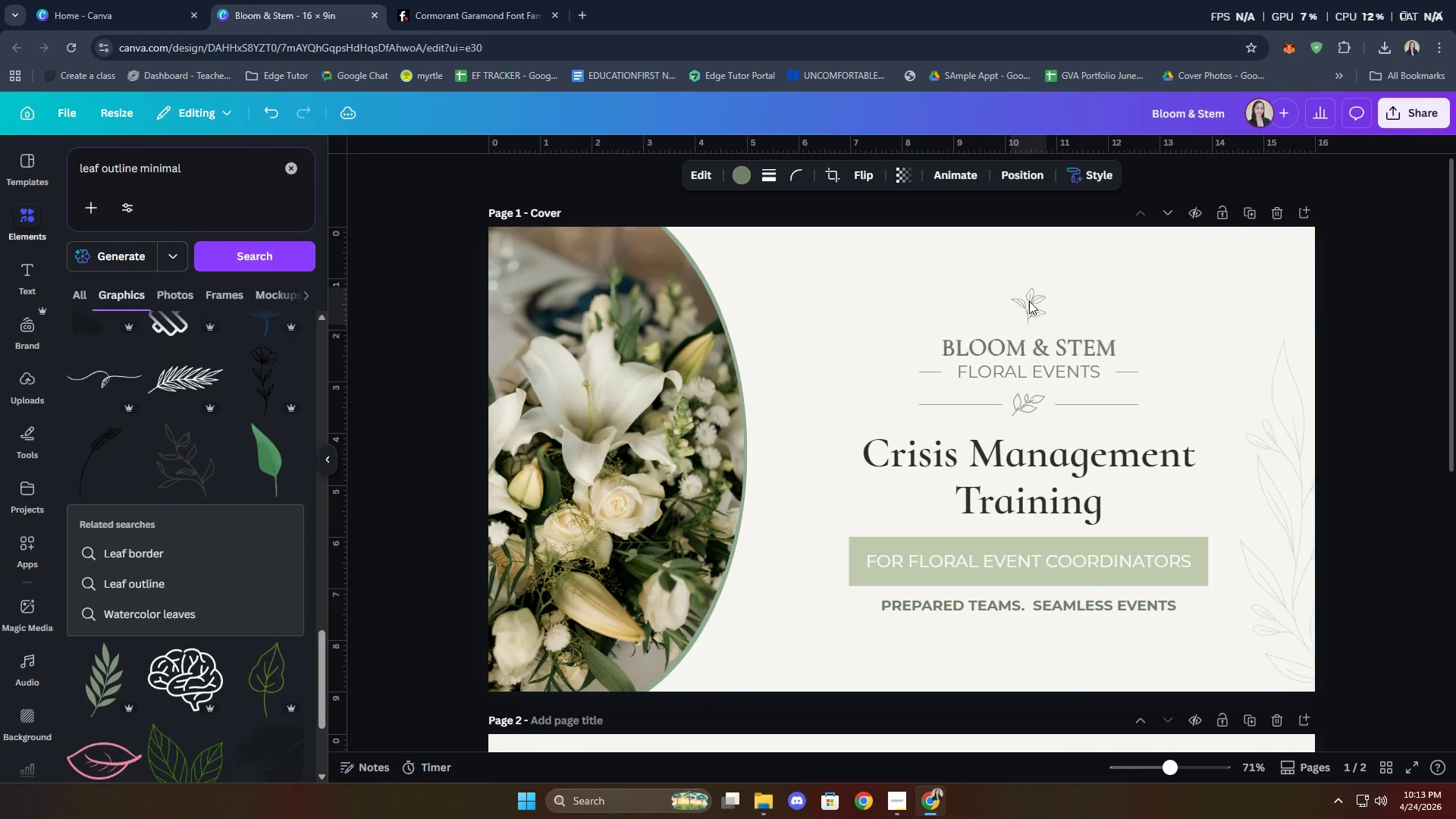 
key(ArrowDown)
 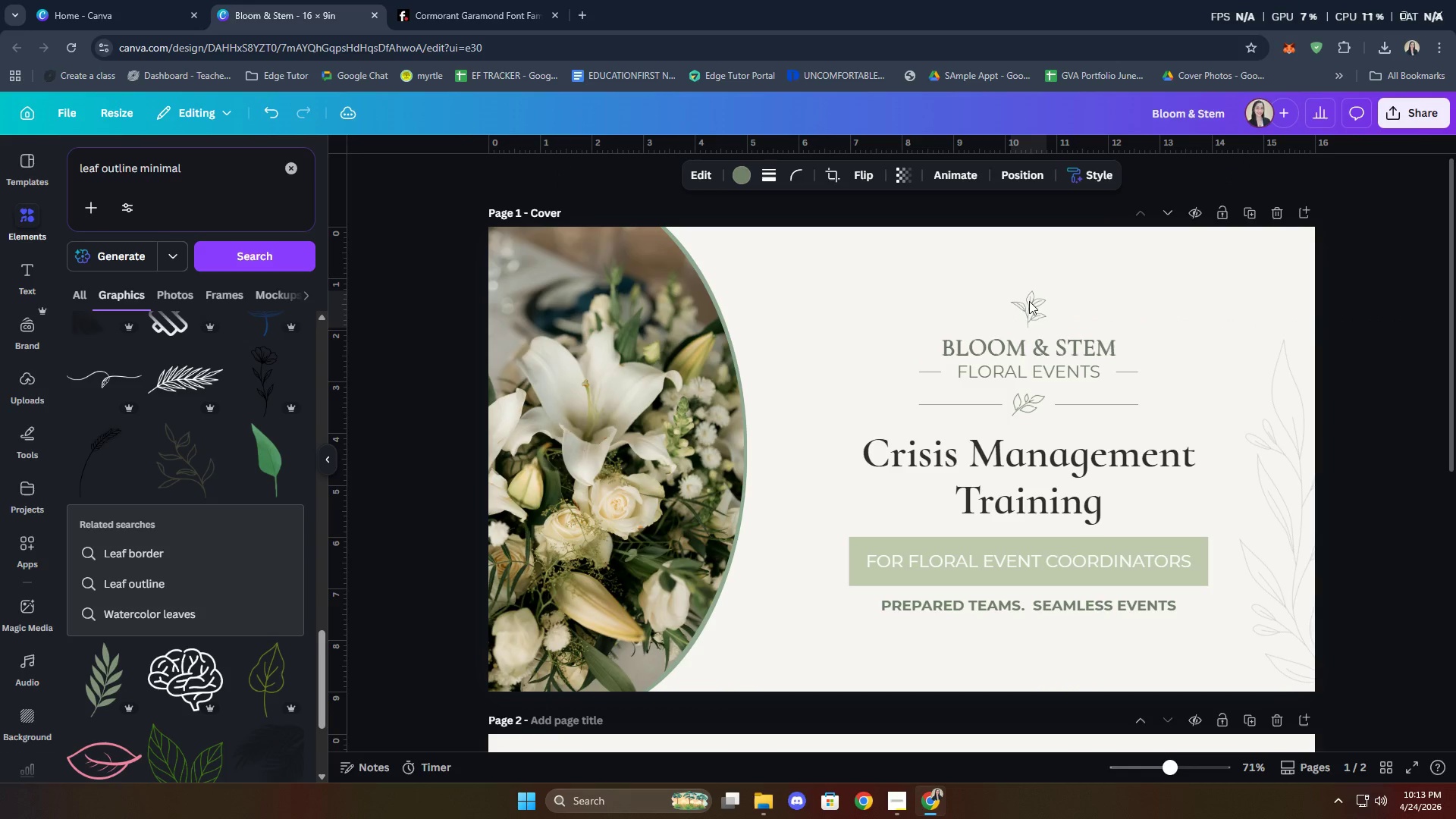 
key(ArrowDown)
 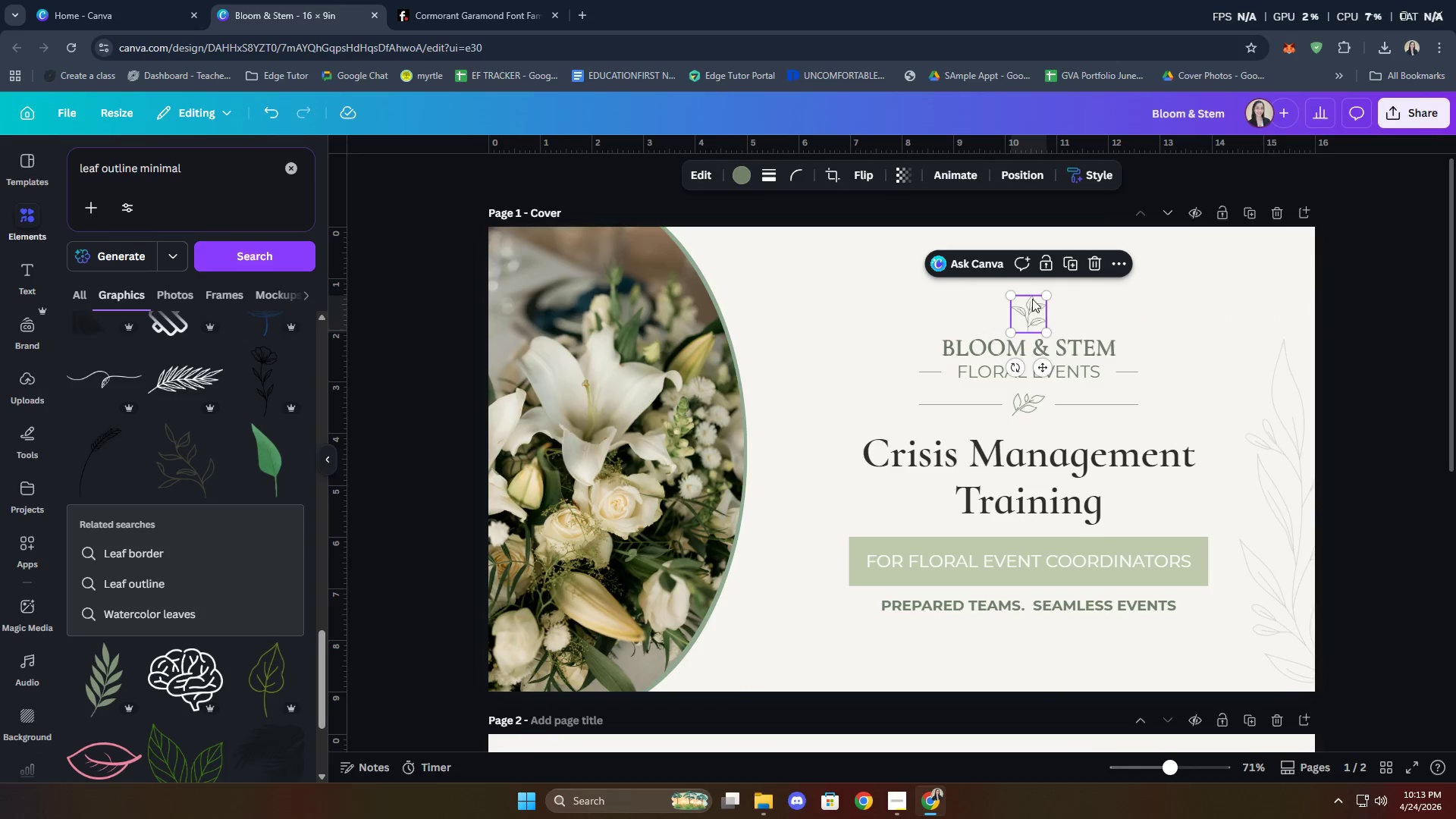 
left_click([1382, 316])
 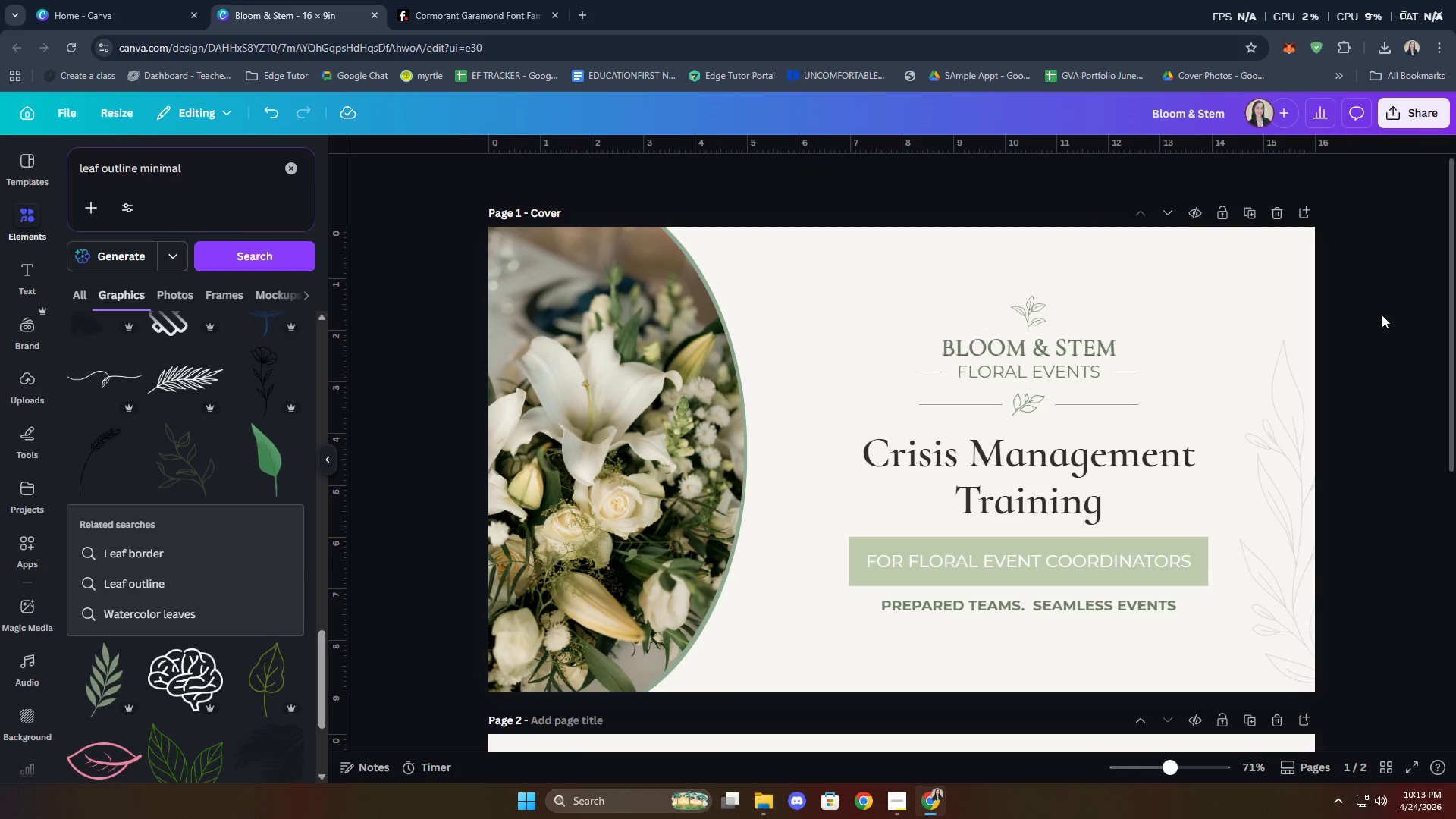 
wait(11.98)
 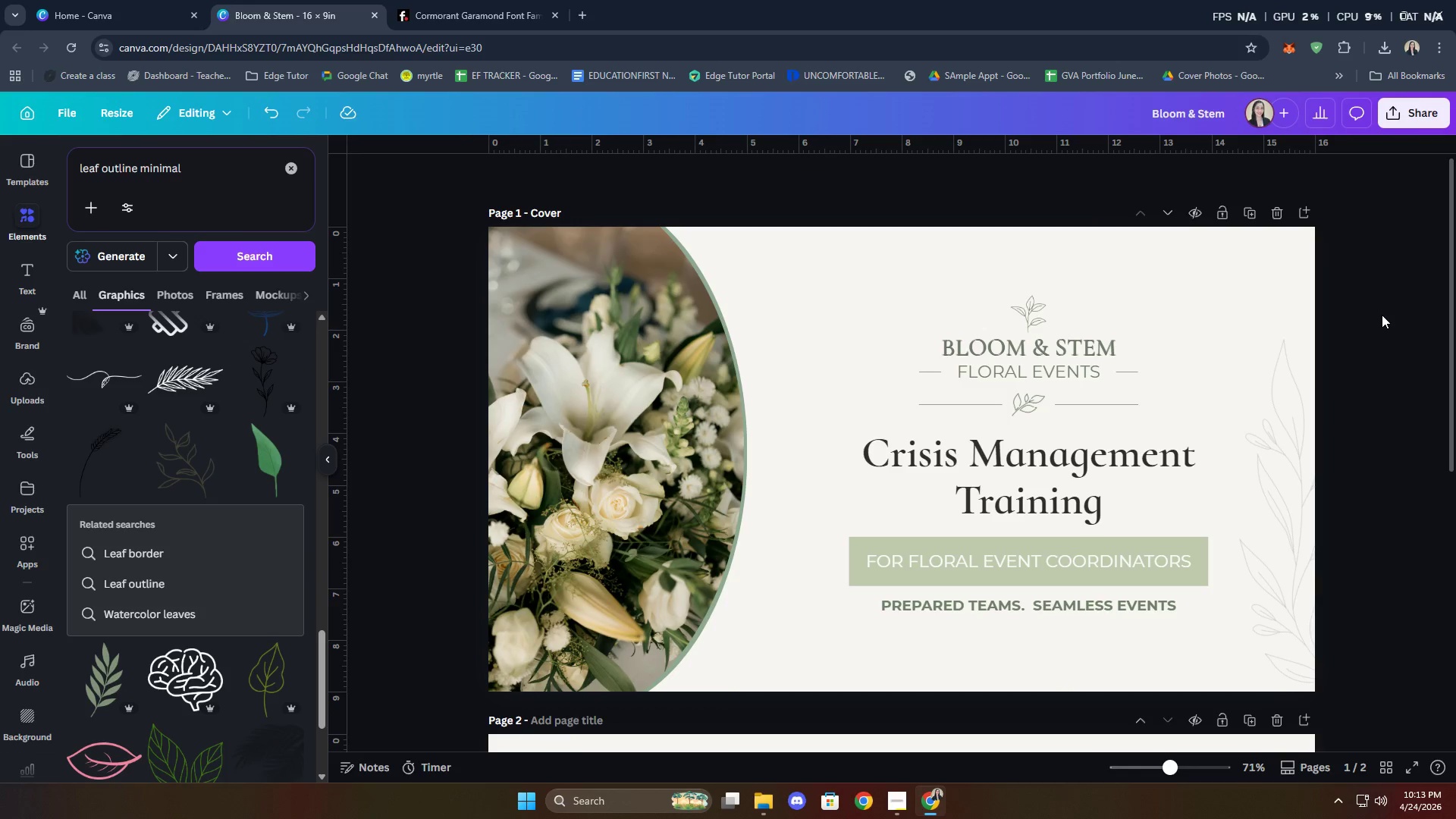 
left_click([1060, 367])
 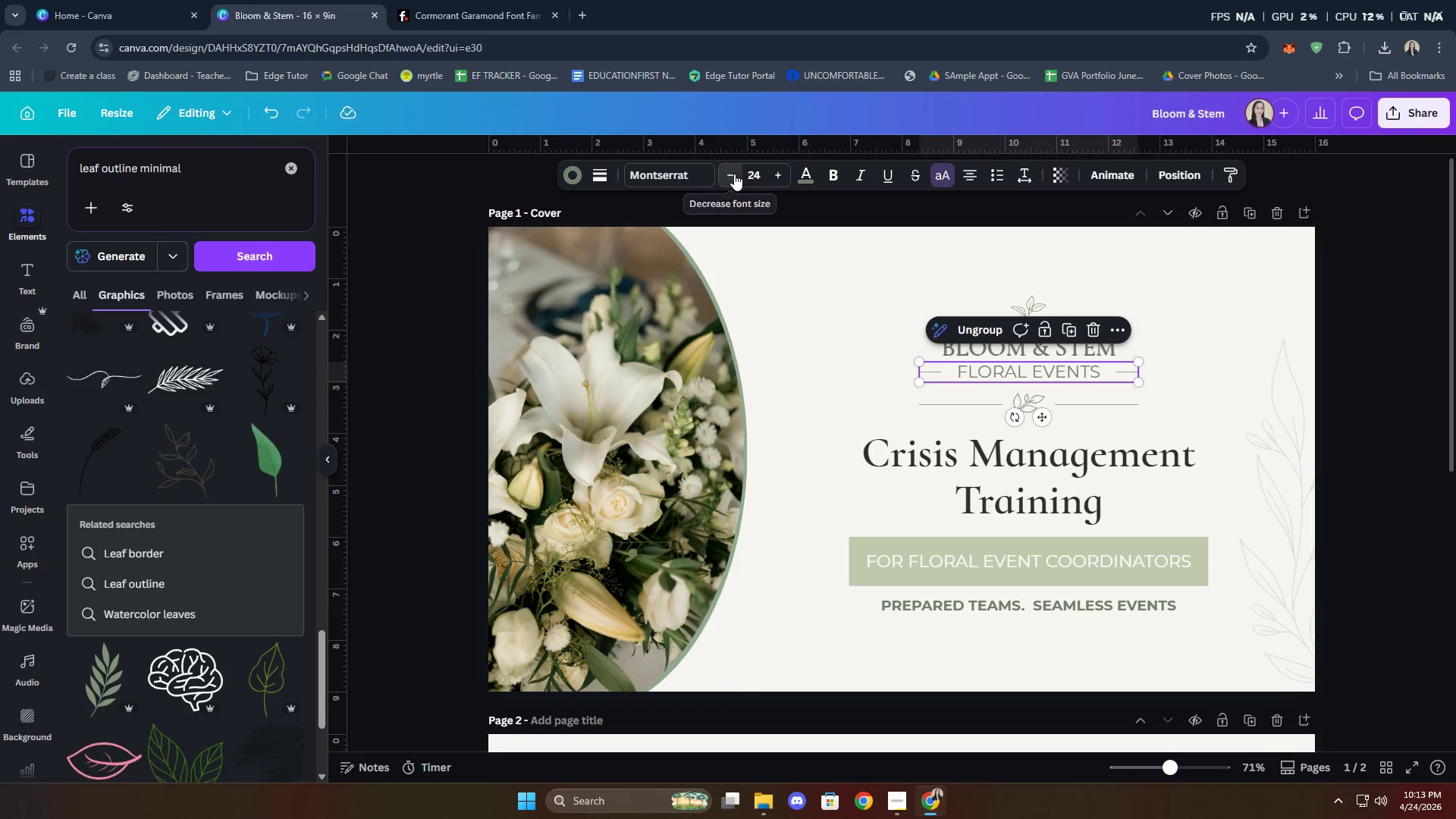 
double_click([734, 174])
 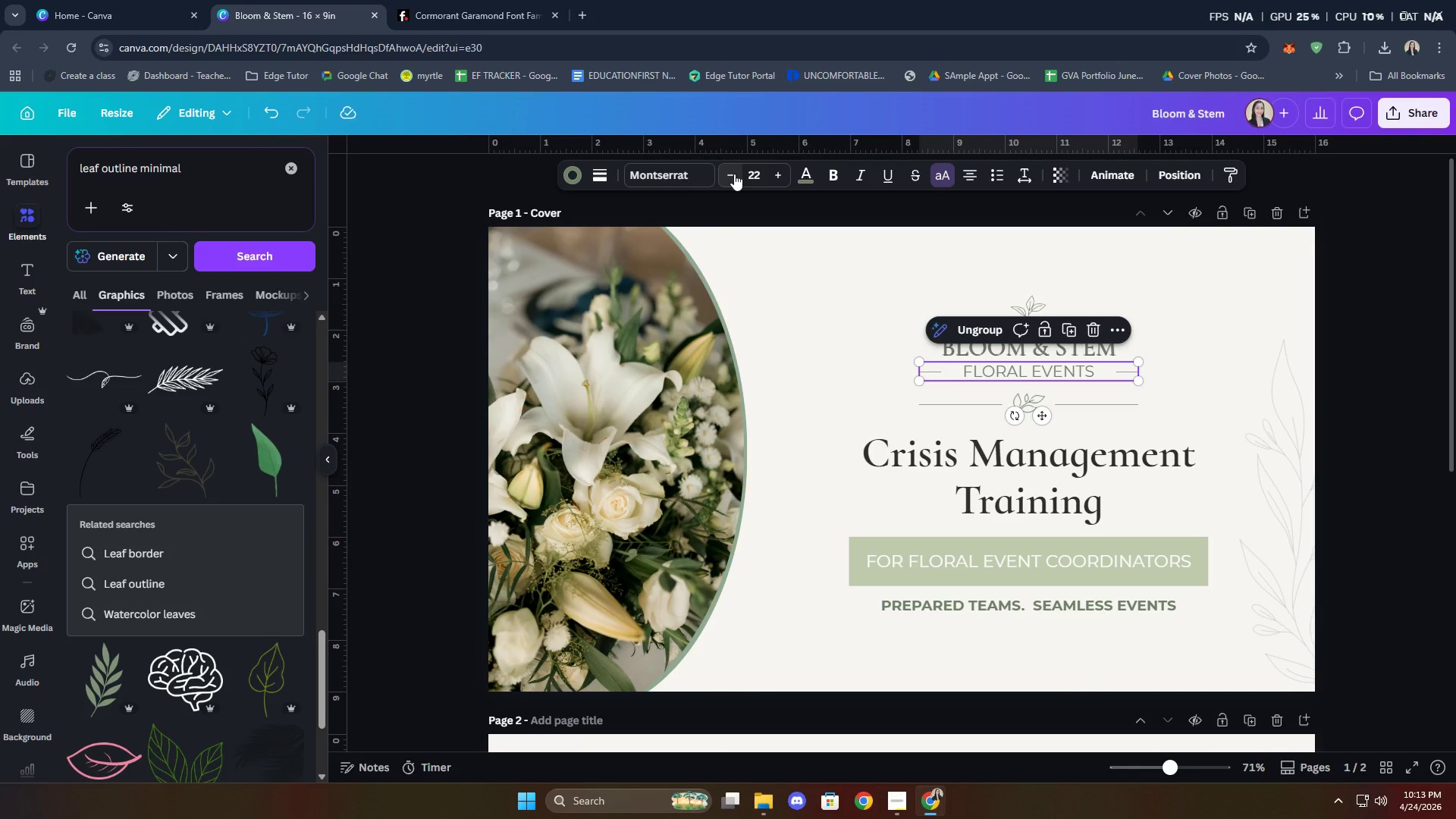 
left_click([734, 174])
 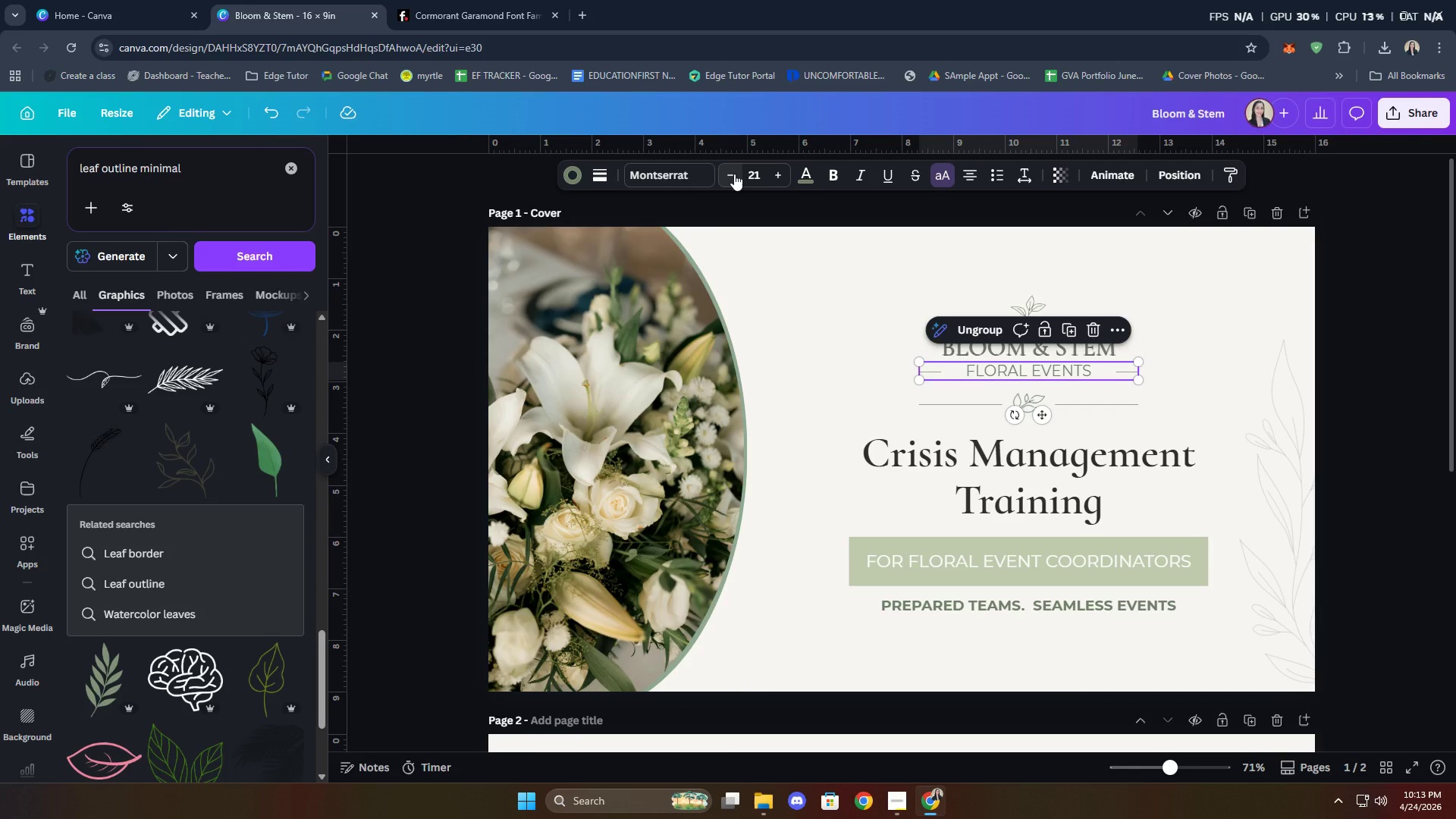 
left_click([734, 174])
 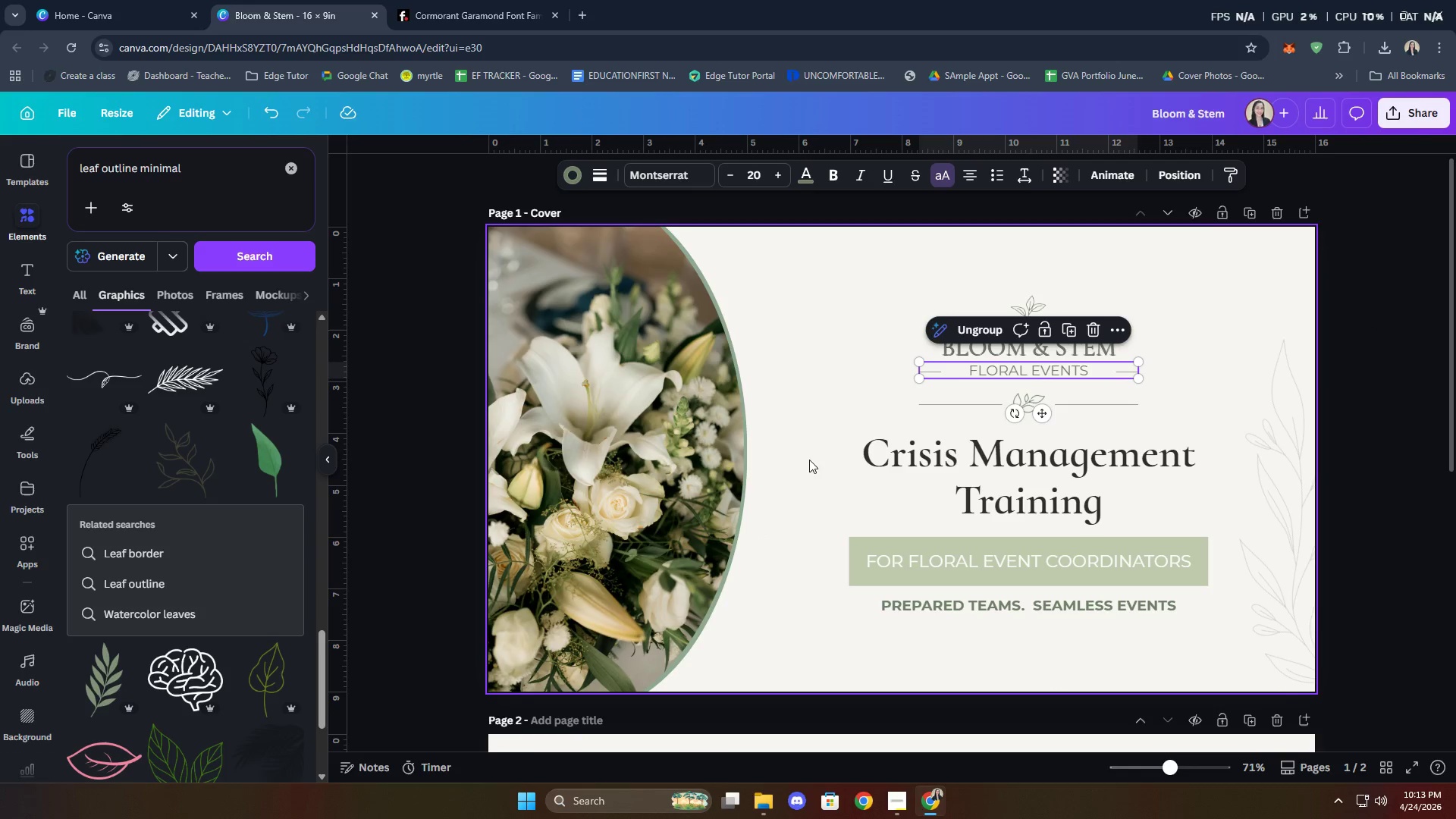 
left_click([840, 409])
 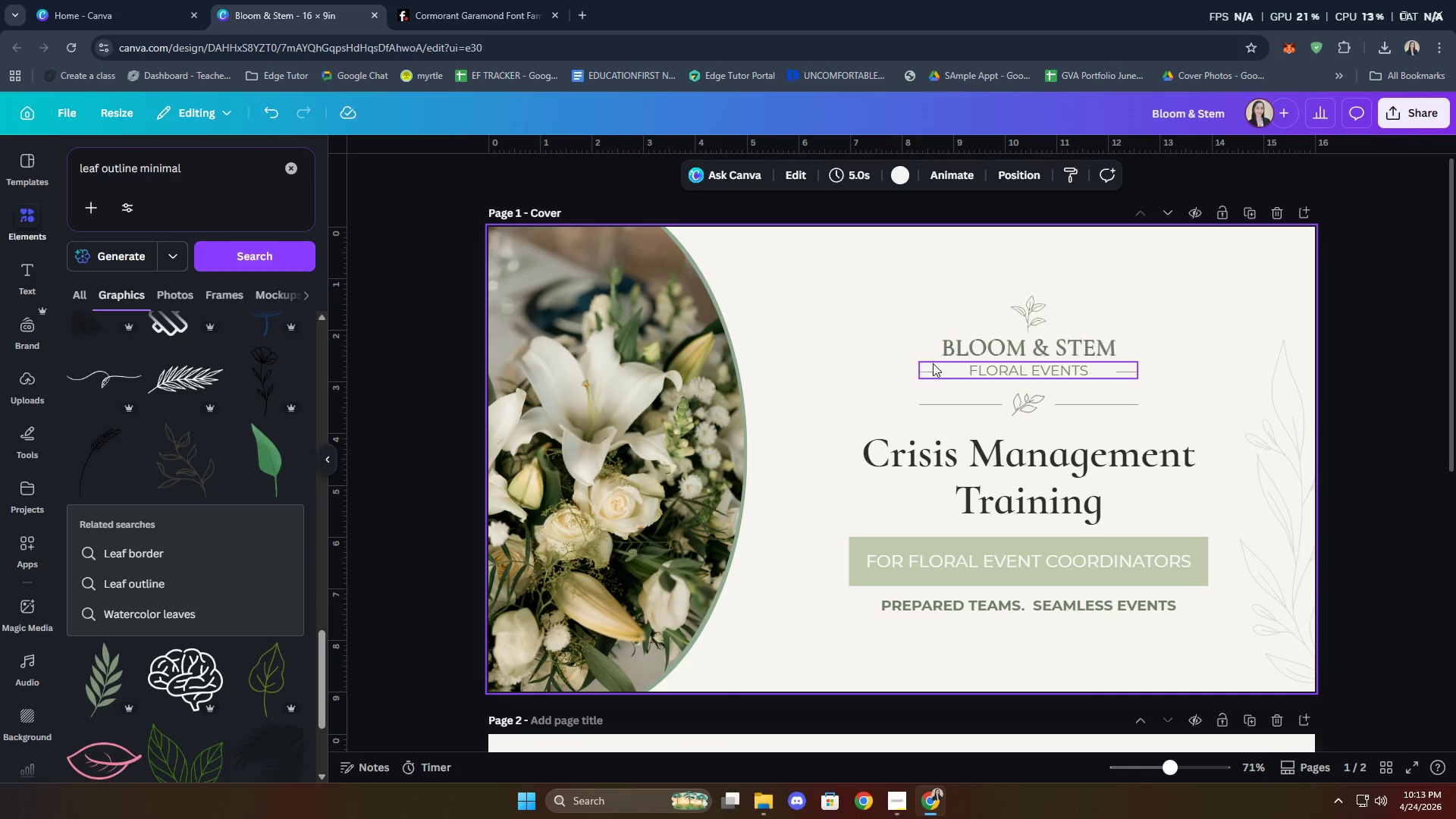 
left_click([937, 366])
 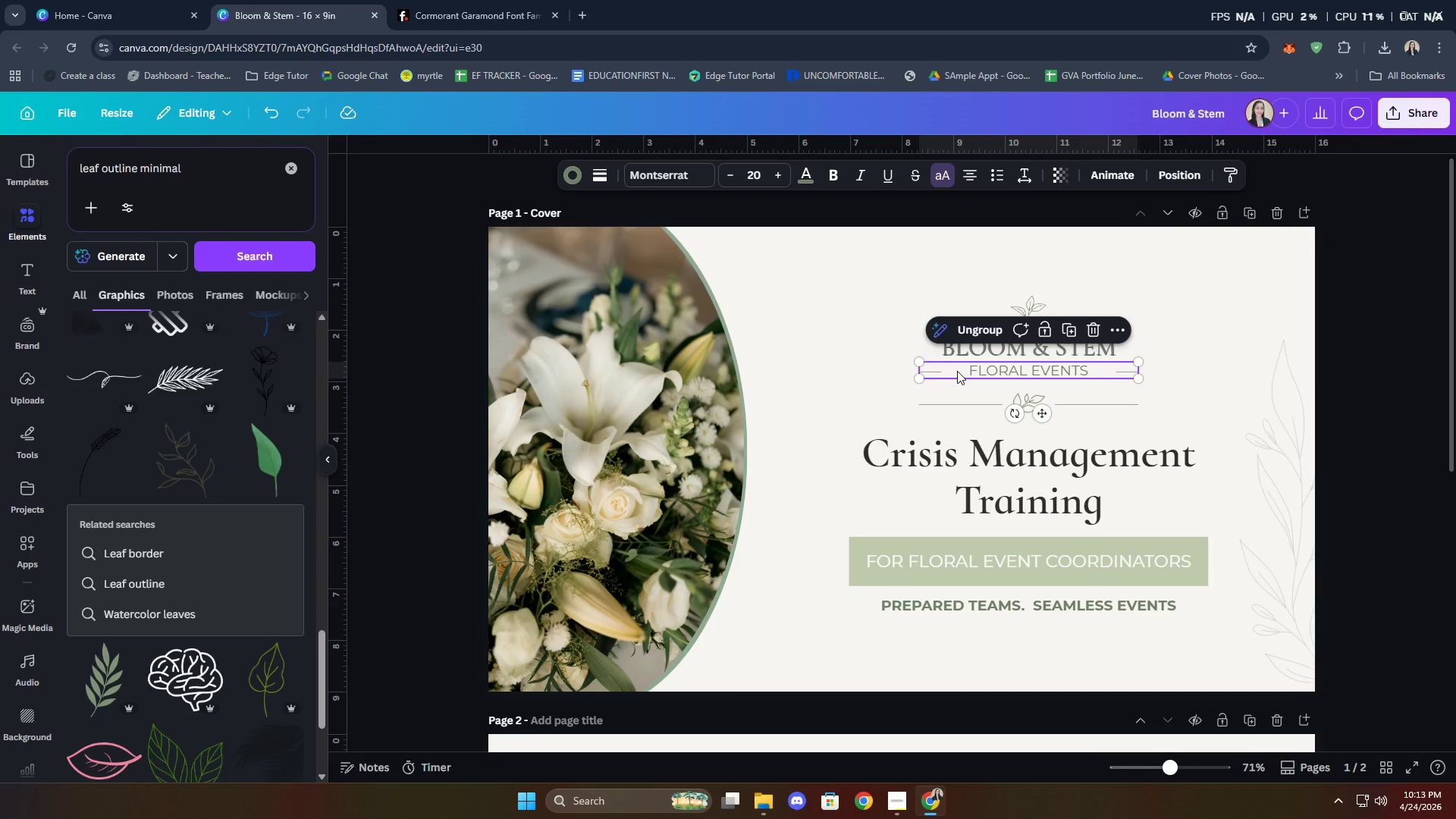 
left_click([987, 323])
 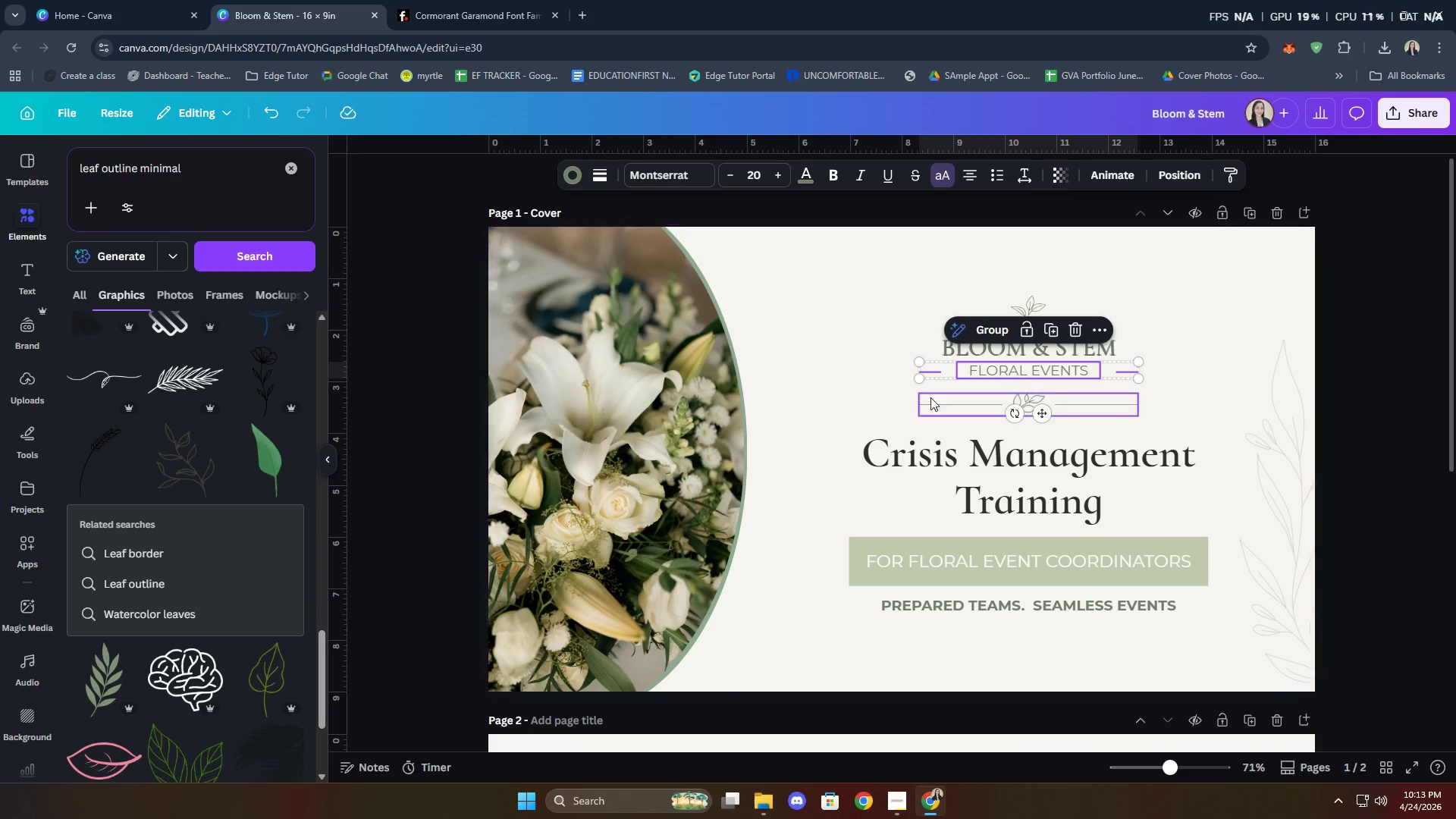 
left_click([883, 392])
 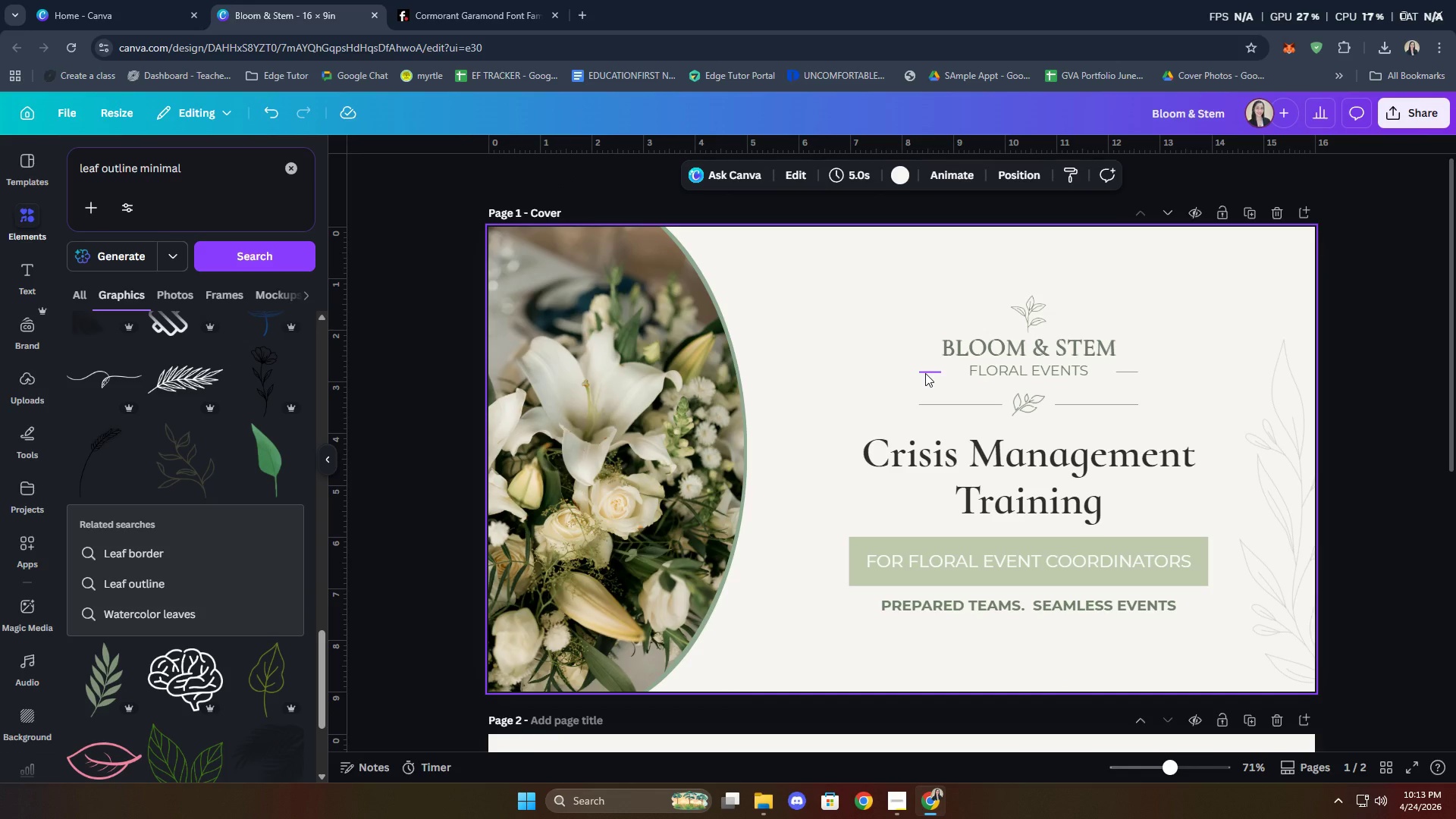 
left_click([925, 372])
 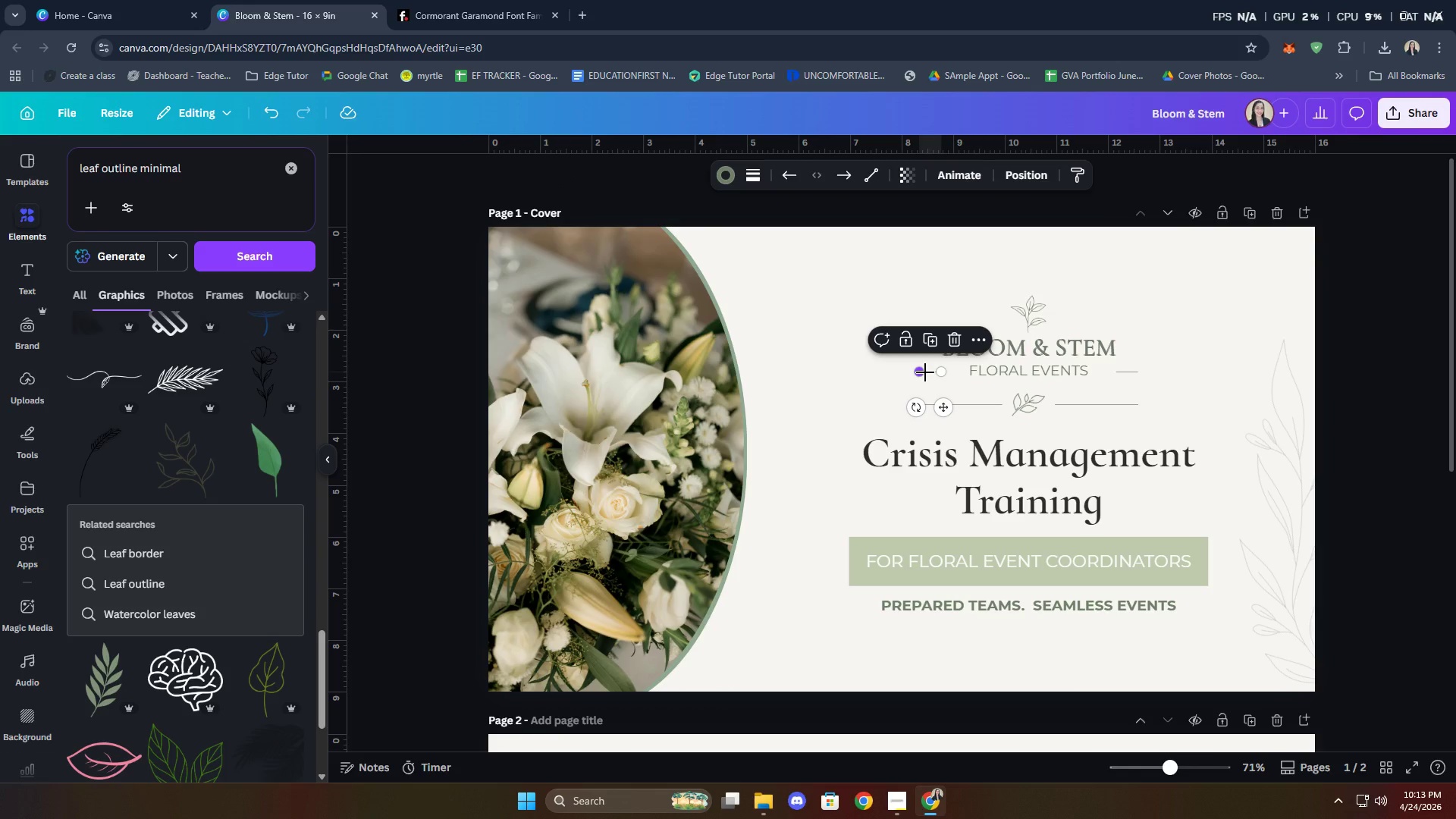 
key(ArrowRight)
 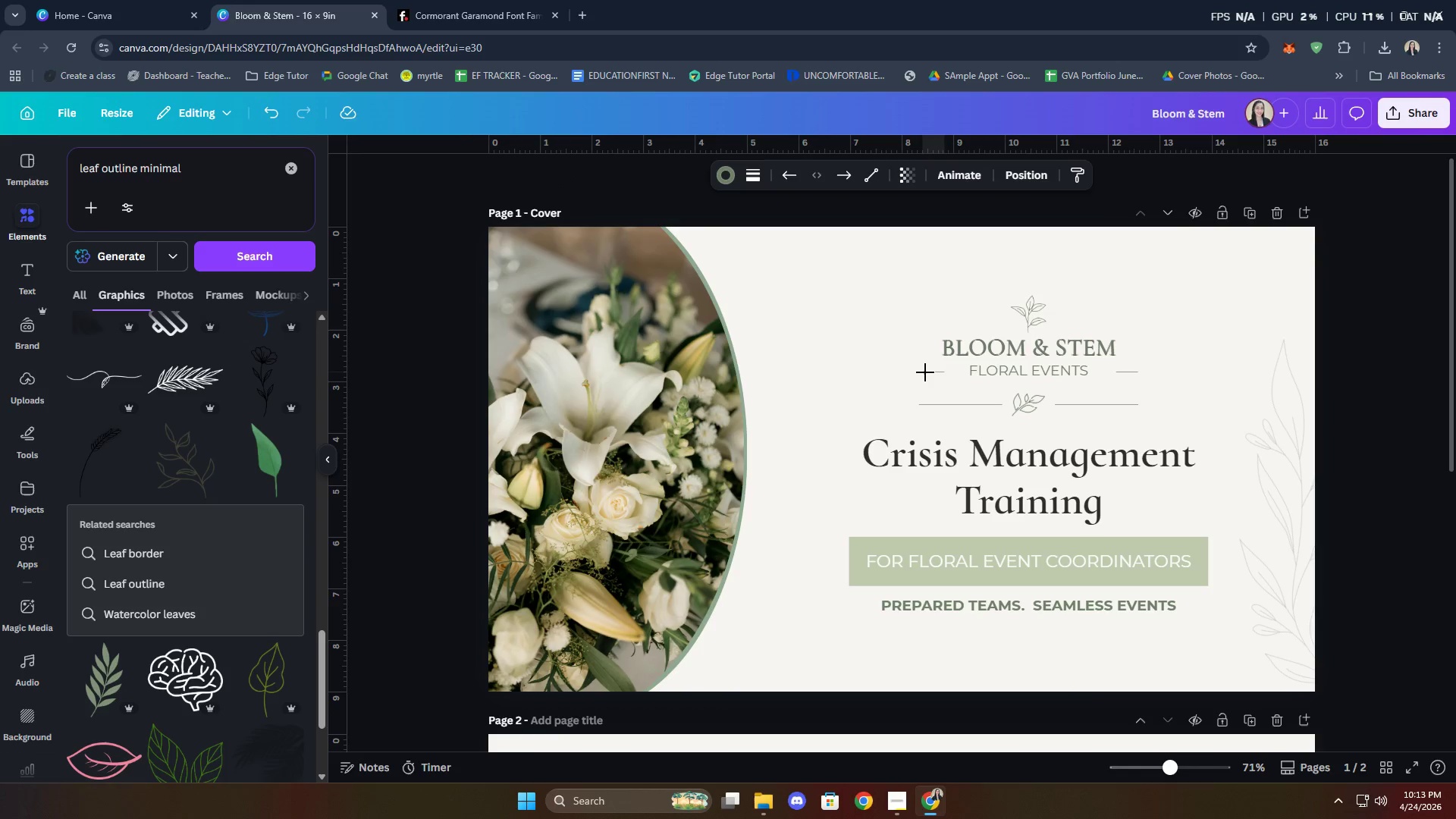 
key(ArrowRight)
 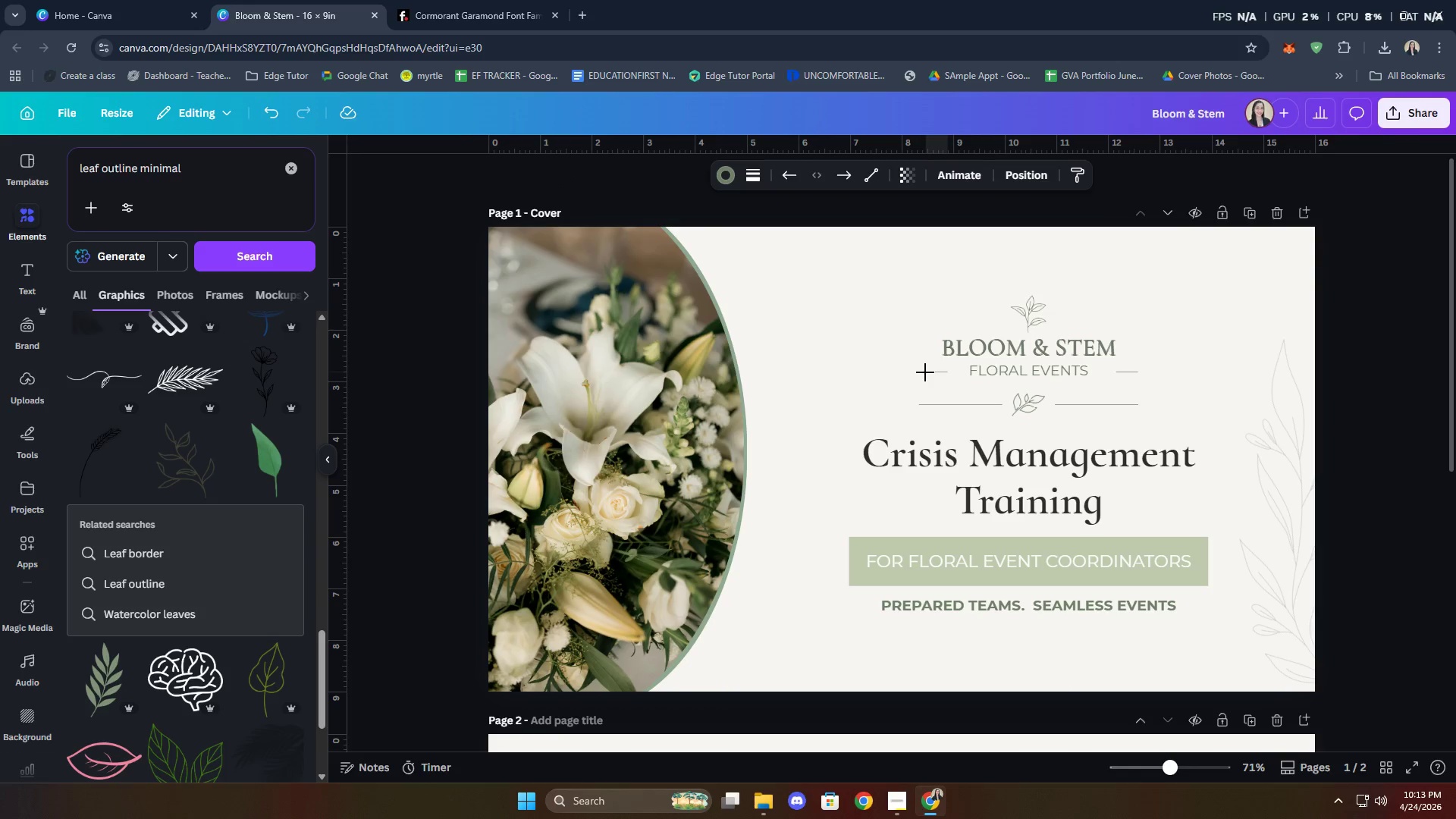 
key(ArrowRight)
 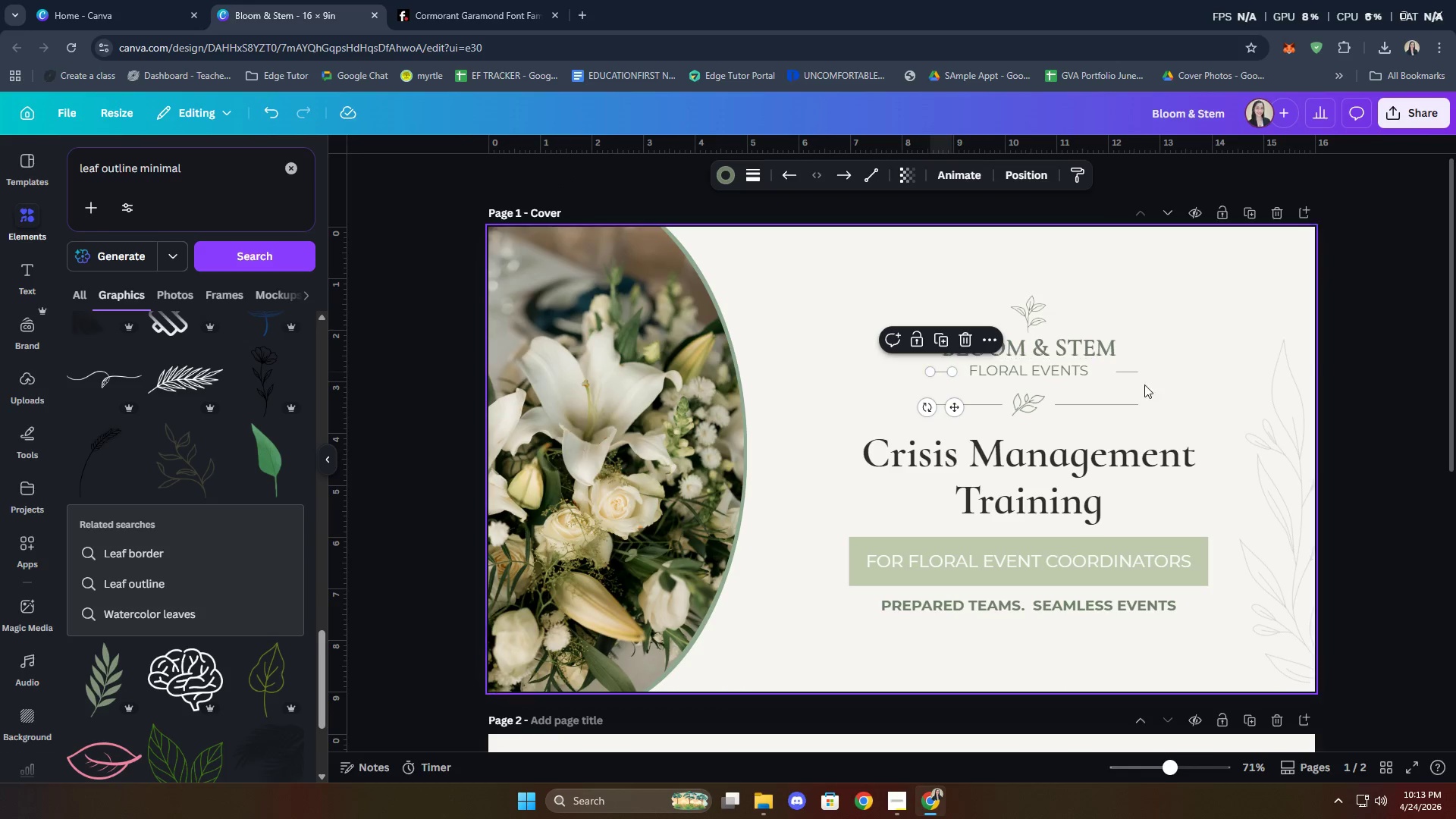 
left_click([1132, 373])
 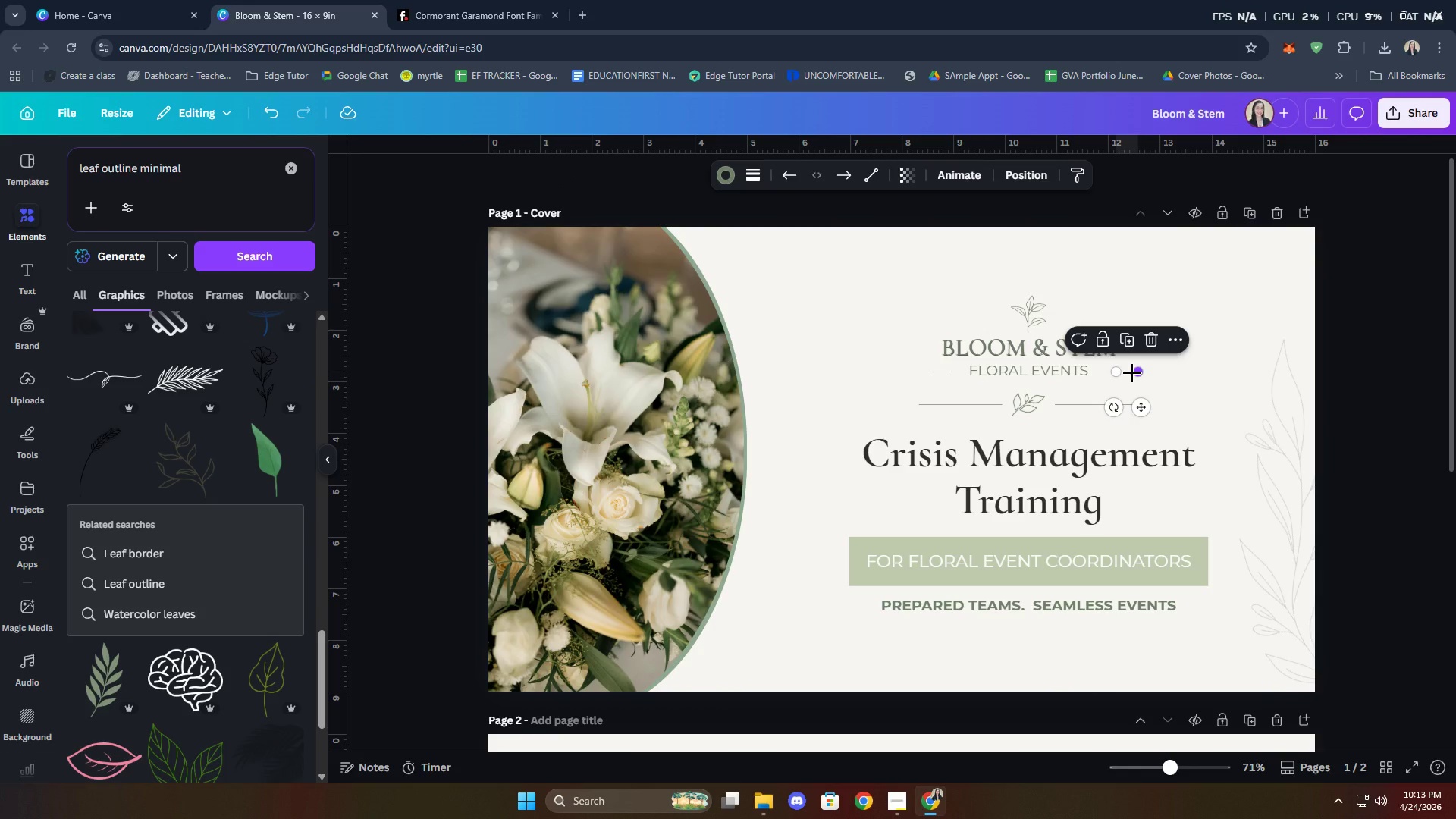 
key(ArrowLeft)
 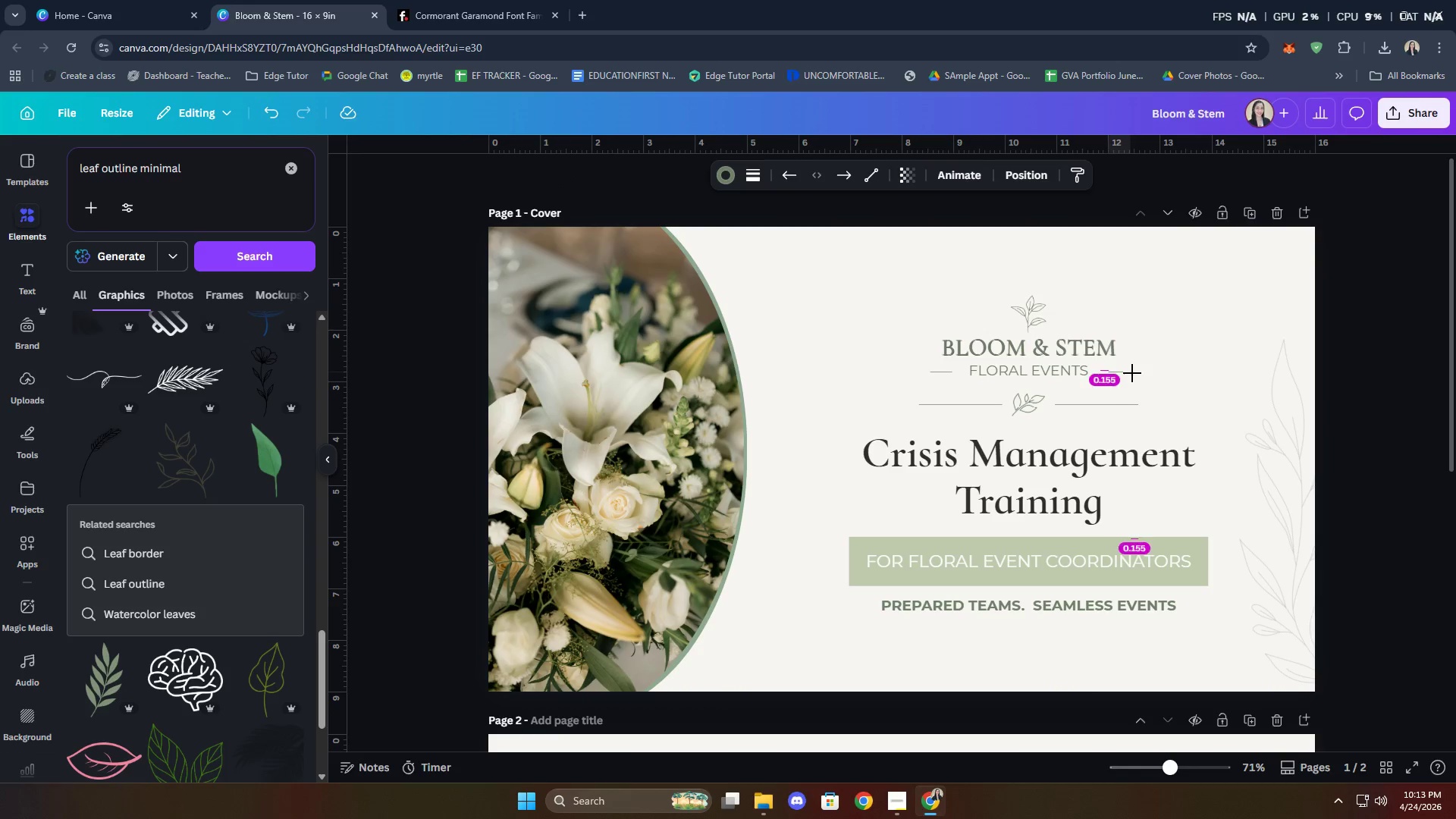 
key(ArrowLeft)
 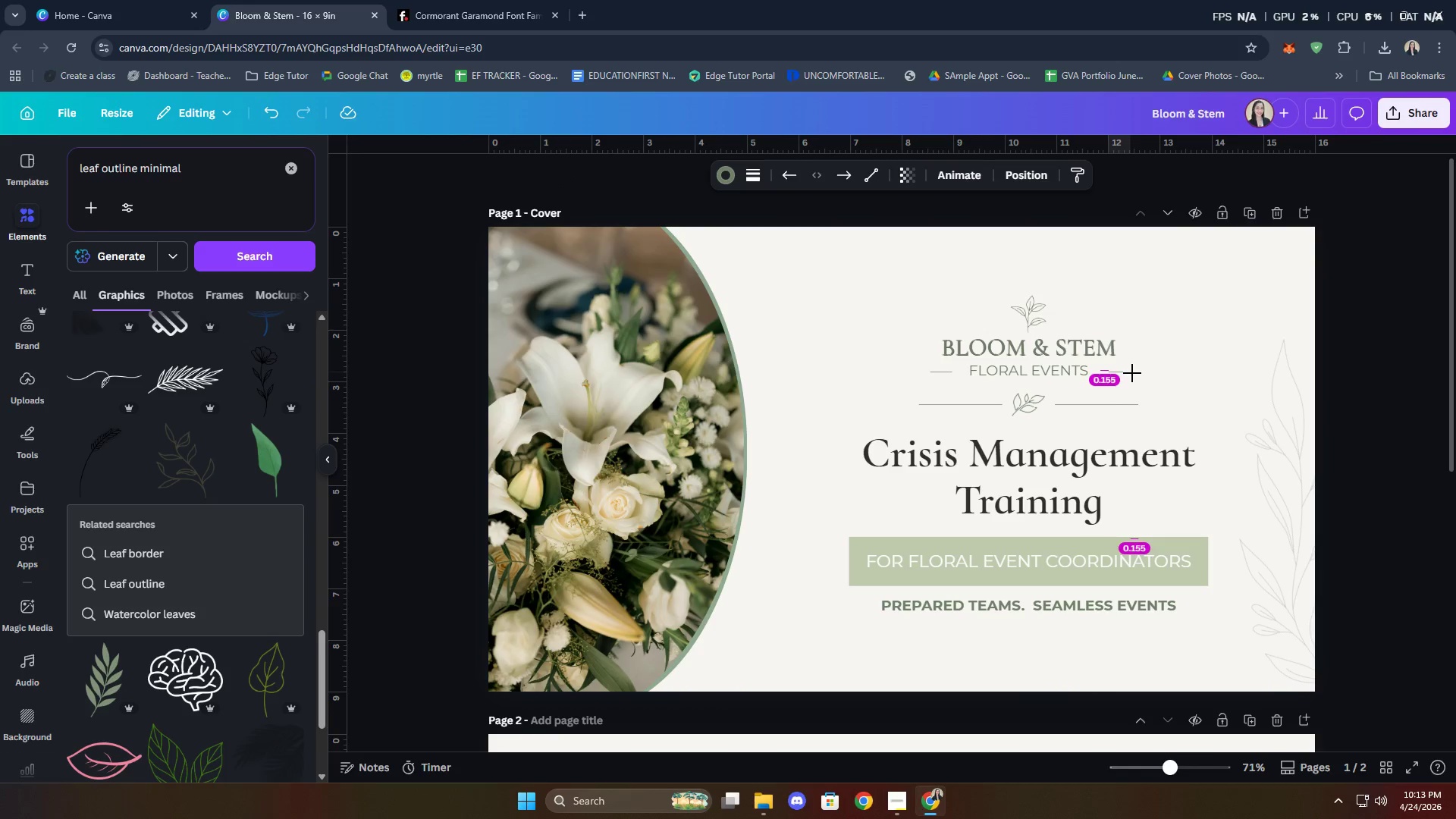 
key(ArrowLeft)
 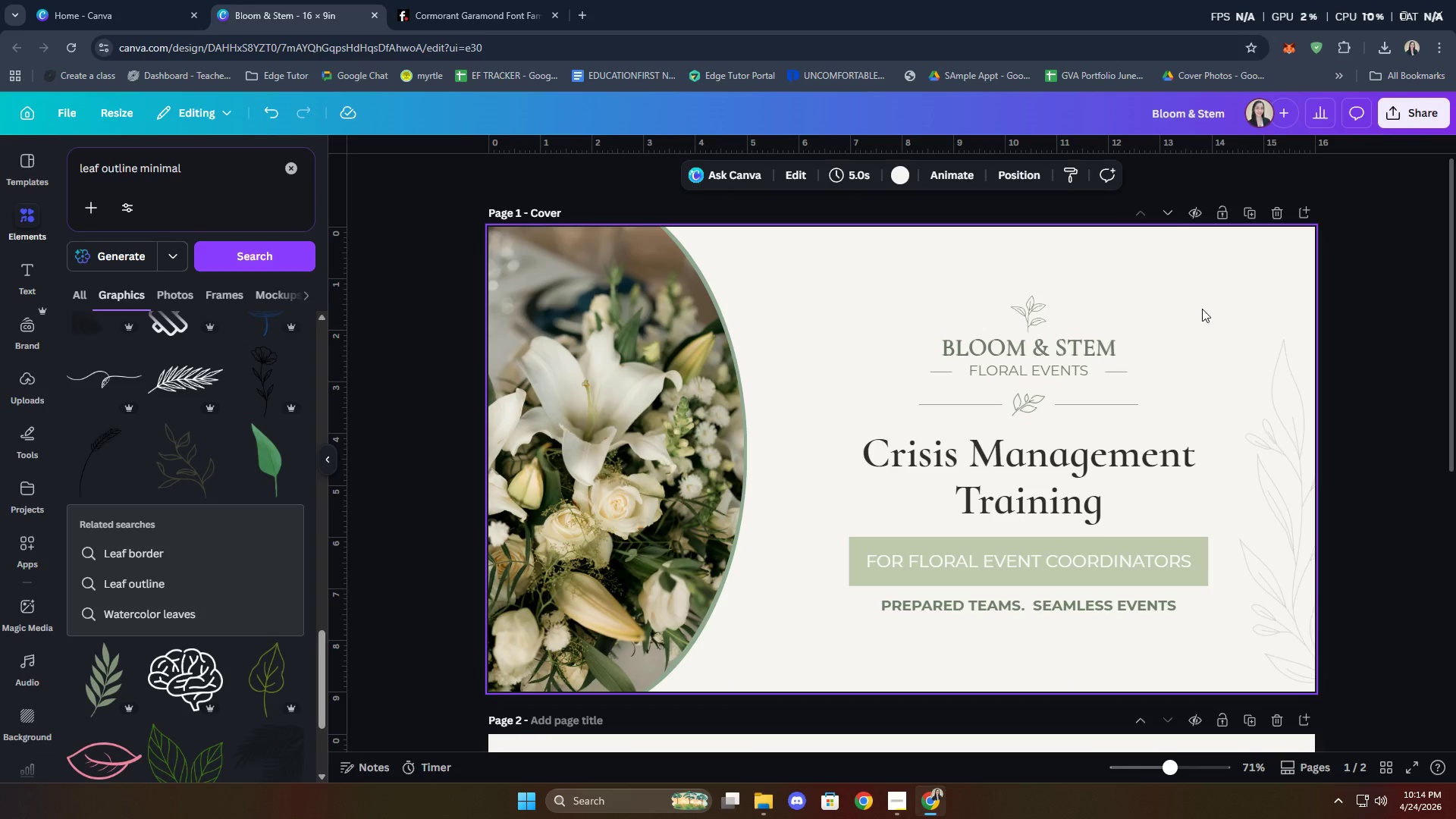 
left_click([950, 371])
 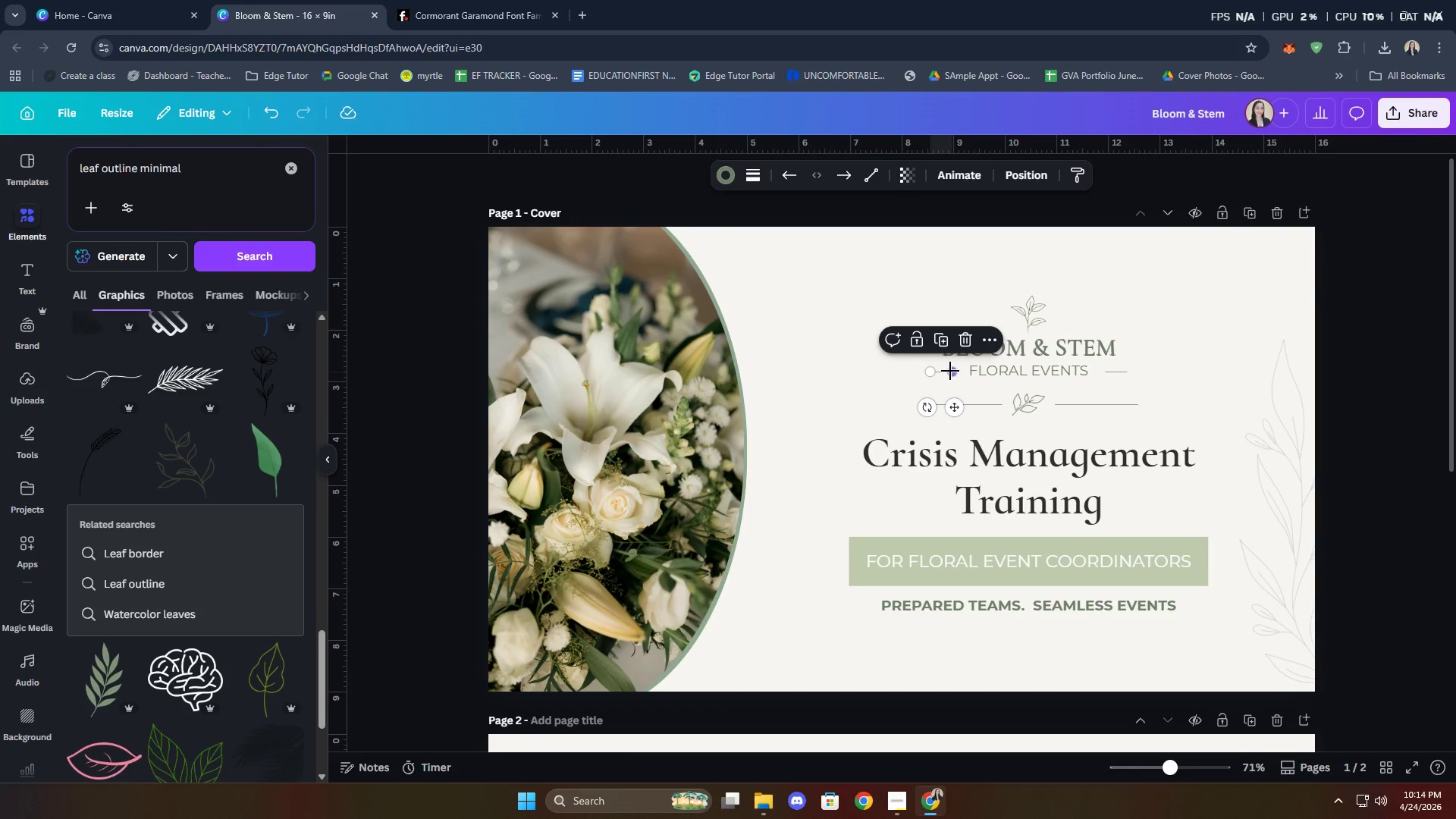 
hold_key(key=ShiftLeft, duration=1.39)
left_click([1014, 372])
 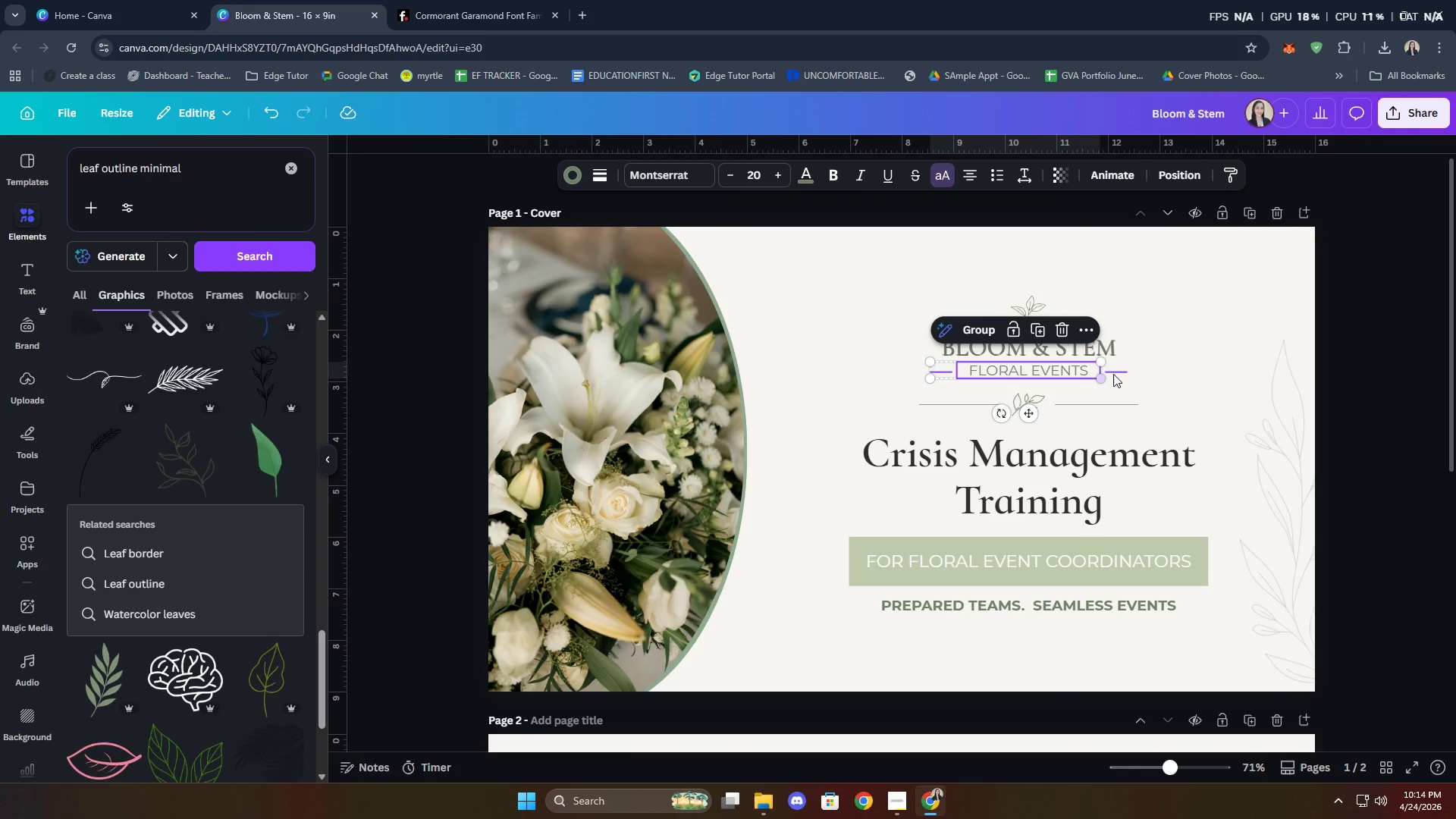 
left_click([1116, 373])
 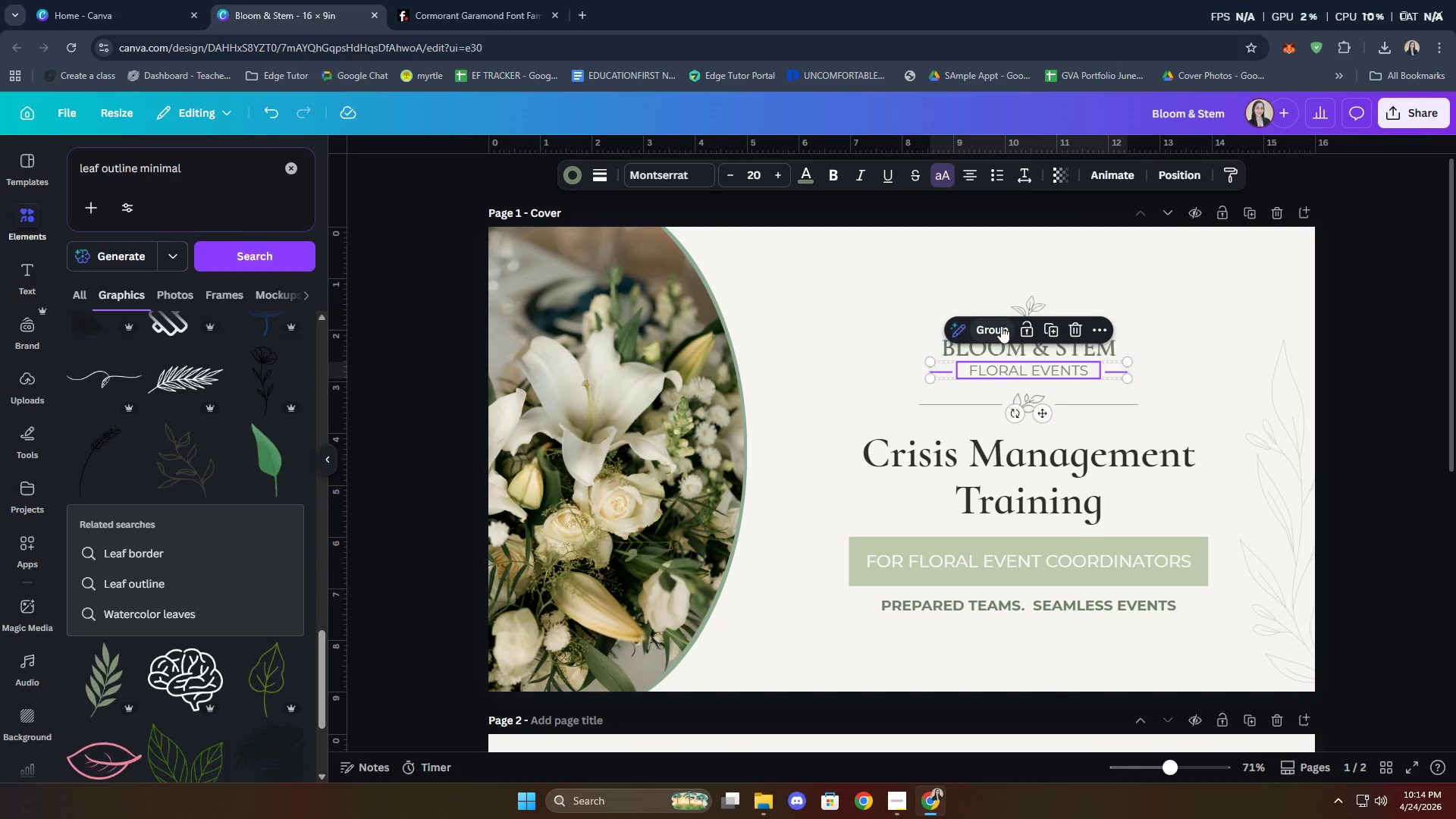 
double_click([858, 309])
 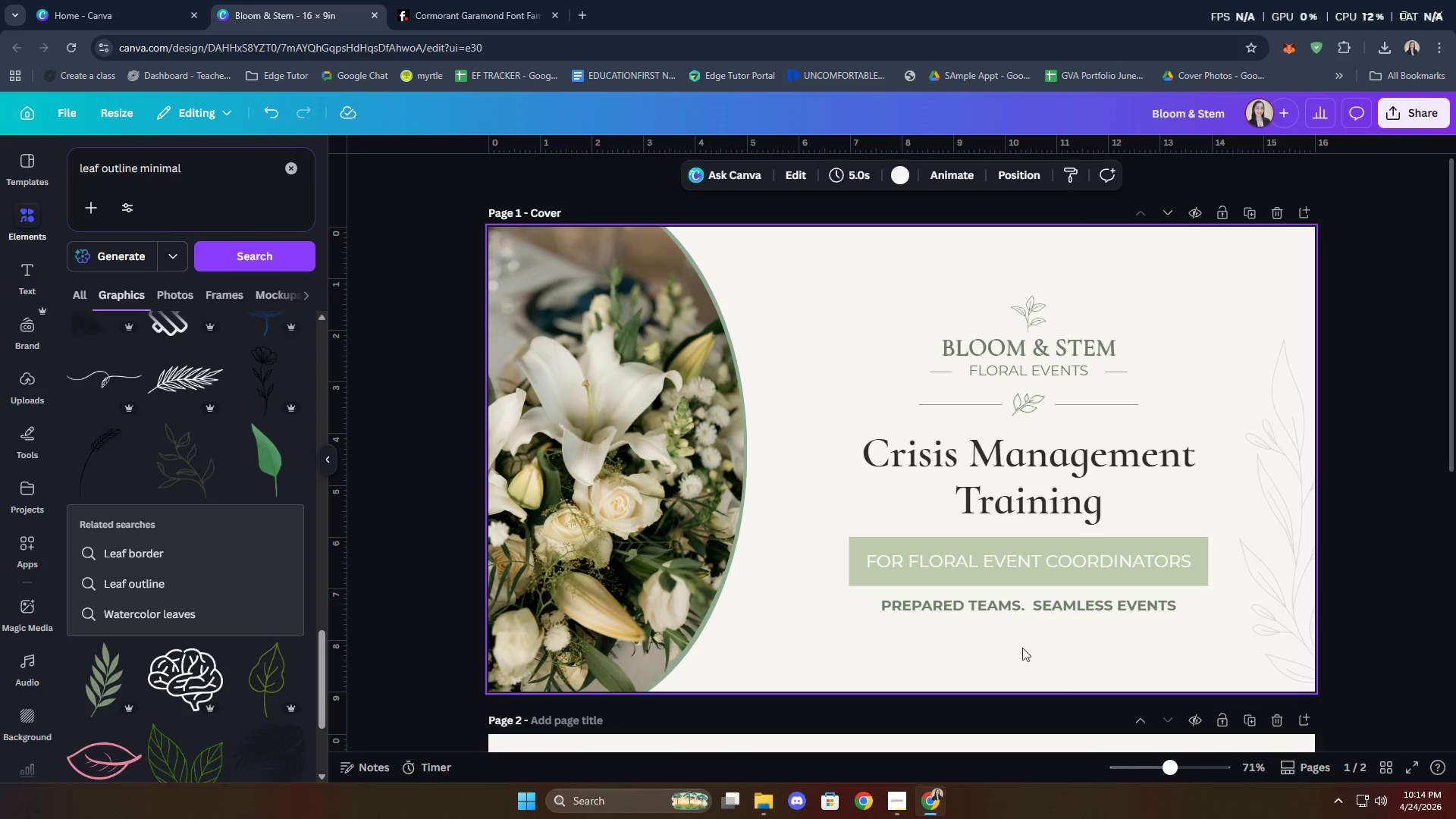 
left_click([1018, 610])
 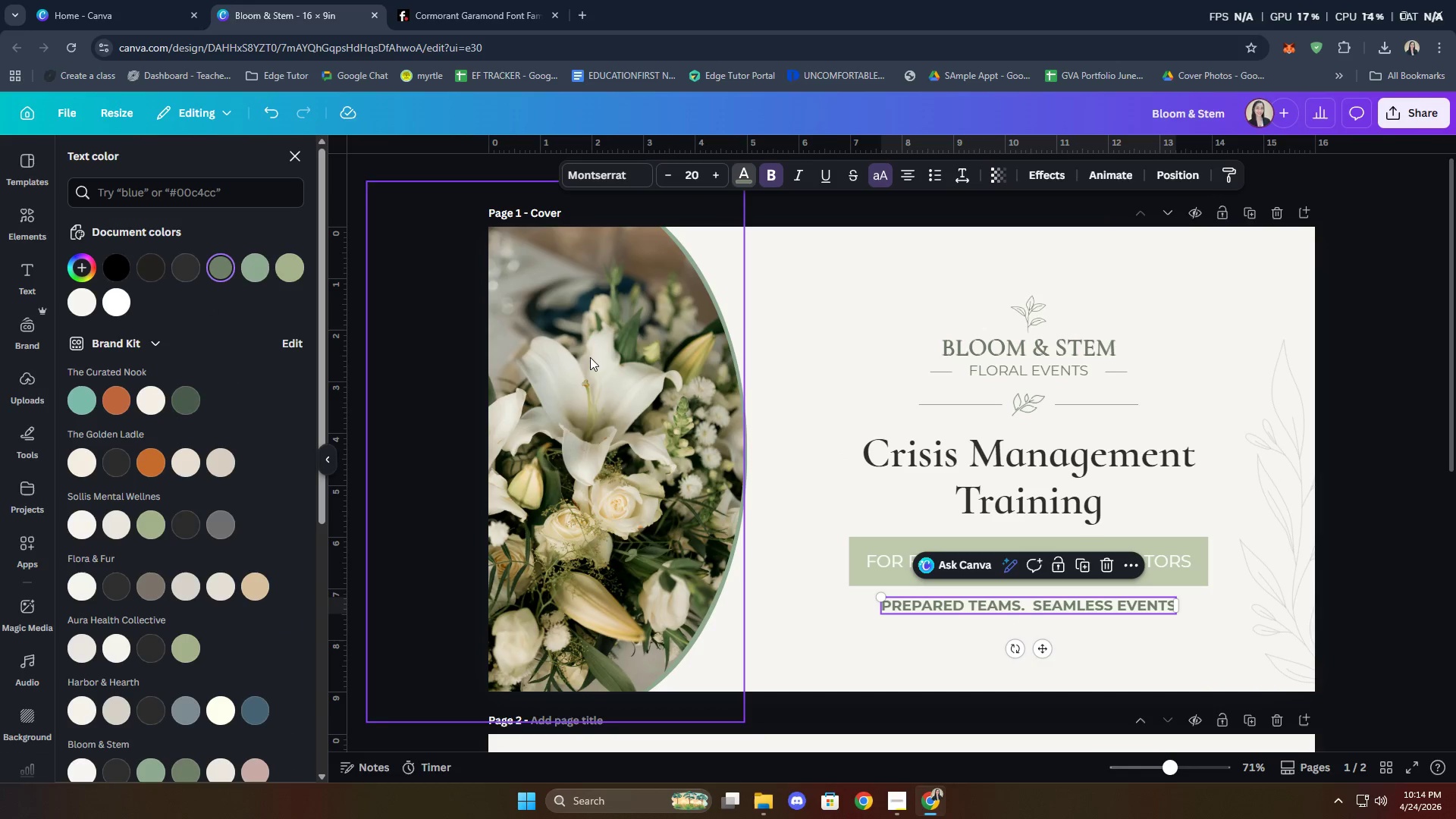 
left_click([184, 403])
 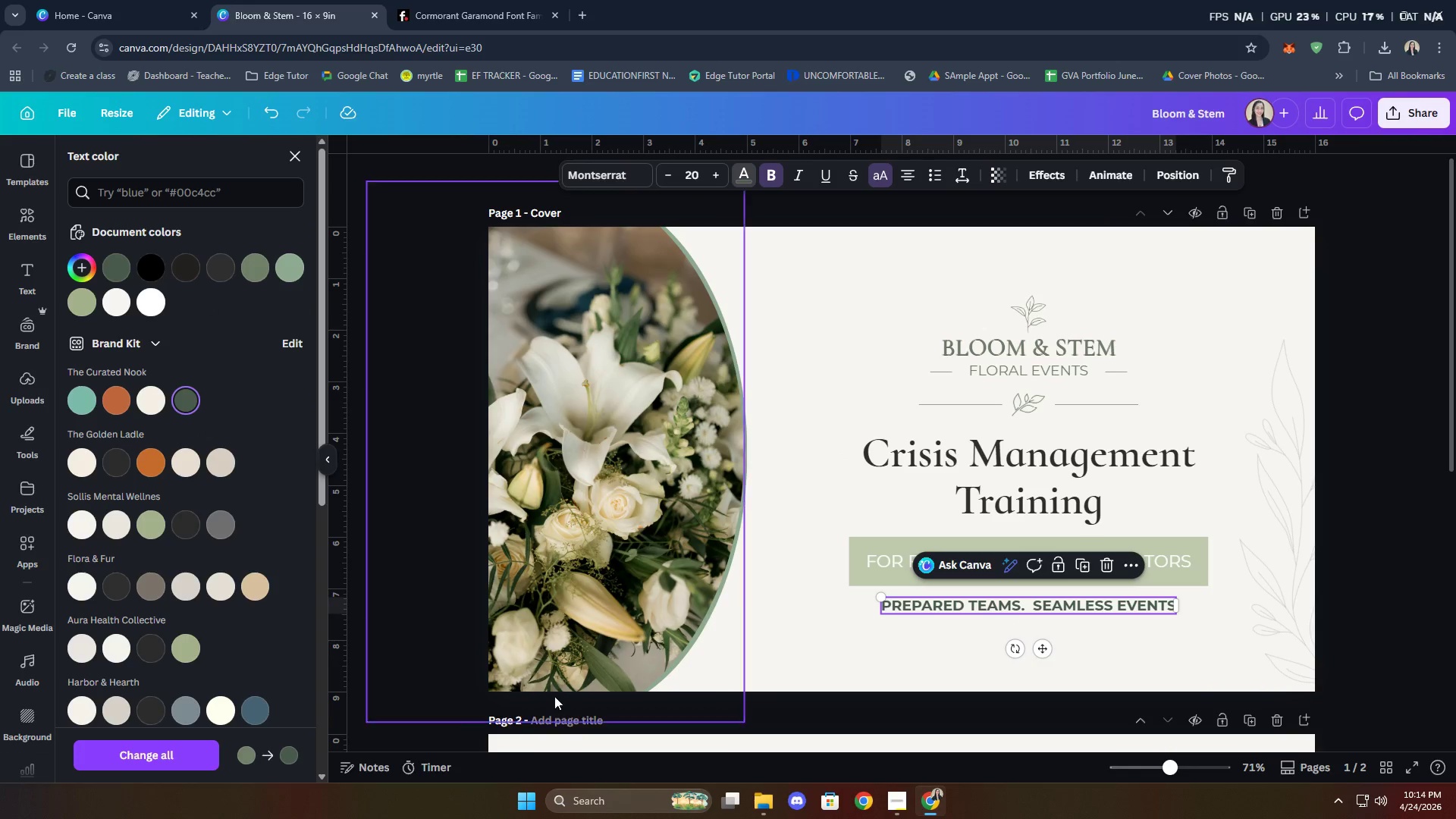 
left_click([839, 639])
 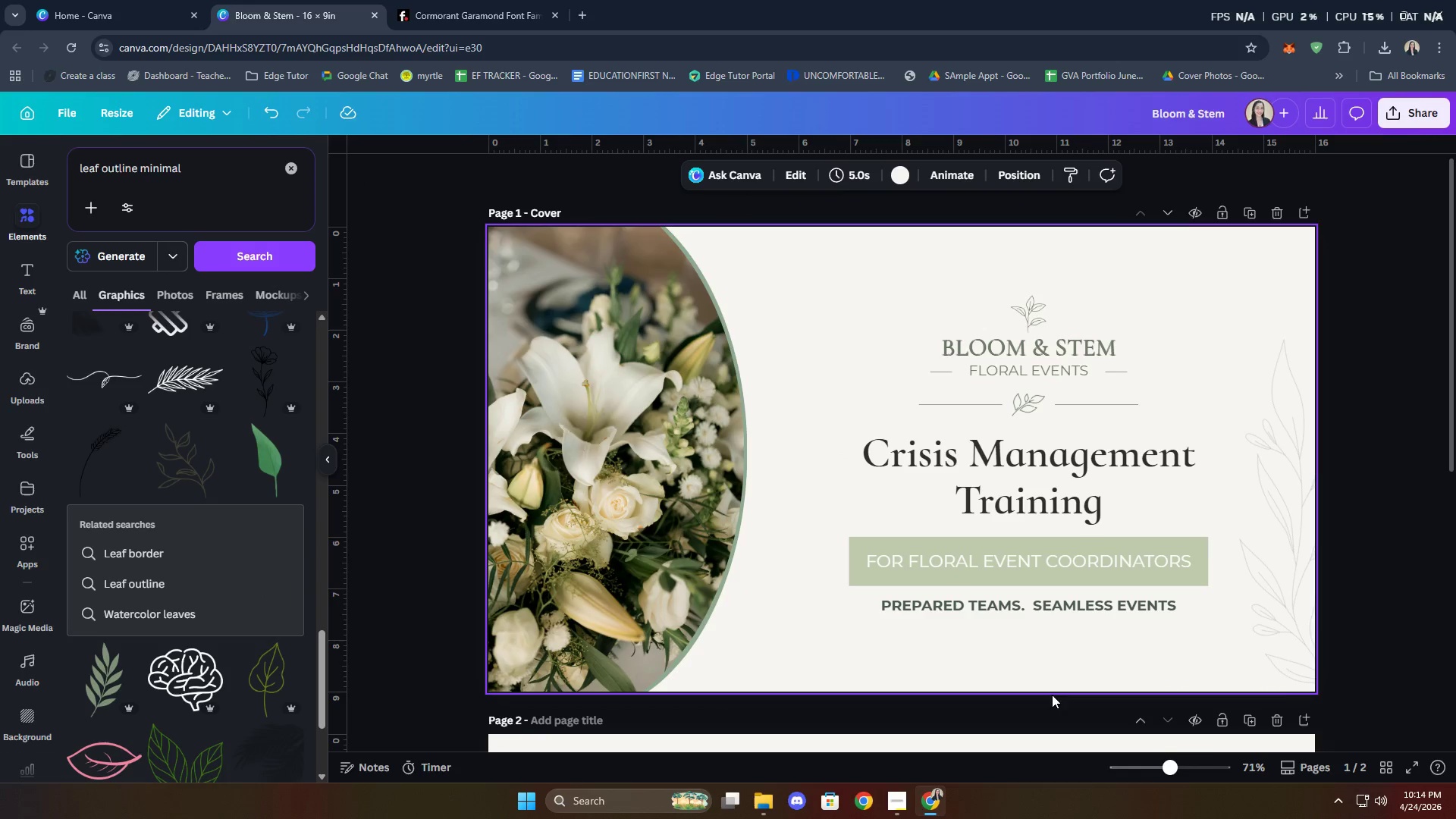 
left_click([1400, 553])
 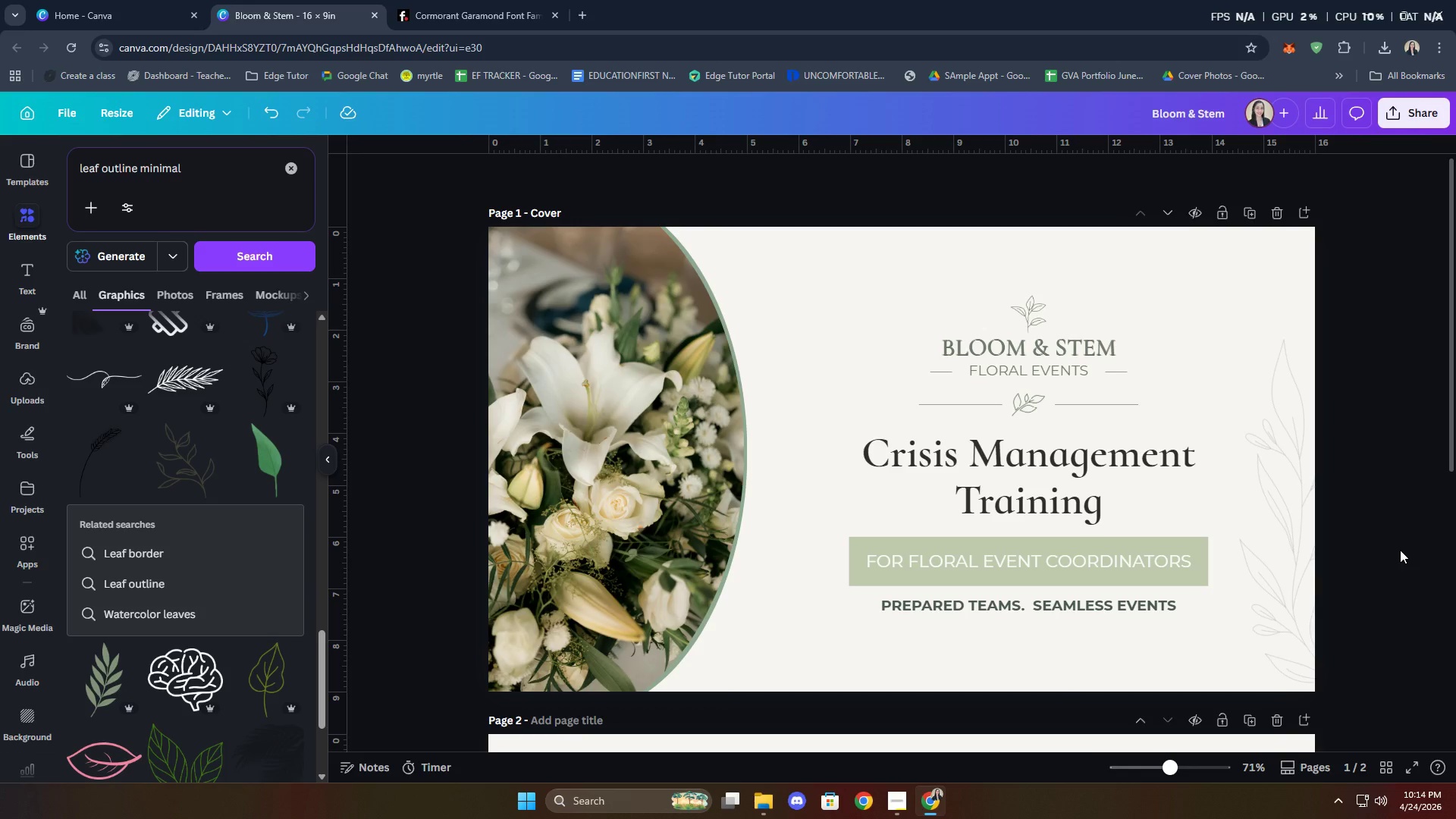 
wait(21.19)
 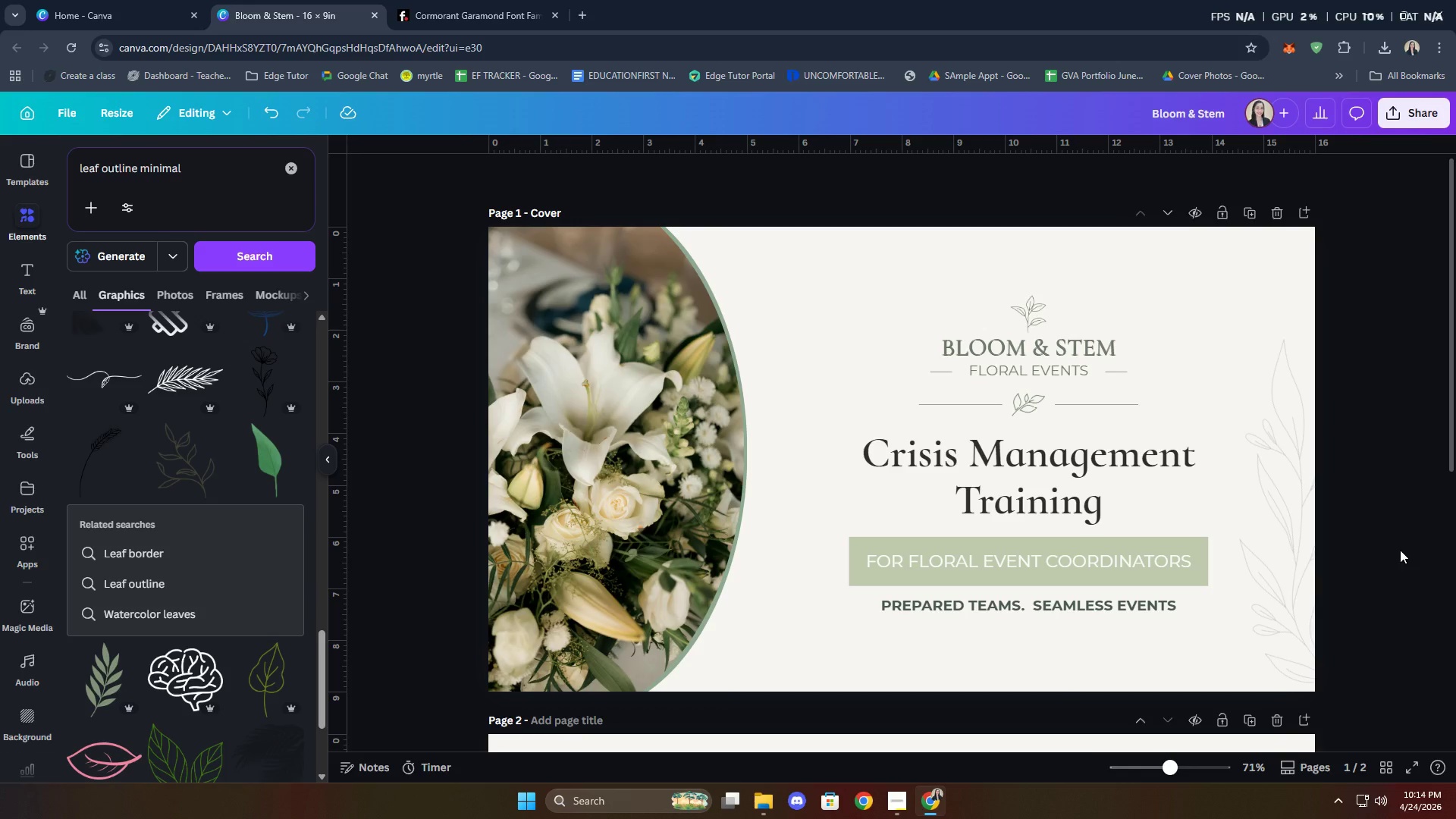 
double_click([616, 518])
 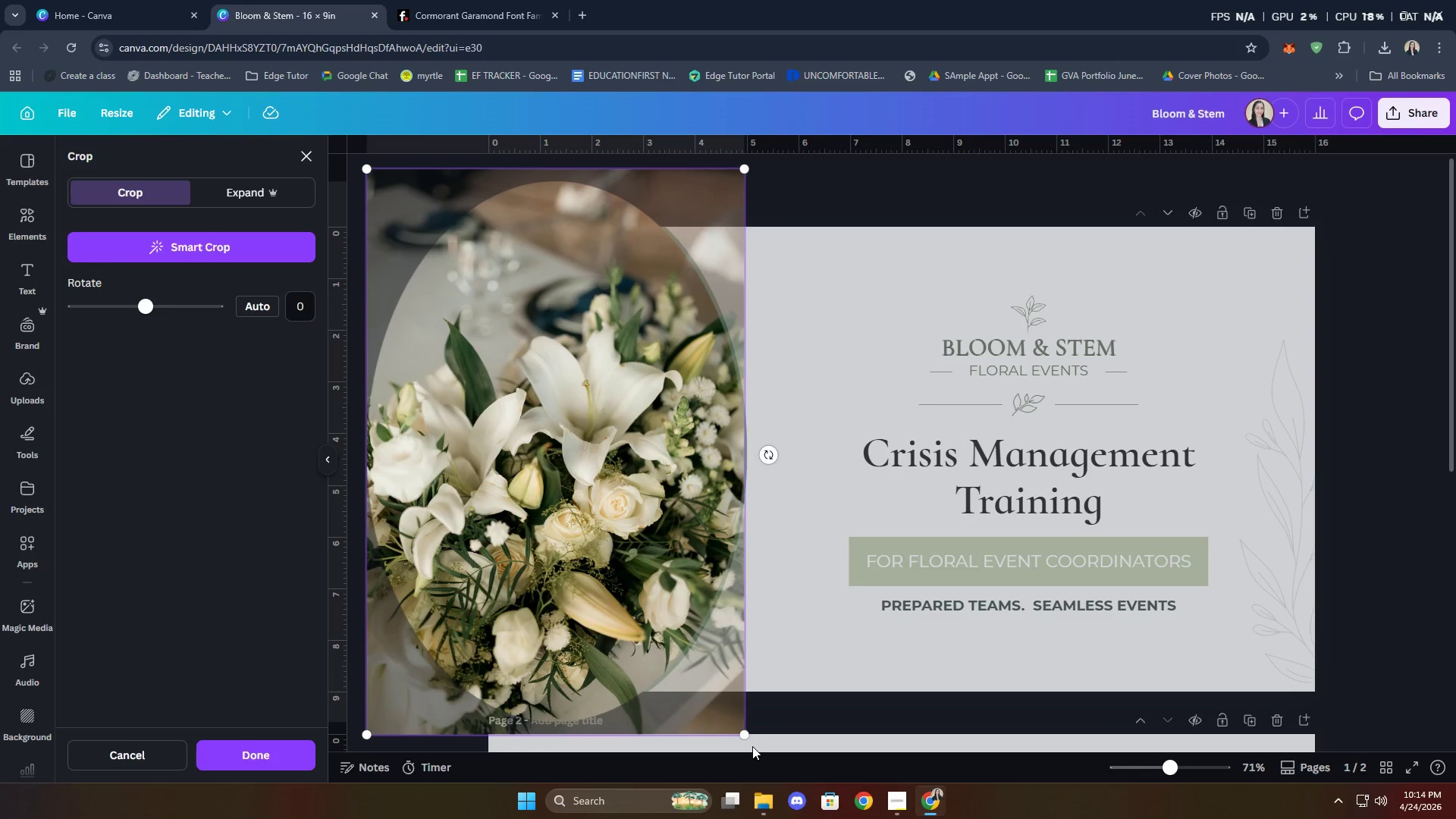 
left_click_drag(start_coordinate=[746, 734], to_coordinate=[788, 758])
 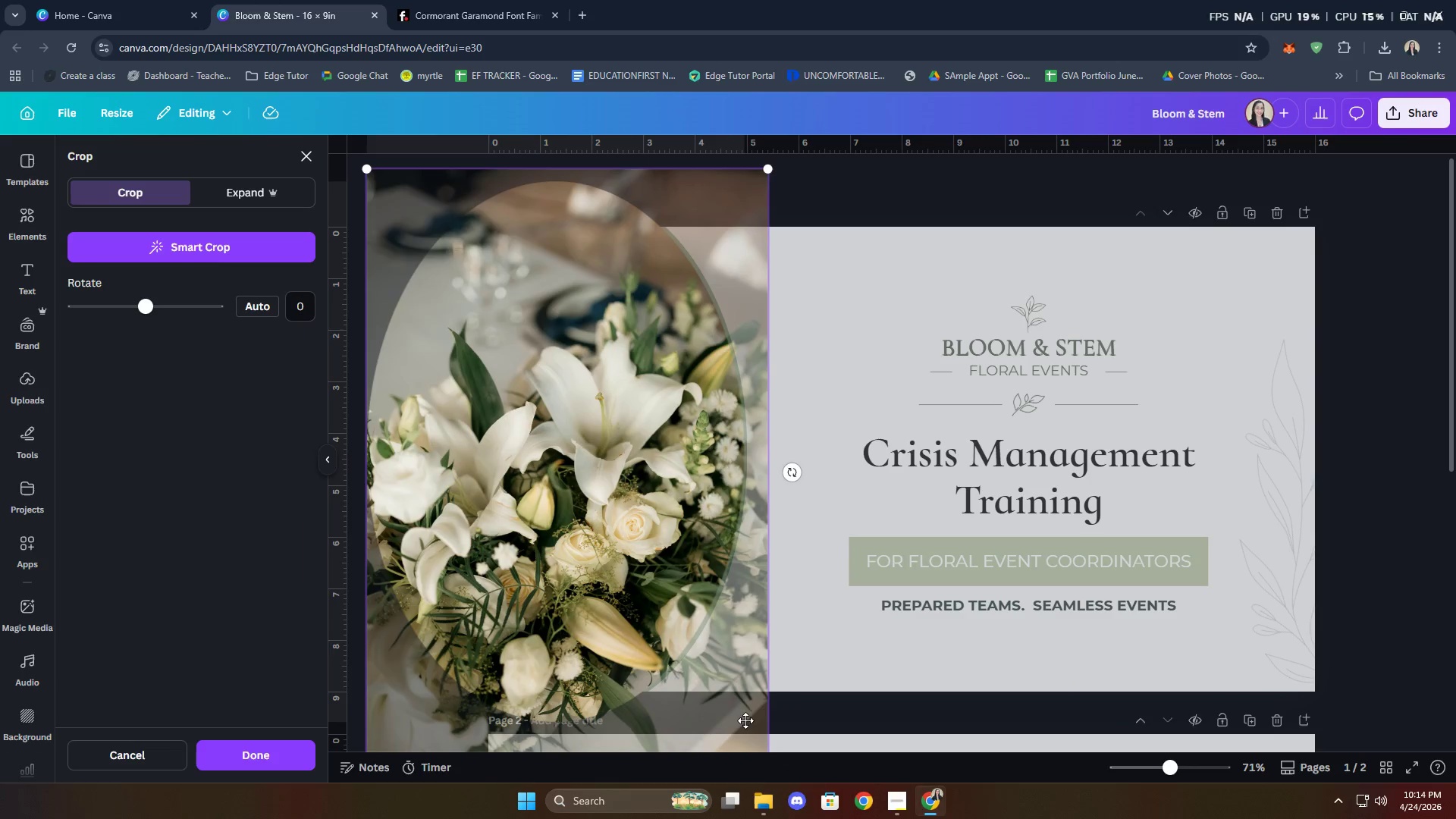 
left_click_drag(start_coordinate=[738, 714], to_coordinate=[767, 673])
 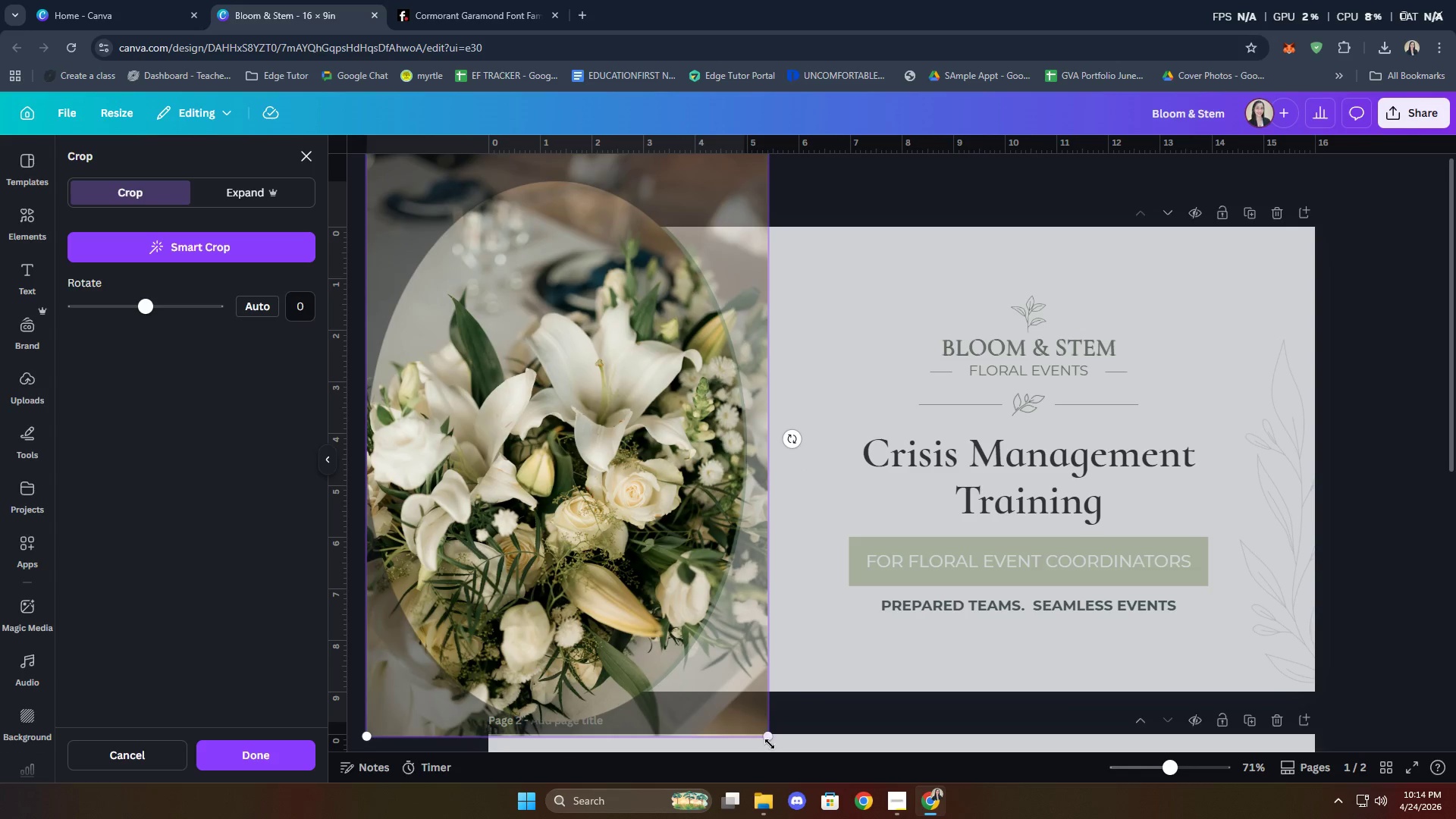 
left_click_drag(start_coordinate=[769, 740], to_coordinate=[861, 766])
 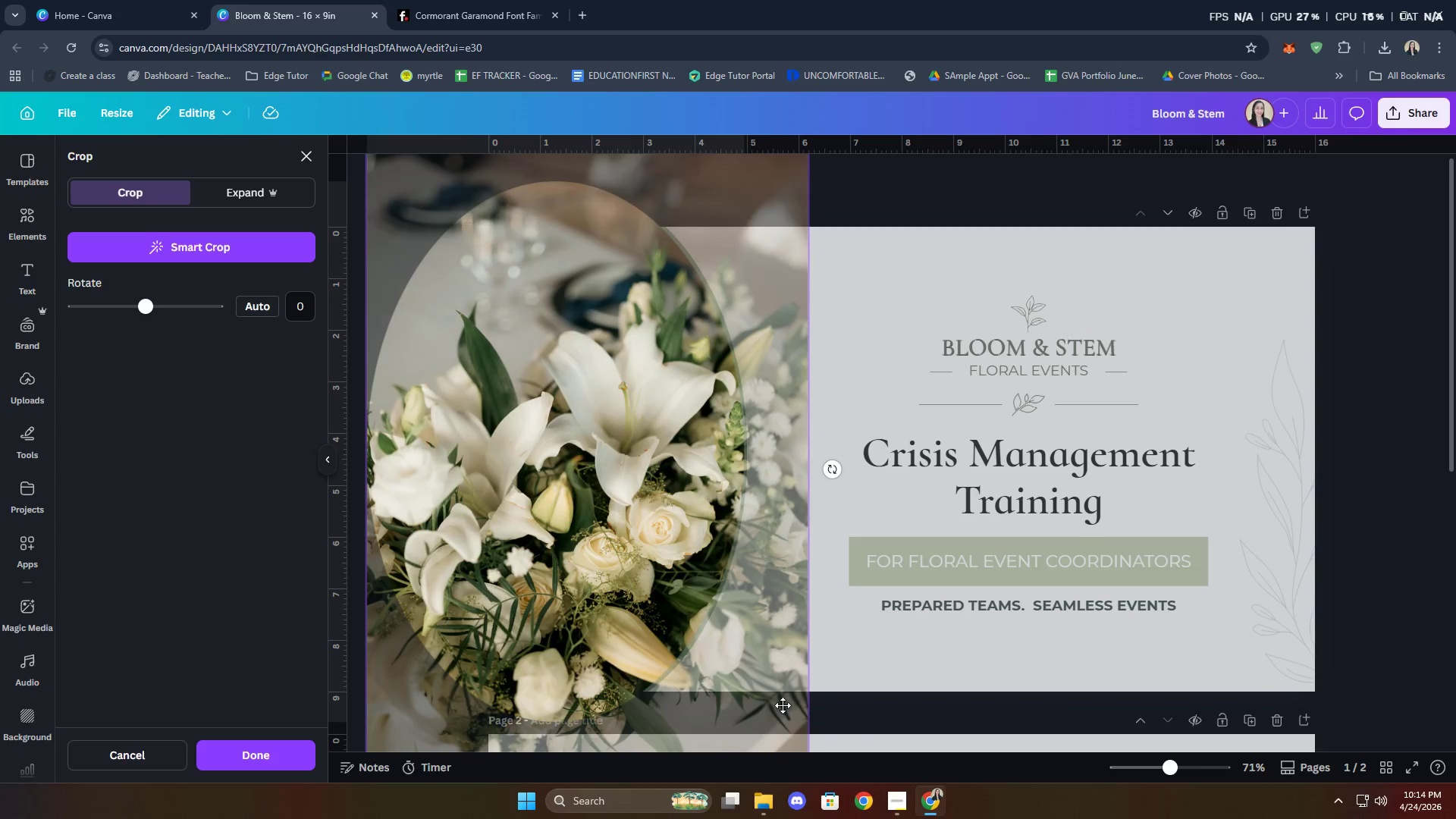 
left_click_drag(start_coordinate=[782, 704], to_coordinate=[850, 647])
 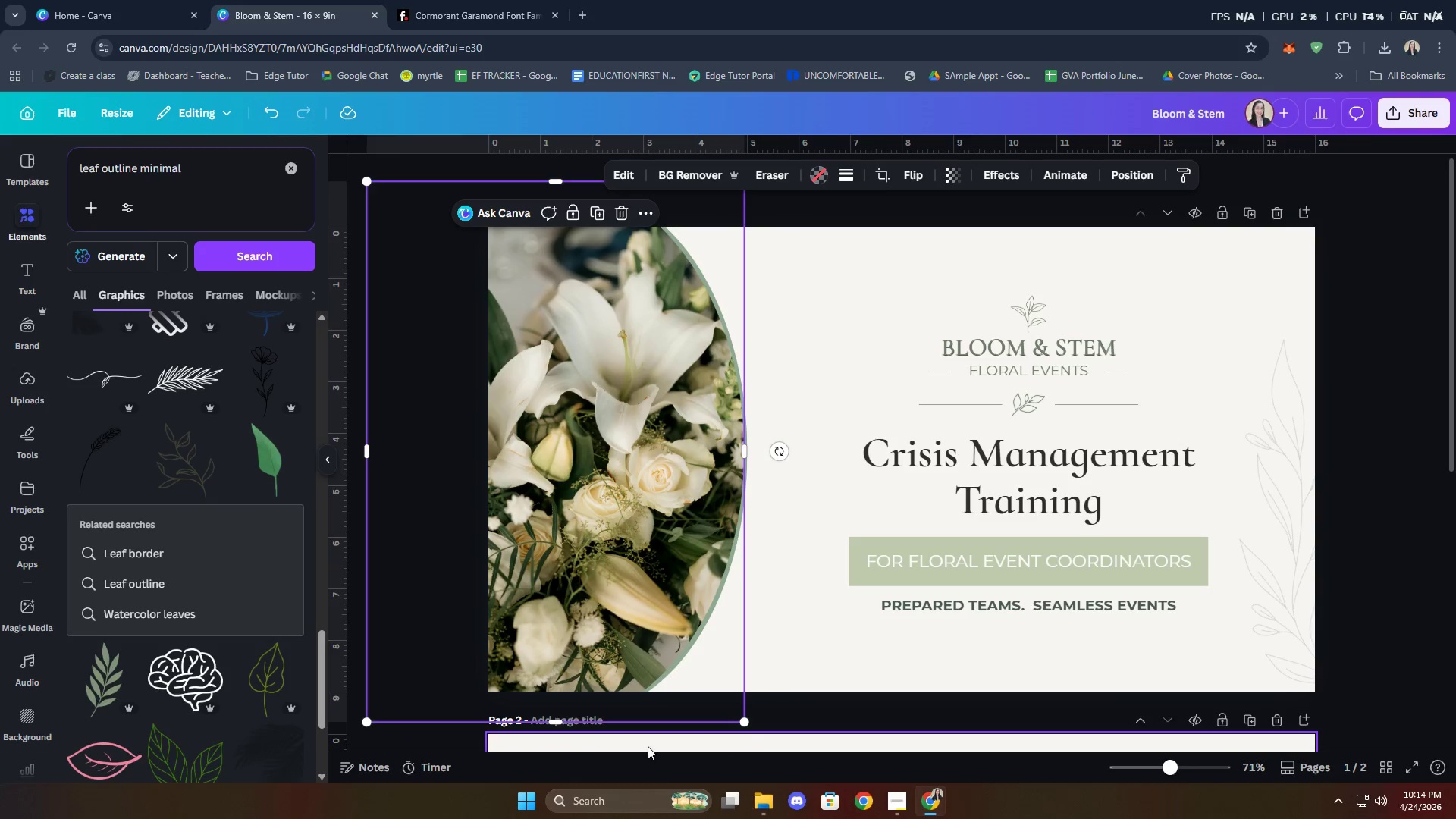 
left_click([841, 679])
 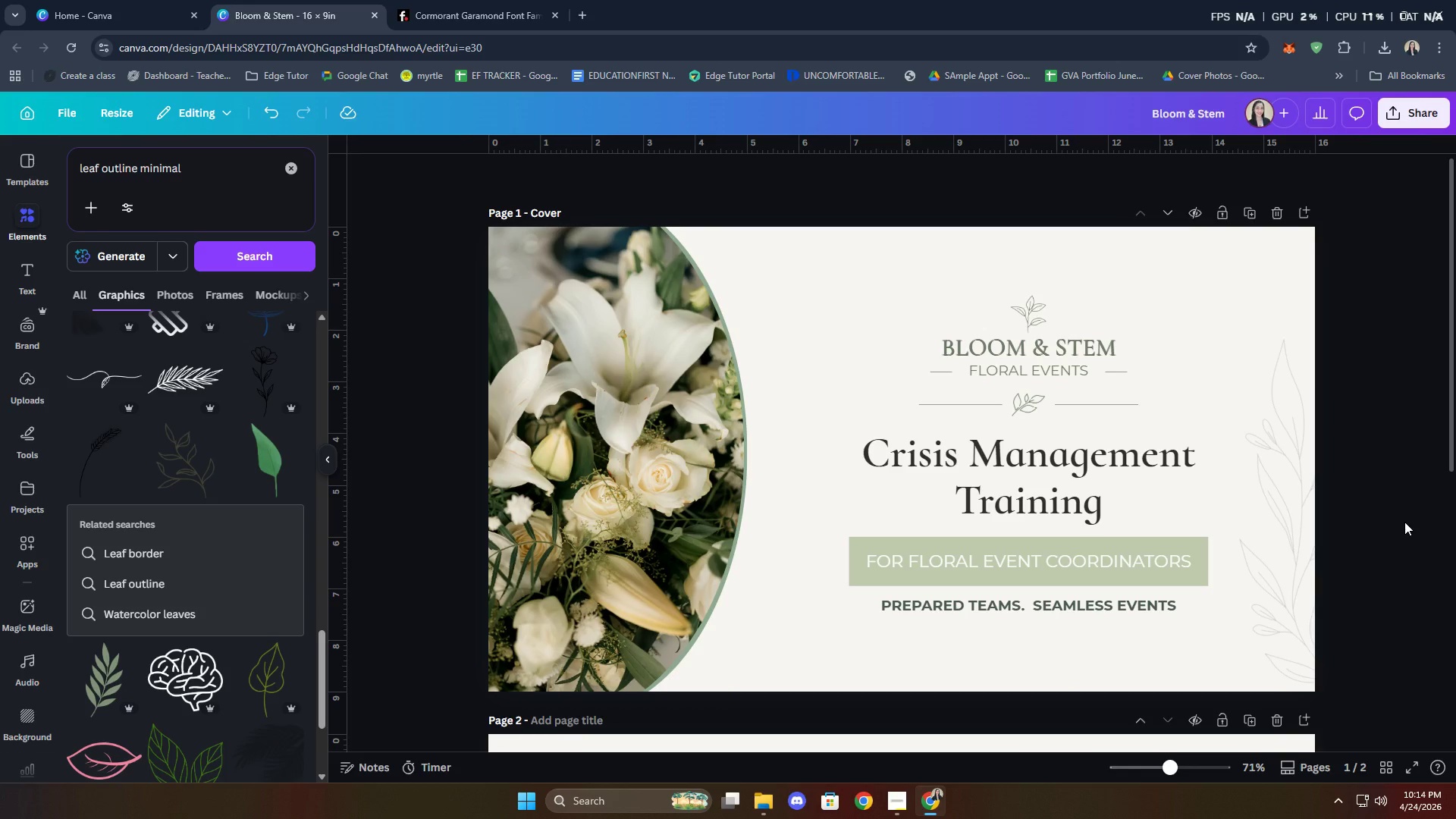 
wait(18.47)
 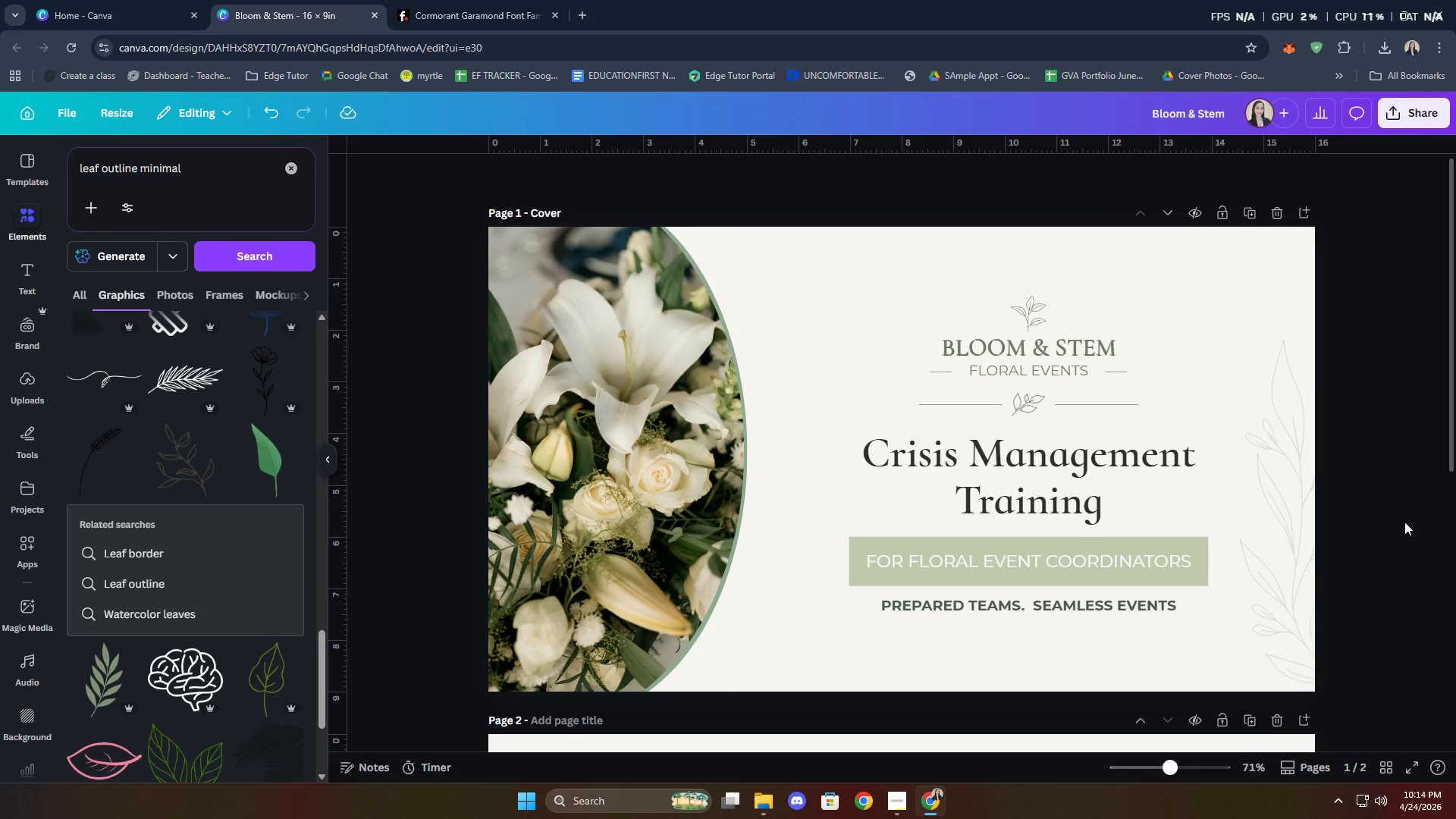 
left_click([293, 168])
 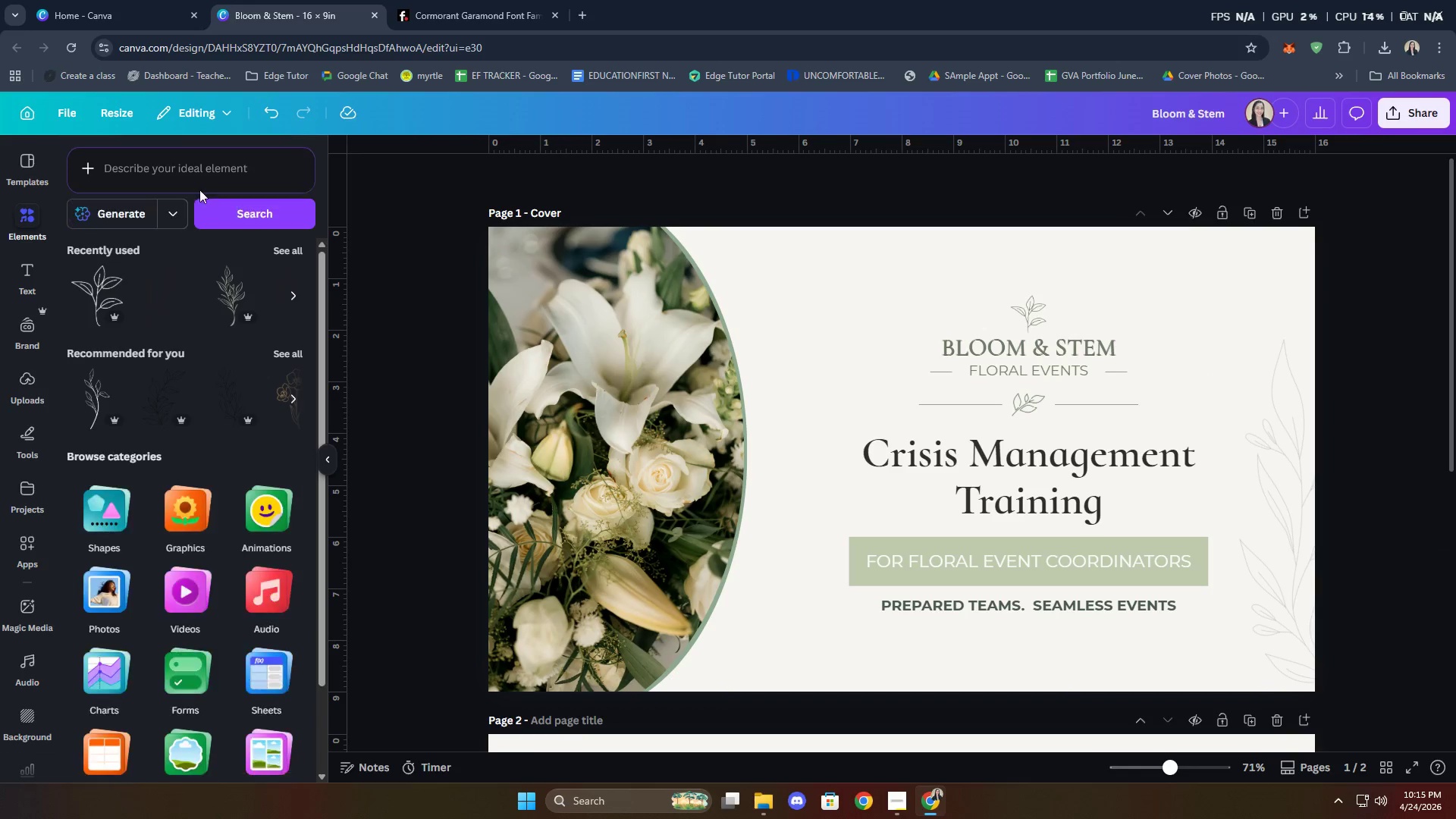 
left_click([198, 174])
 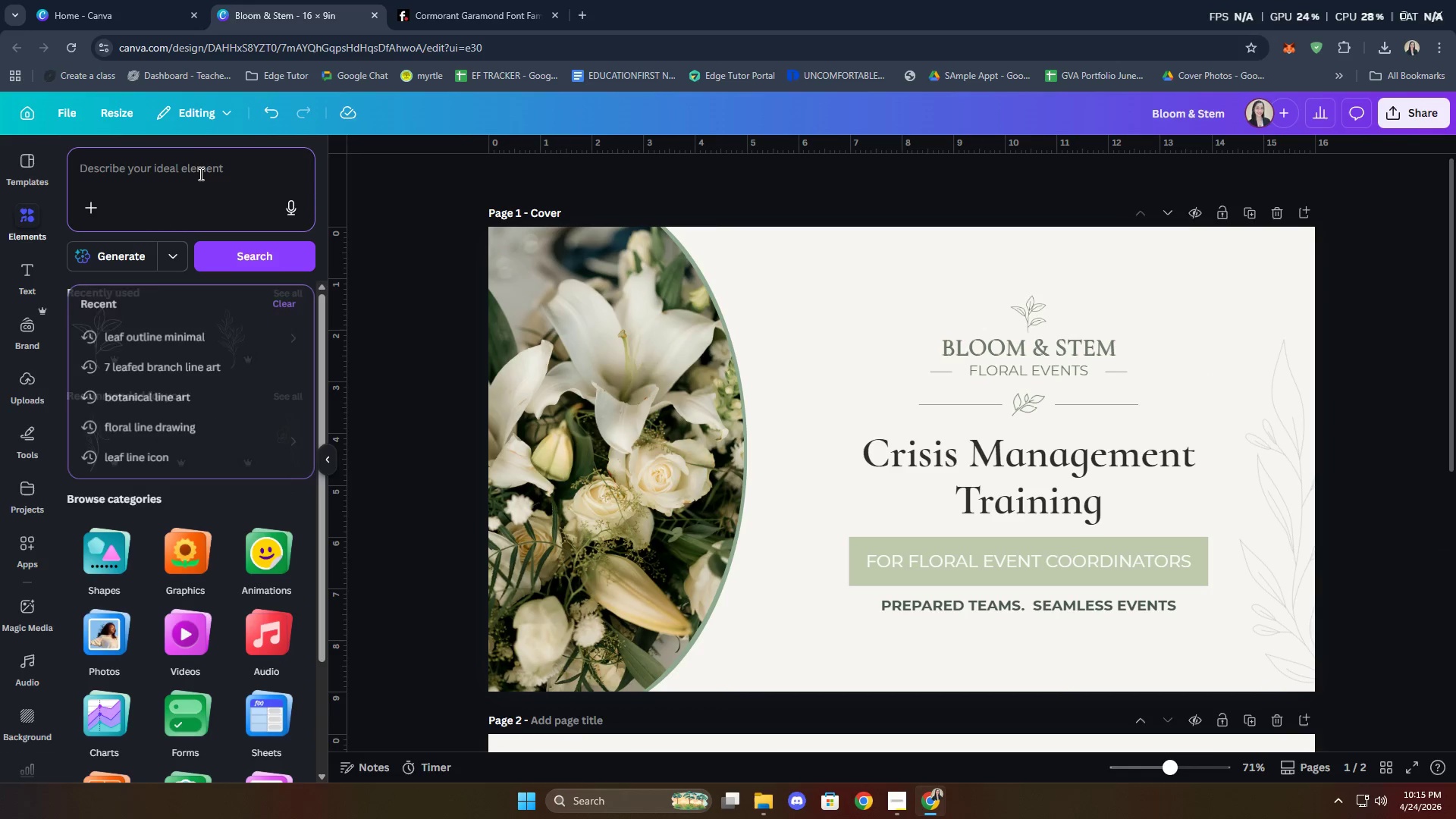 
type(paper tec)
key(Backspace)
type(xture)
 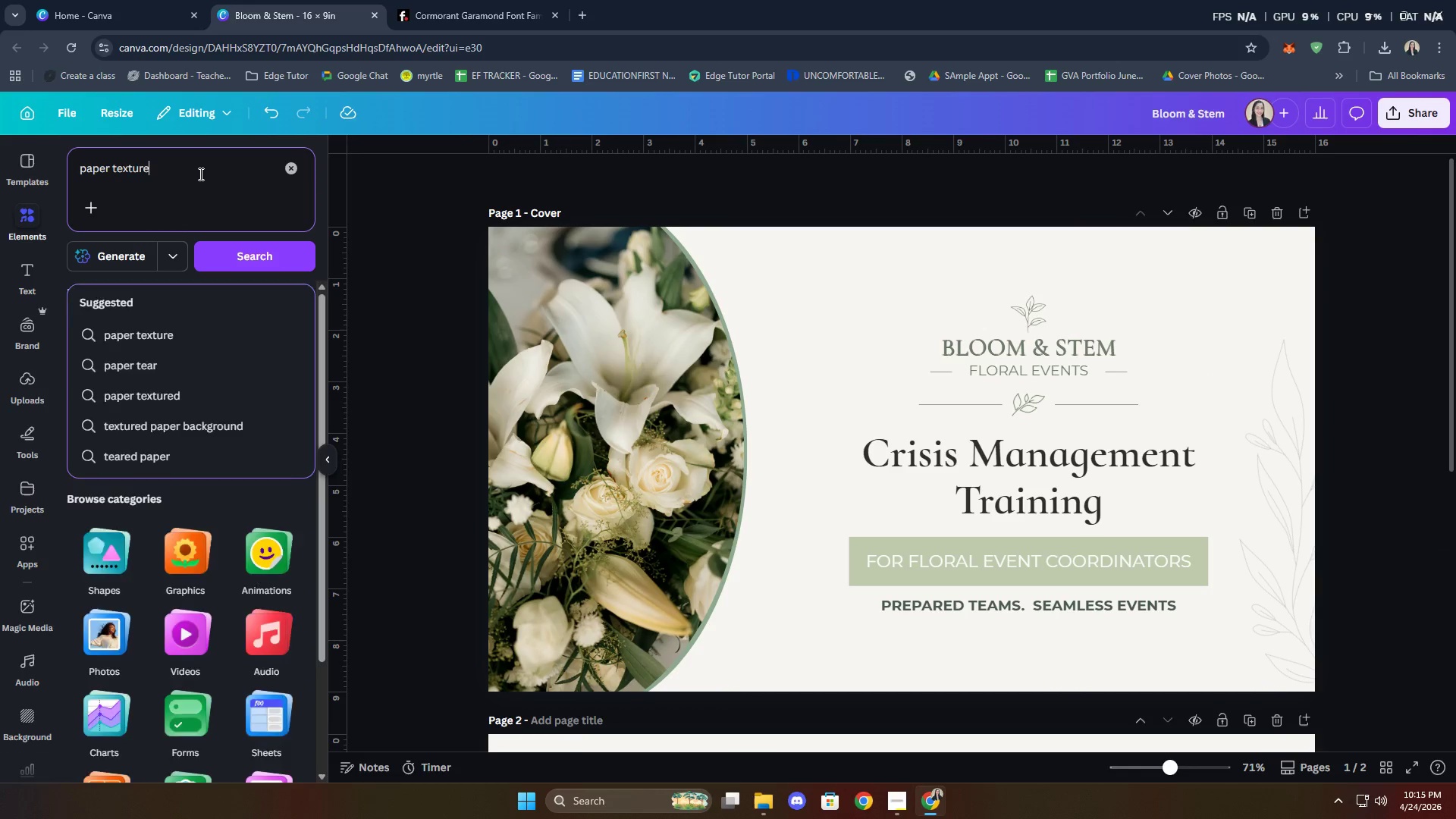 
key(Enter)
 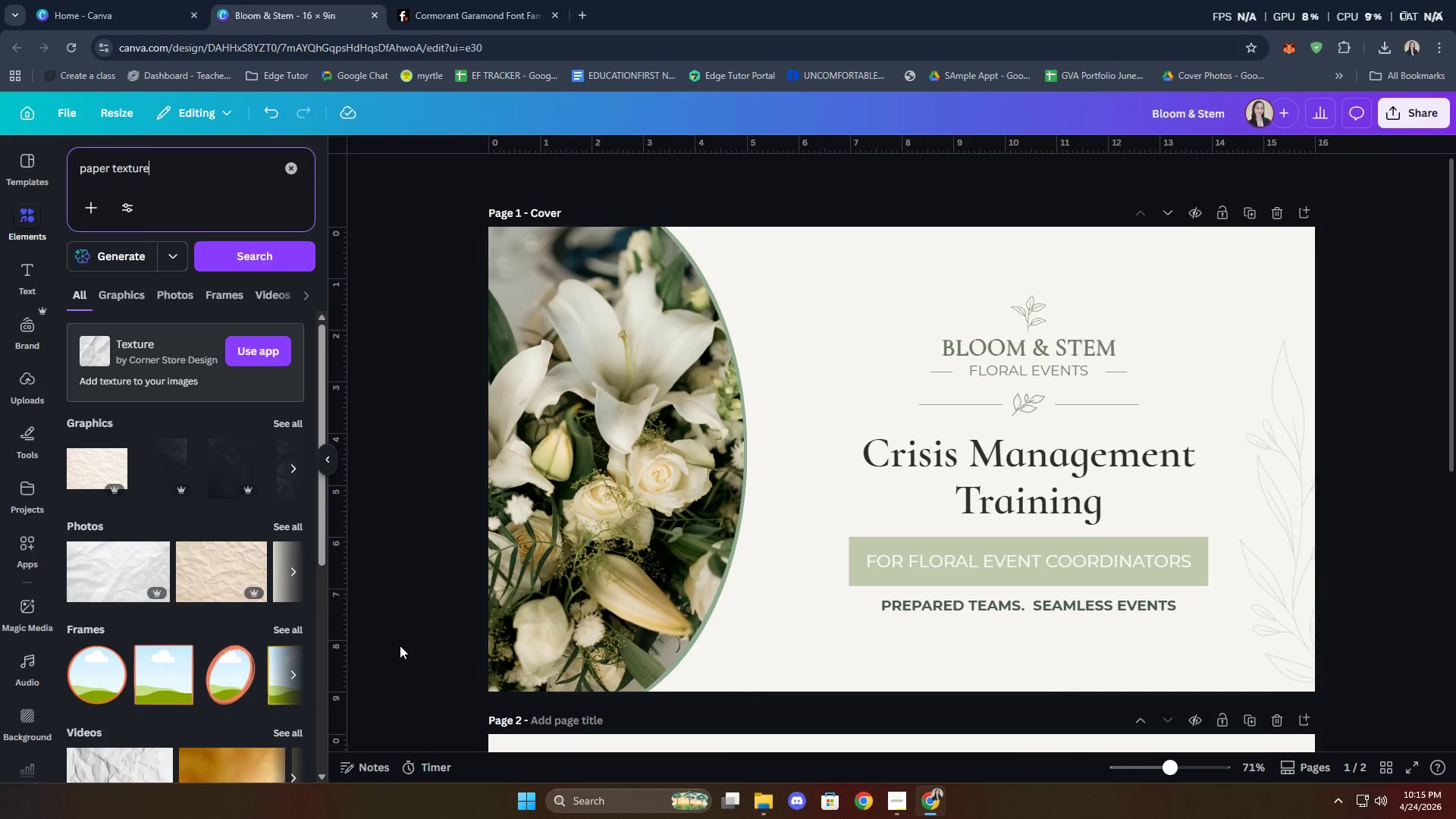 
wait(5.41)
 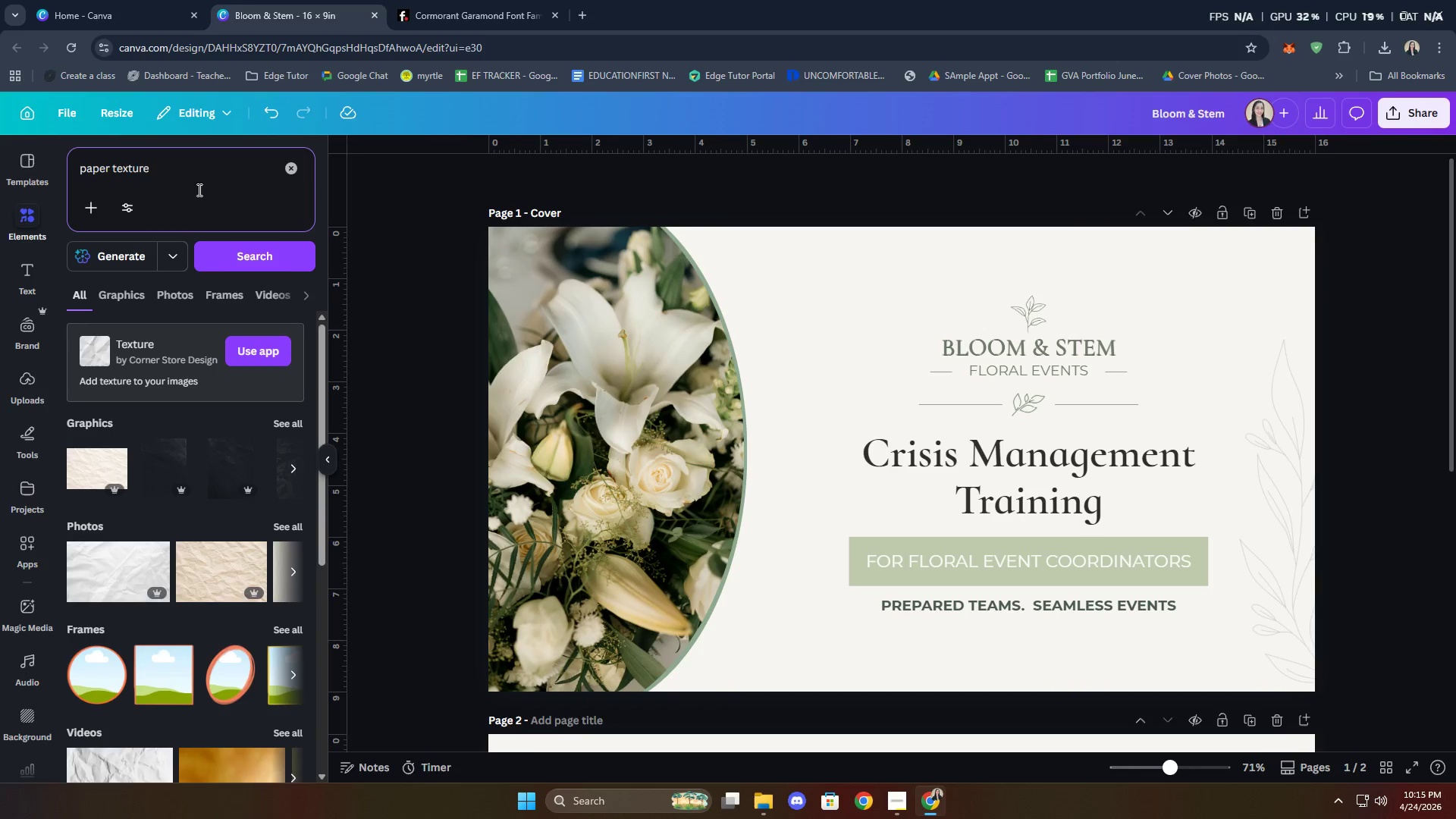 
left_click([286, 417])
 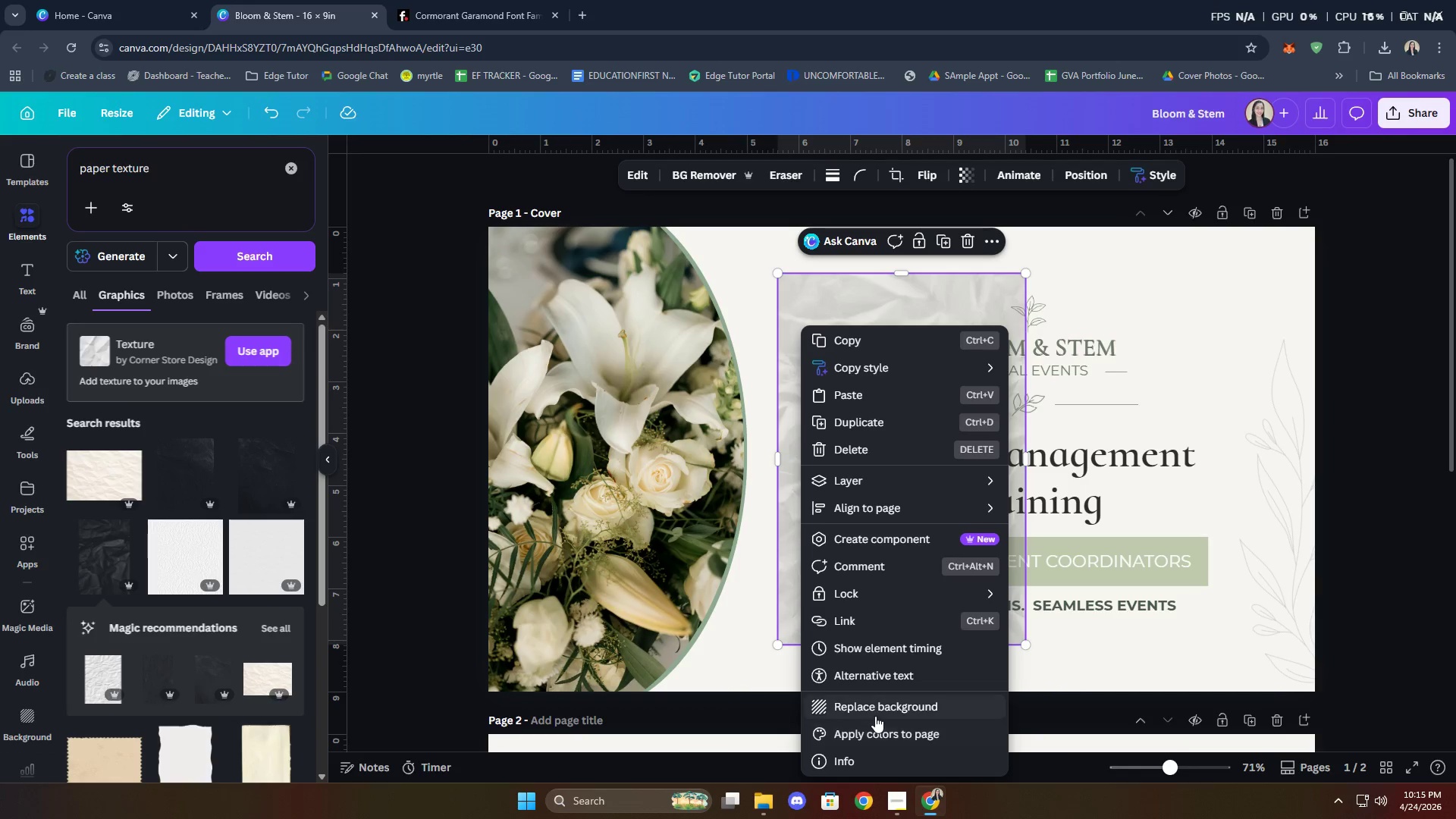 
wait(5.59)
 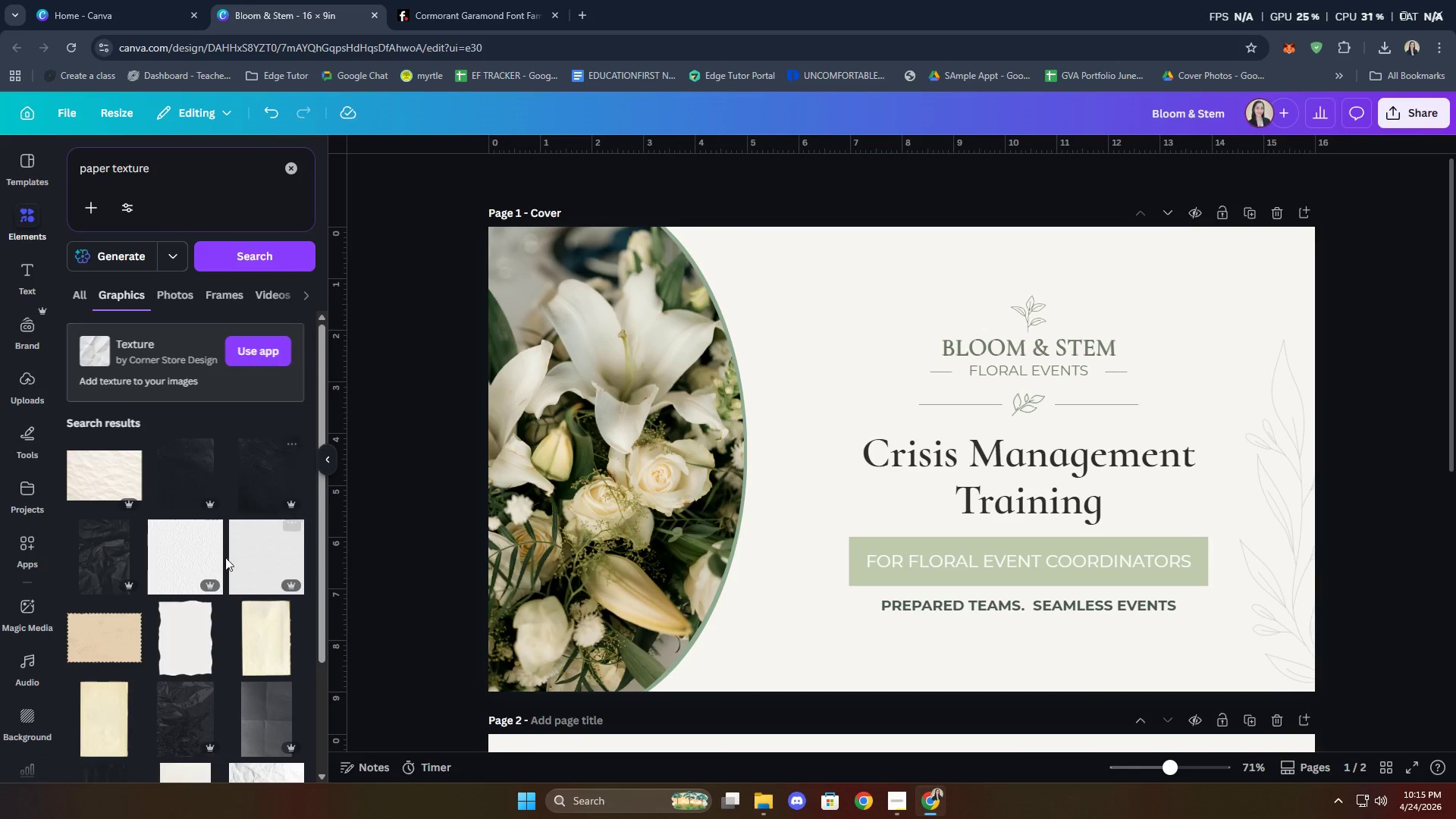 
left_click([1086, 683])
 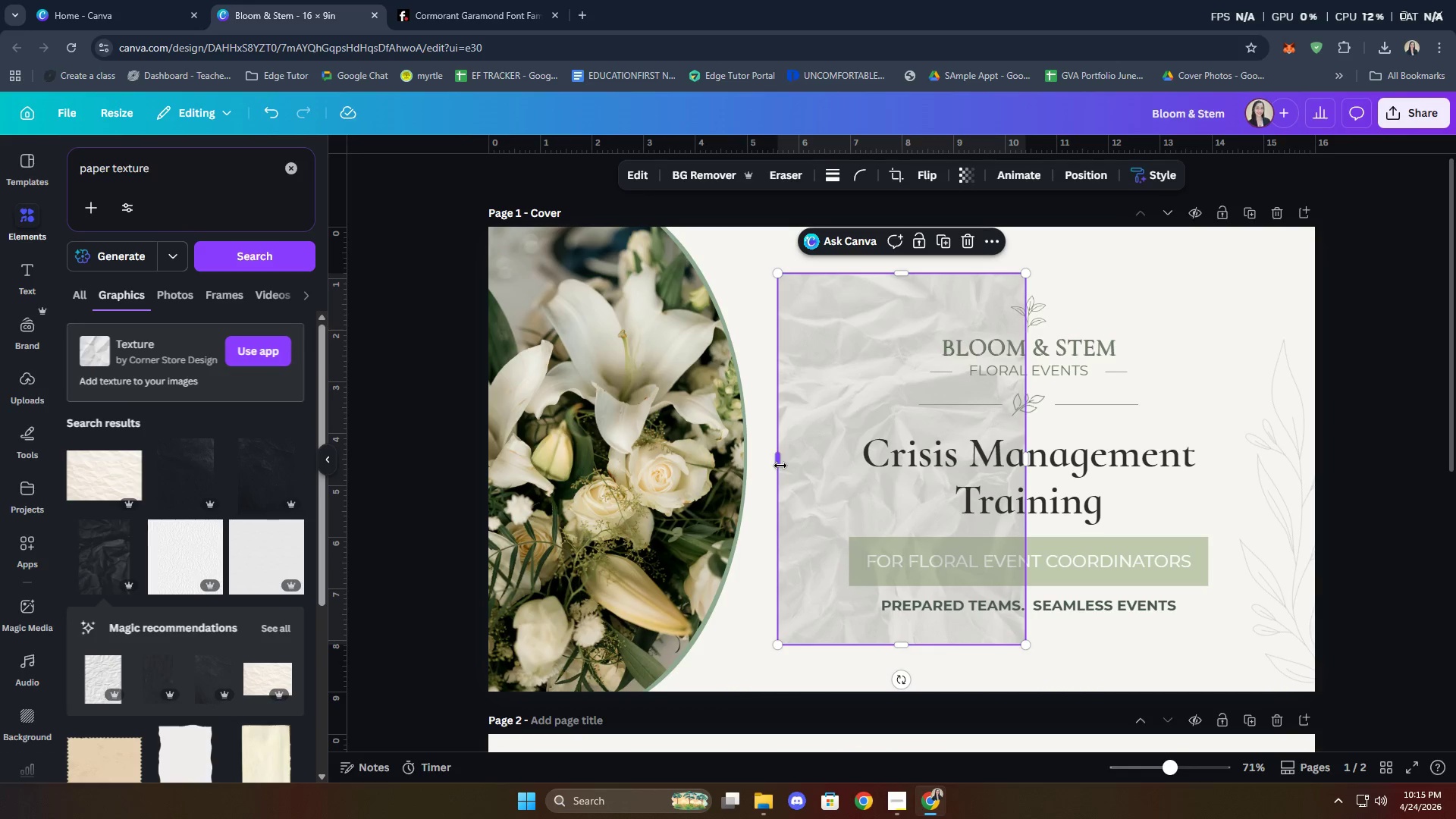 
left_click_drag(start_coordinate=[780, 464], to_coordinate=[488, 447])
 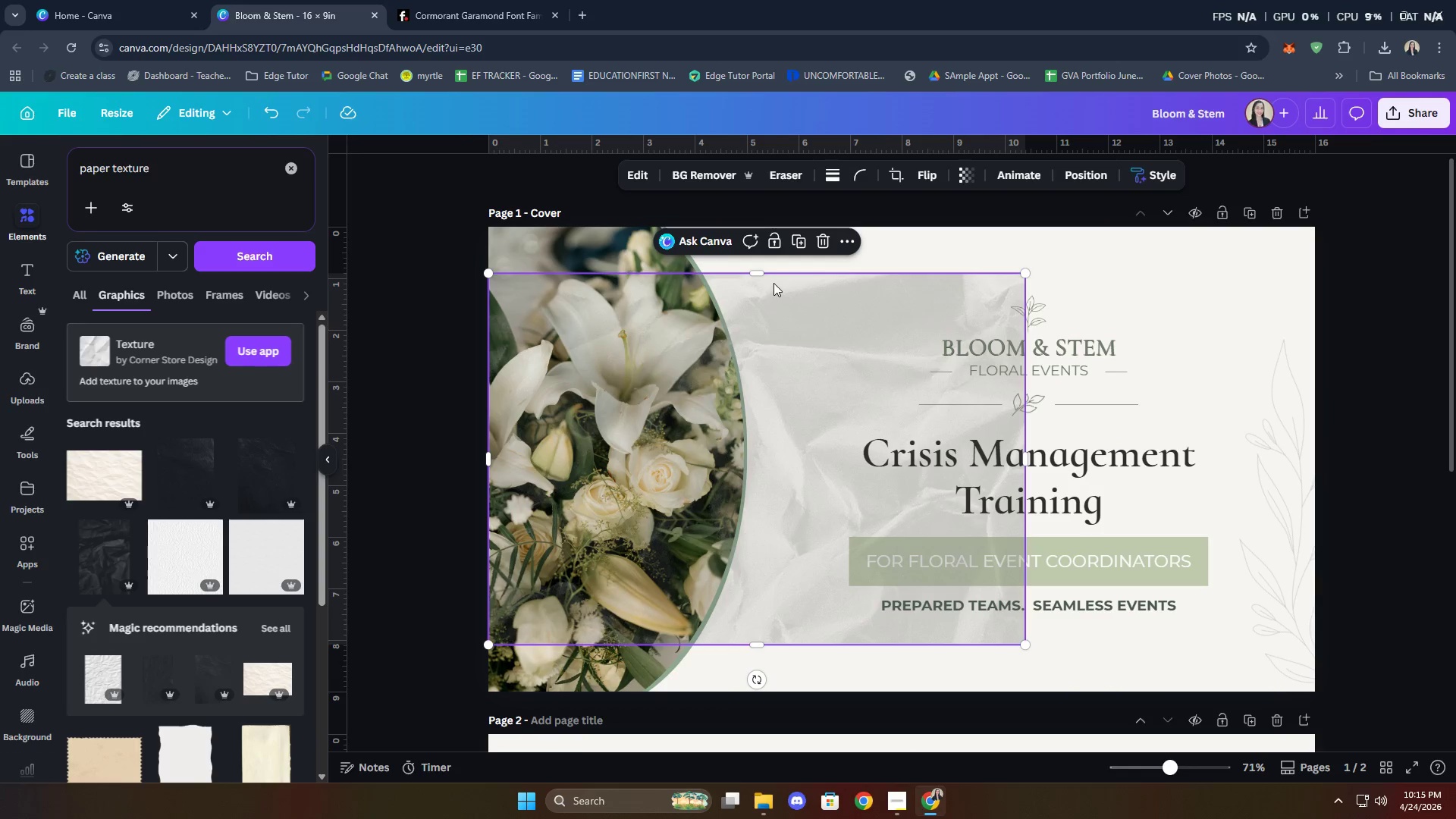 
left_click_drag(start_coordinate=[765, 272], to_coordinate=[755, 225])
 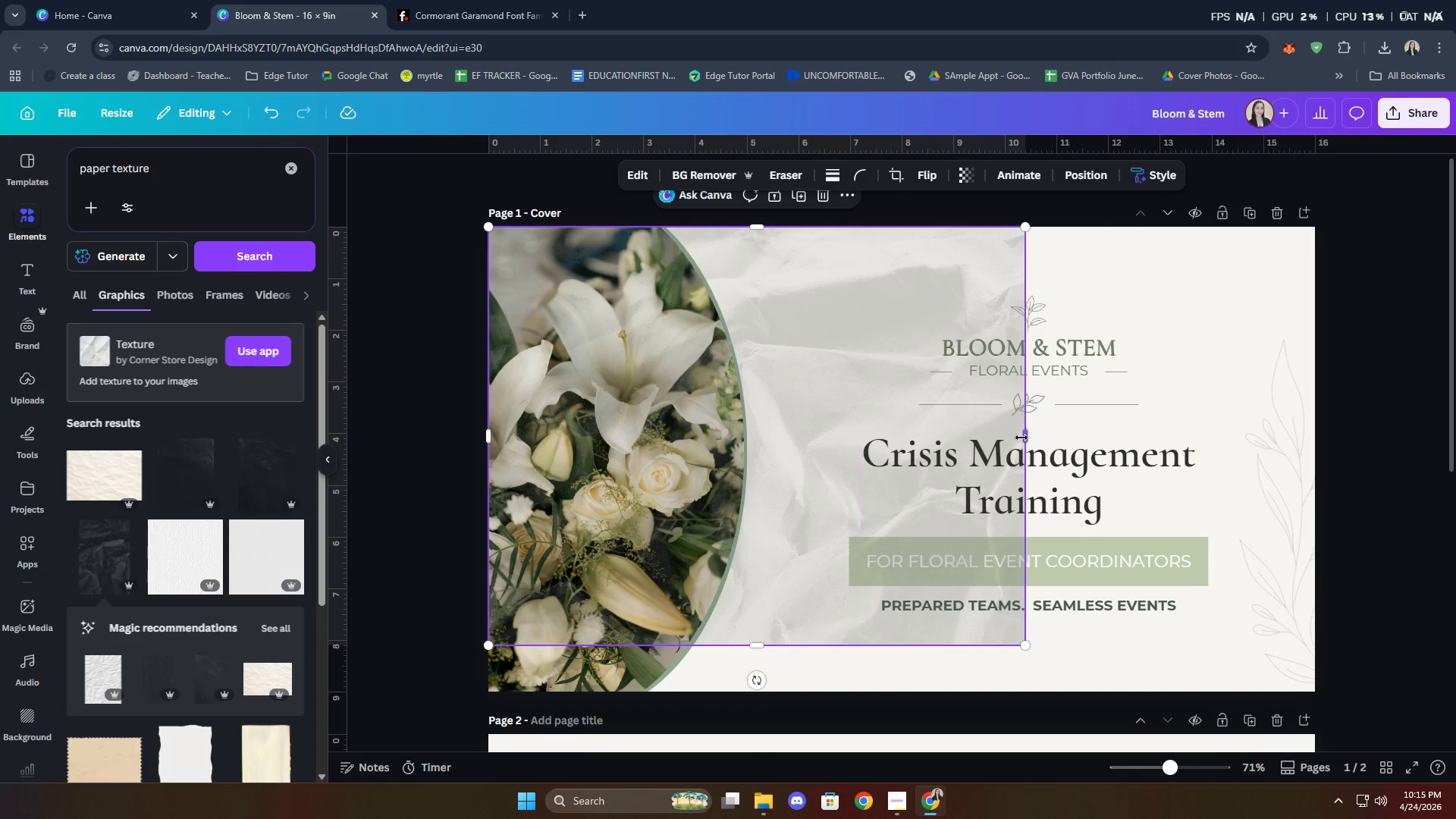 
left_click_drag(start_coordinate=[1021, 438], to_coordinate=[1312, 467])
 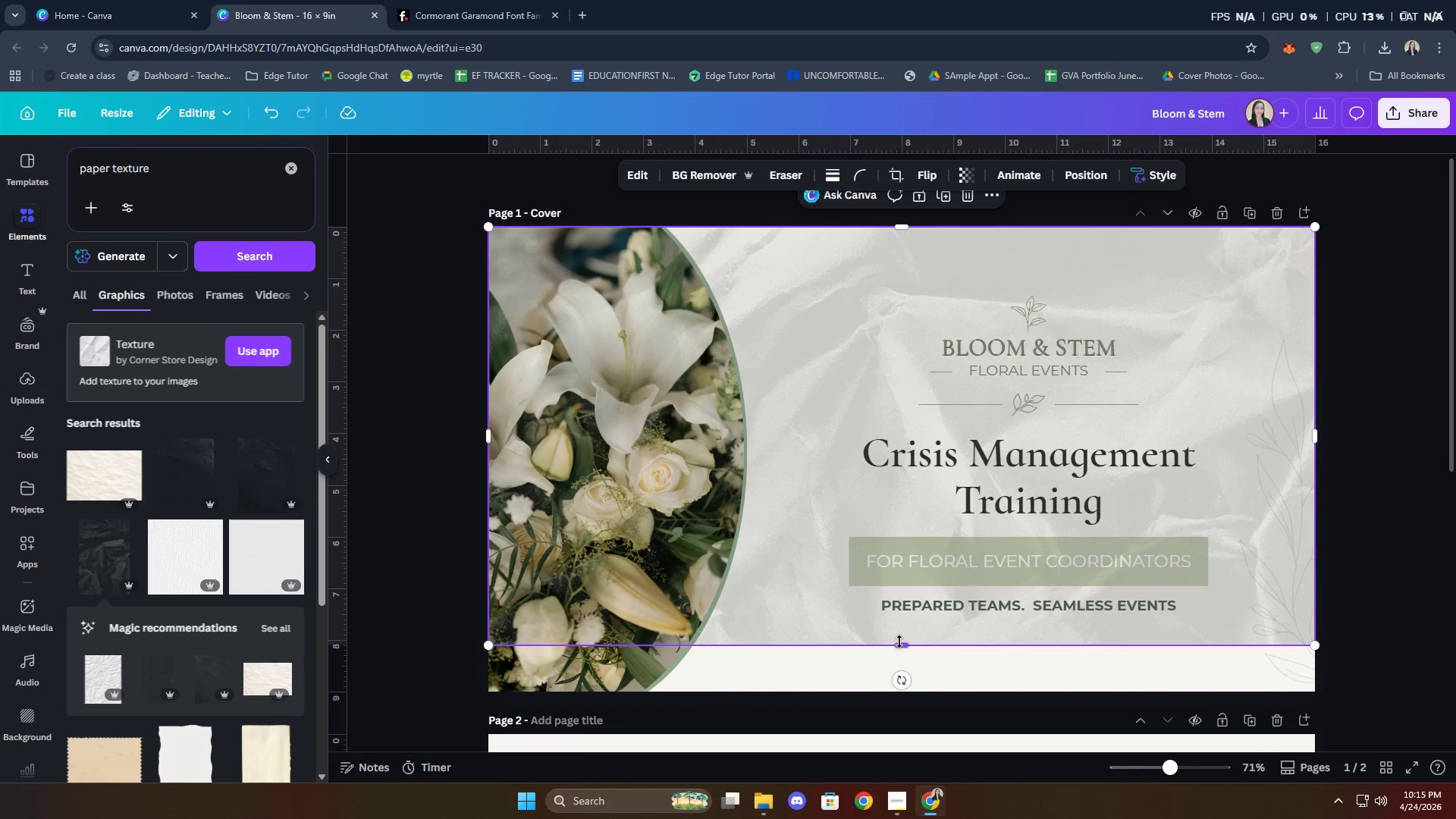 
left_click_drag(start_coordinate=[901, 644], to_coordinate=[899, 689])
 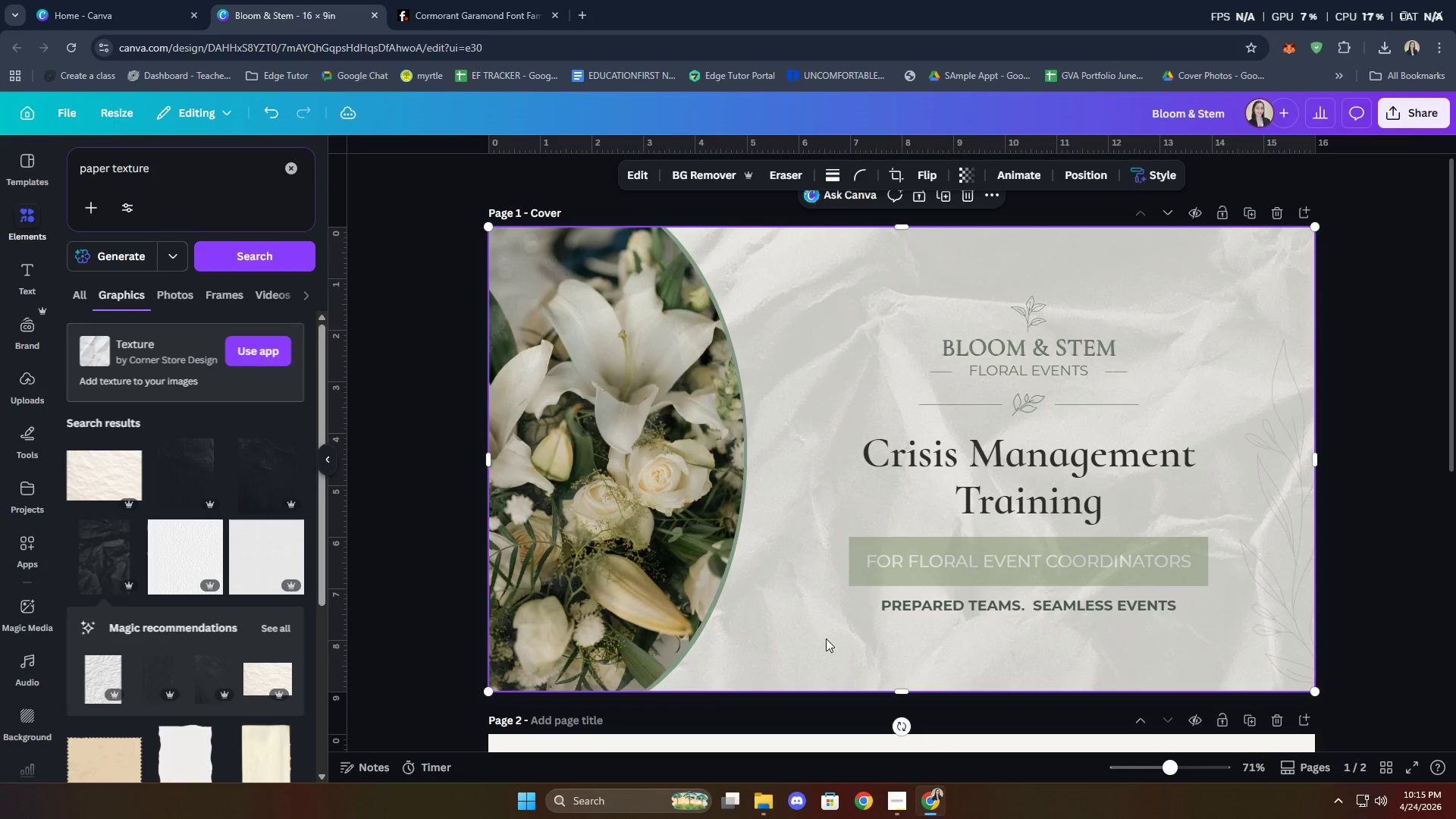 
right_click([814, 628])
 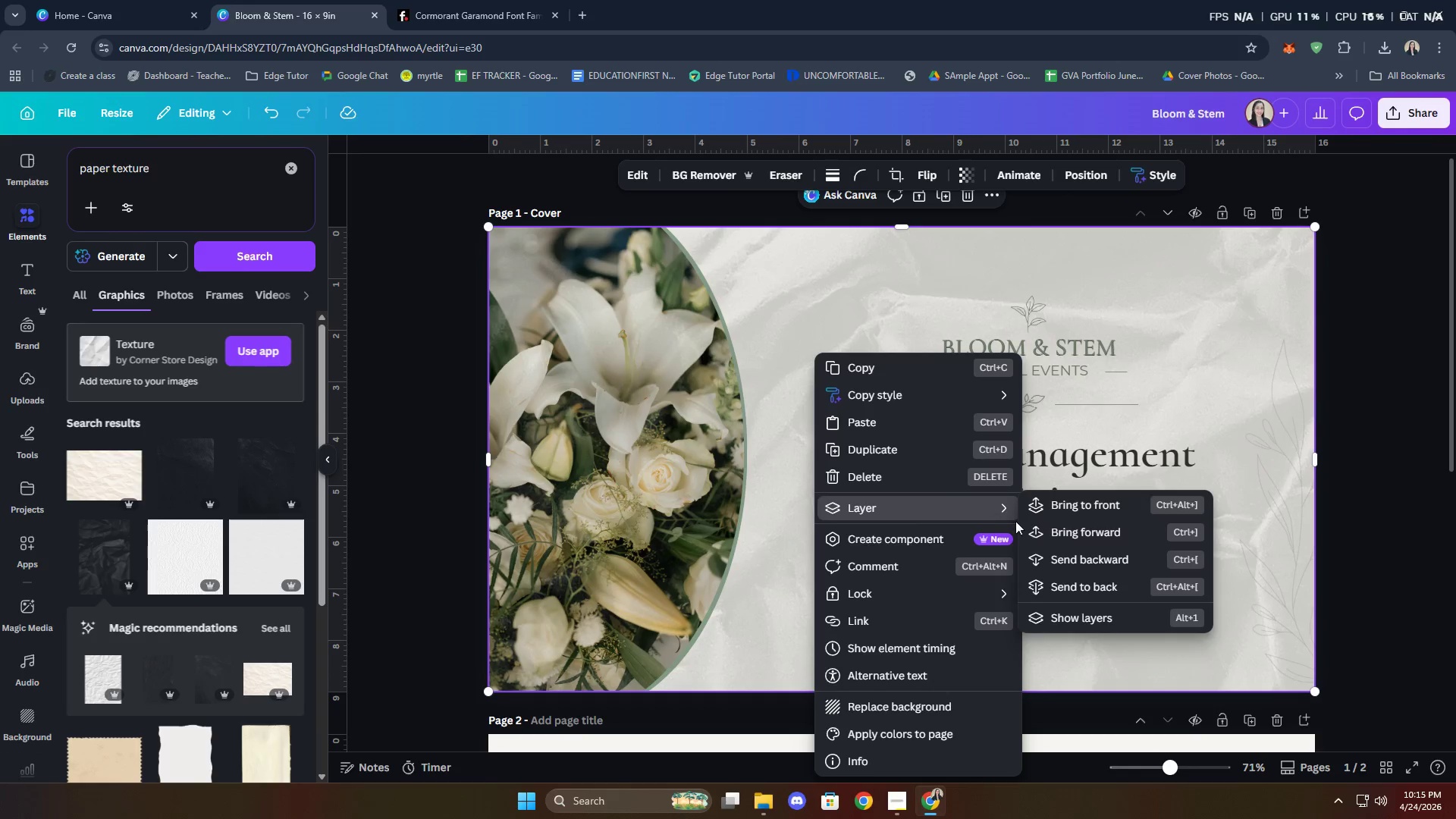 
left_click([1064, 590])
 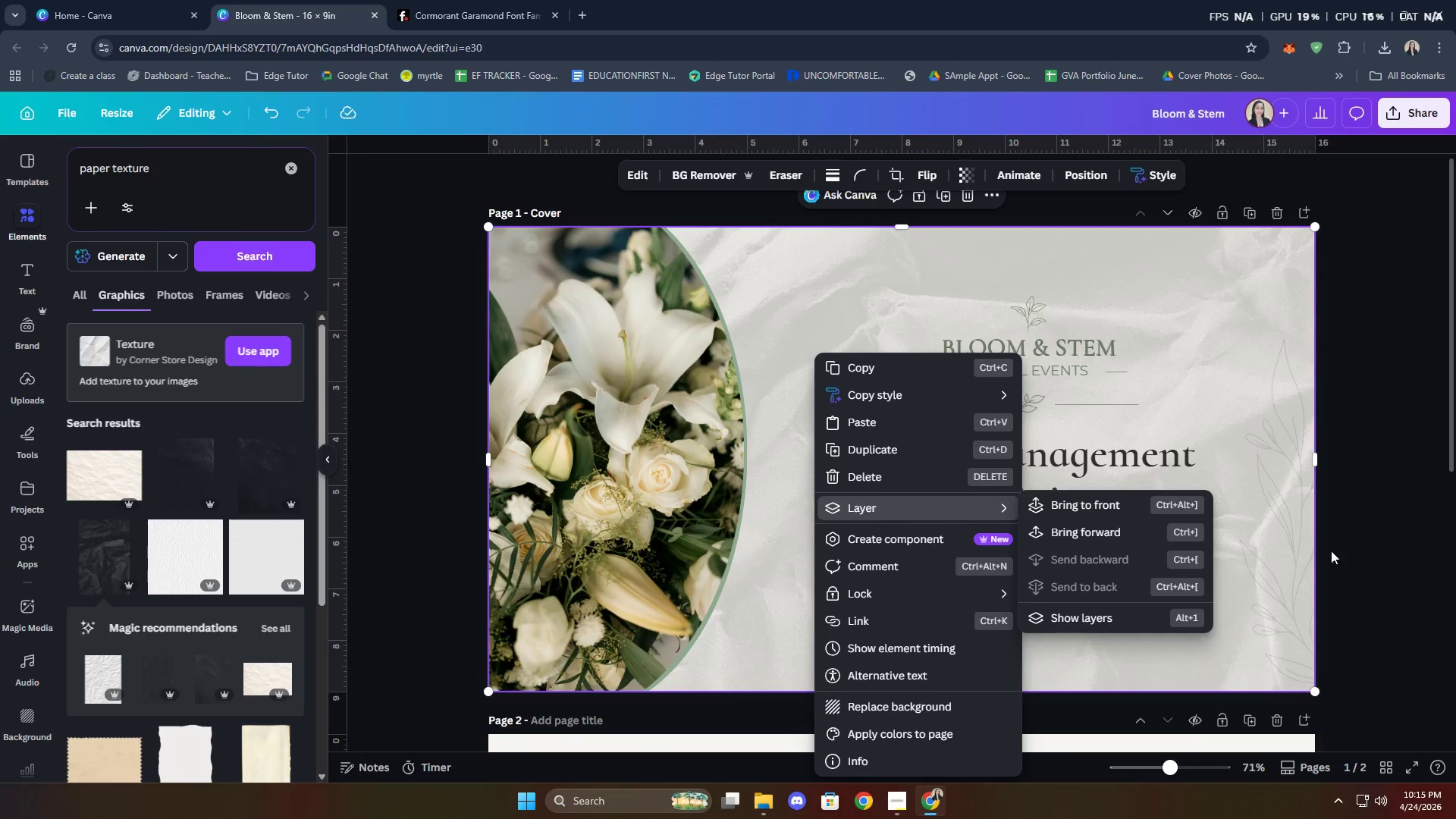 
double_click([1385, 545])
 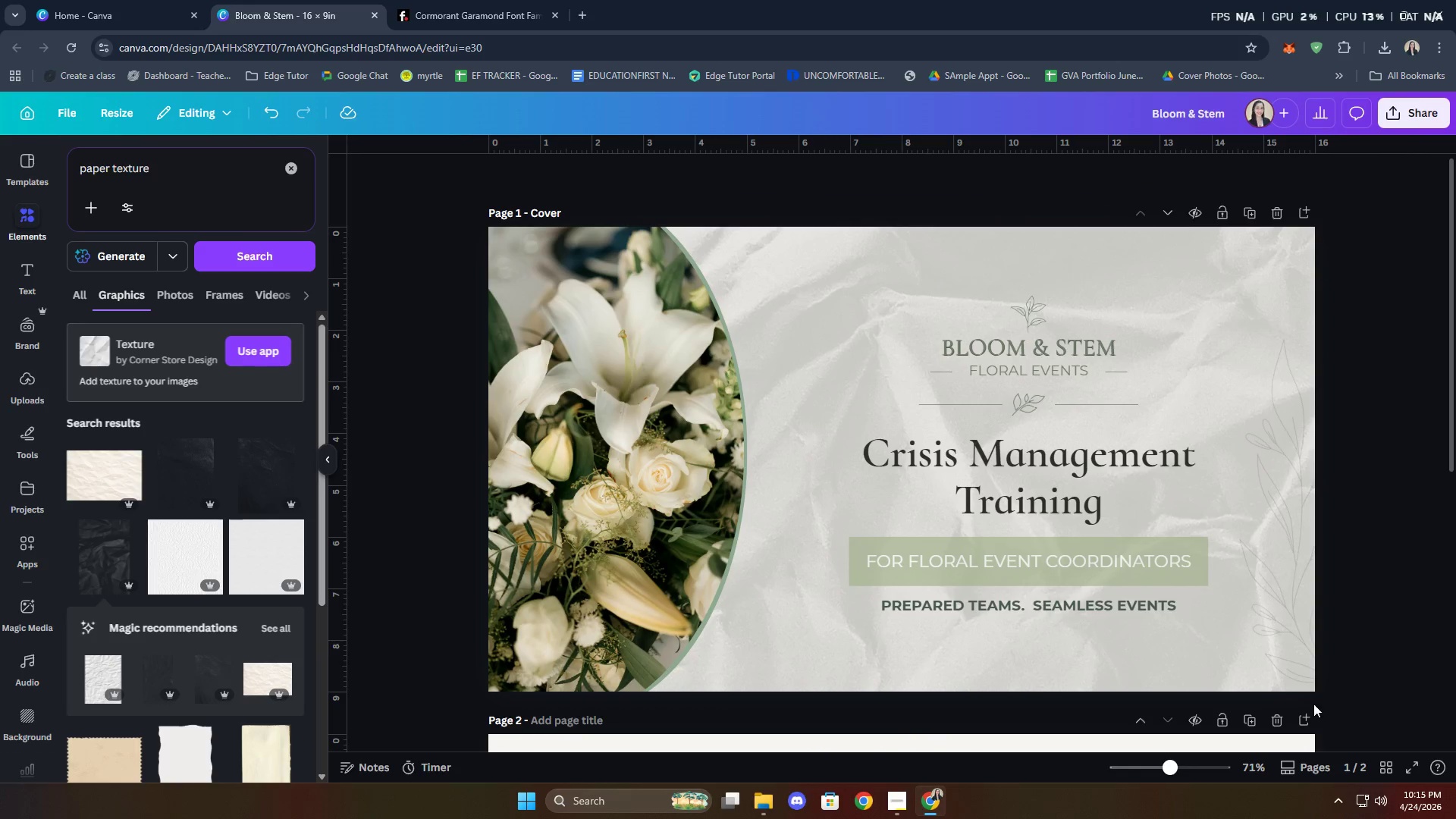 
left_click([1183, 649])
 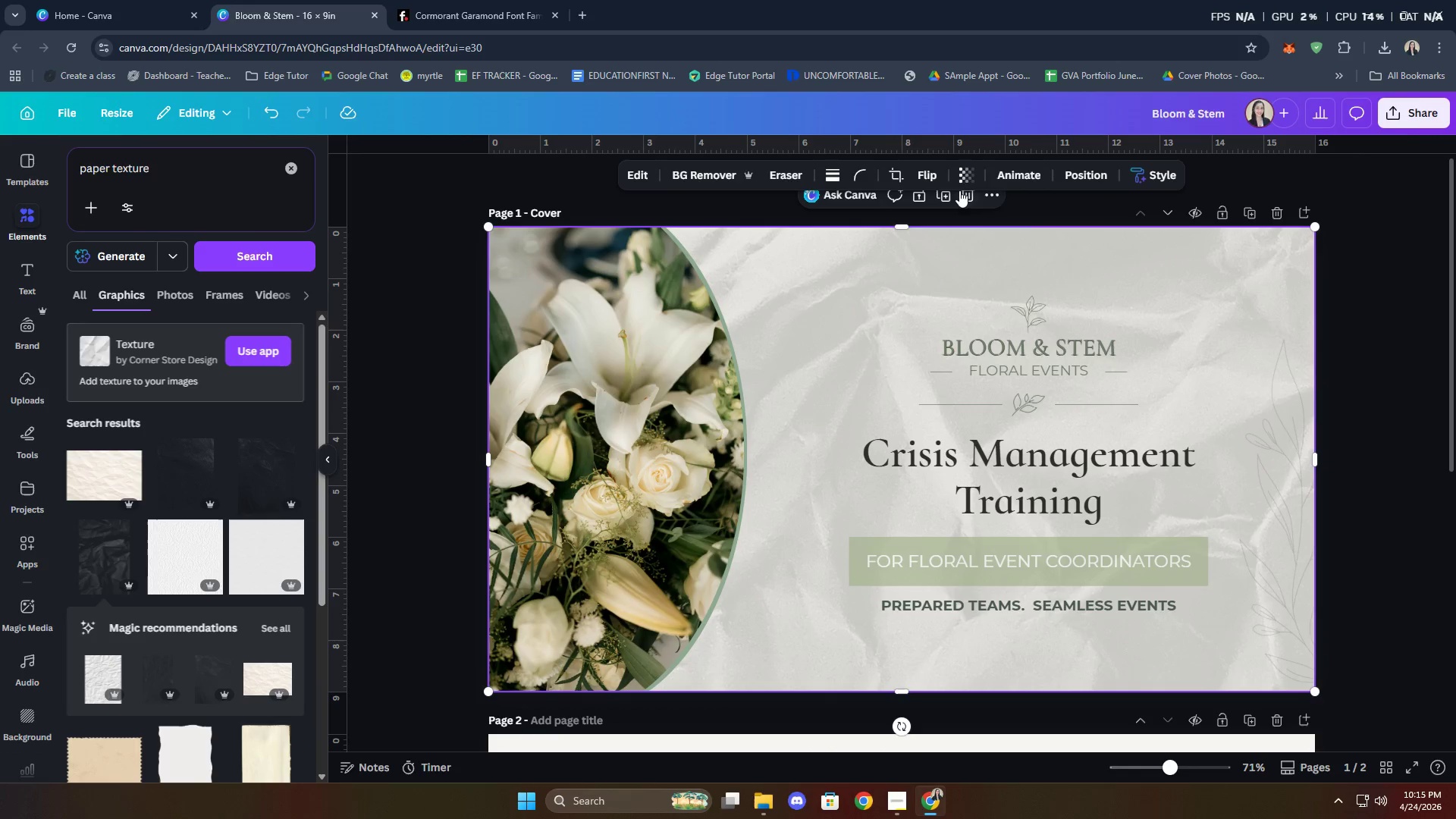 
left_click([967, 168])
 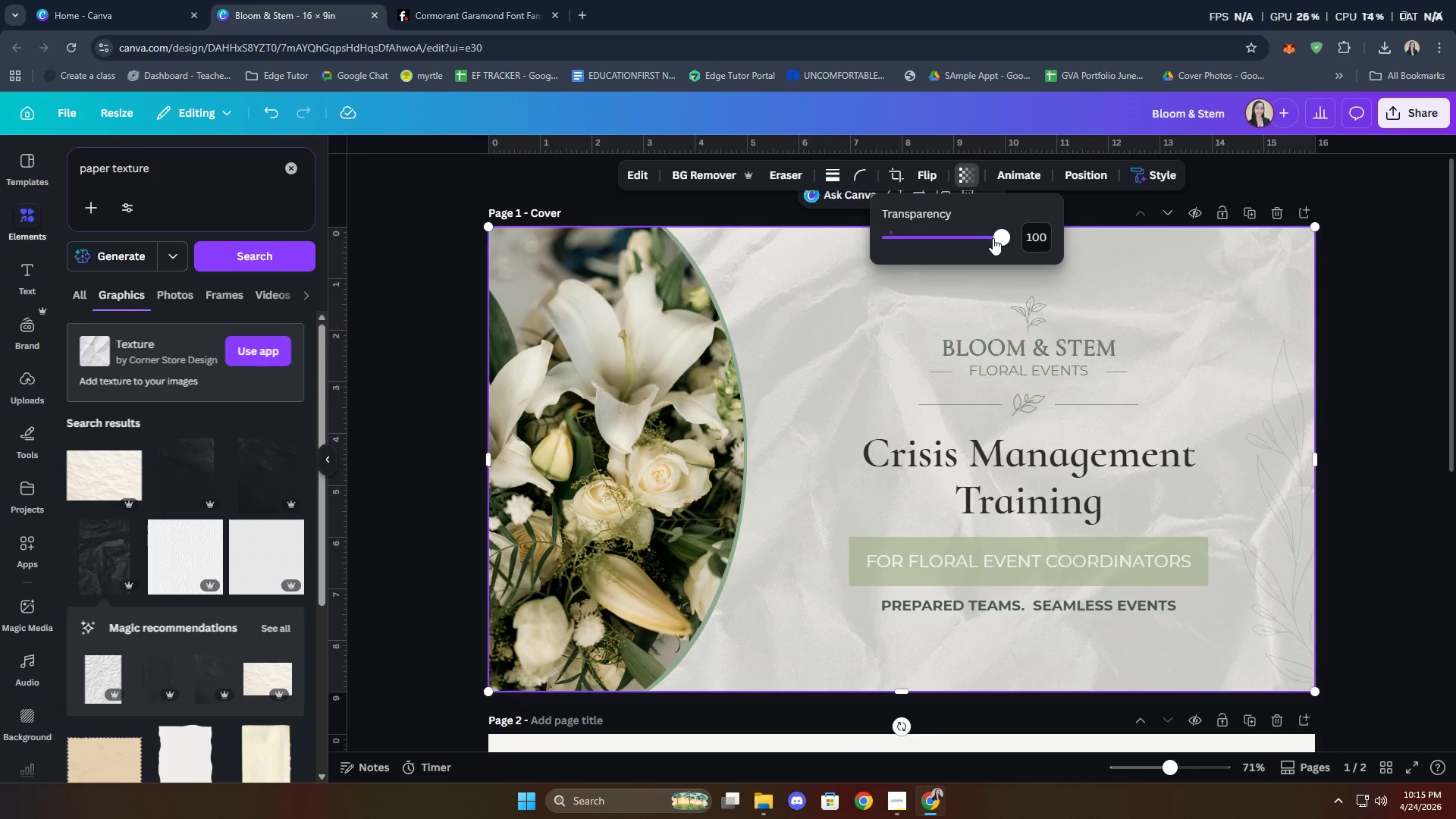 
left_click_drag(start_coordinate=[996, 234], to_coordinate=[934, 237])
 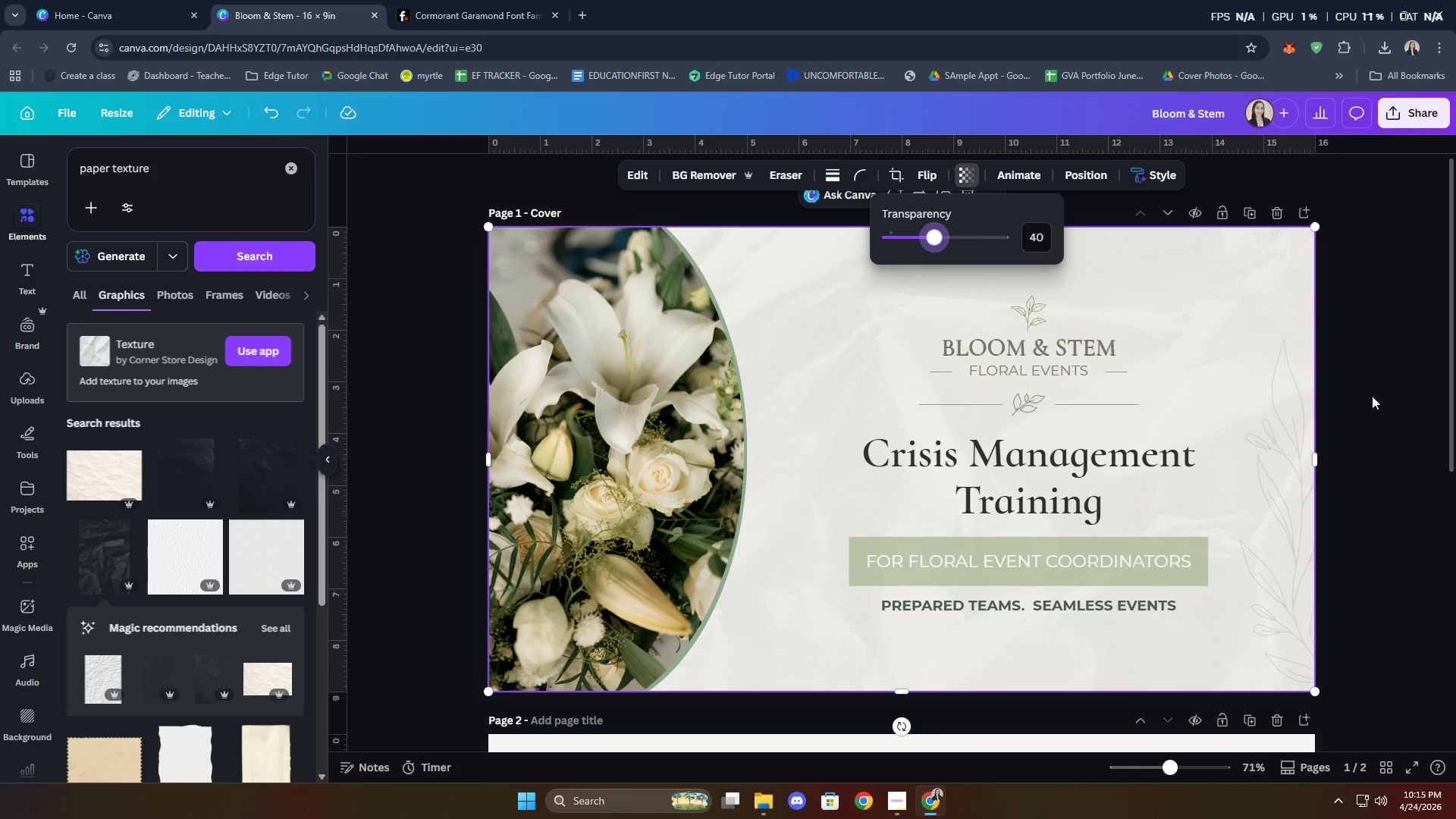 
left_click([1369, 373])
 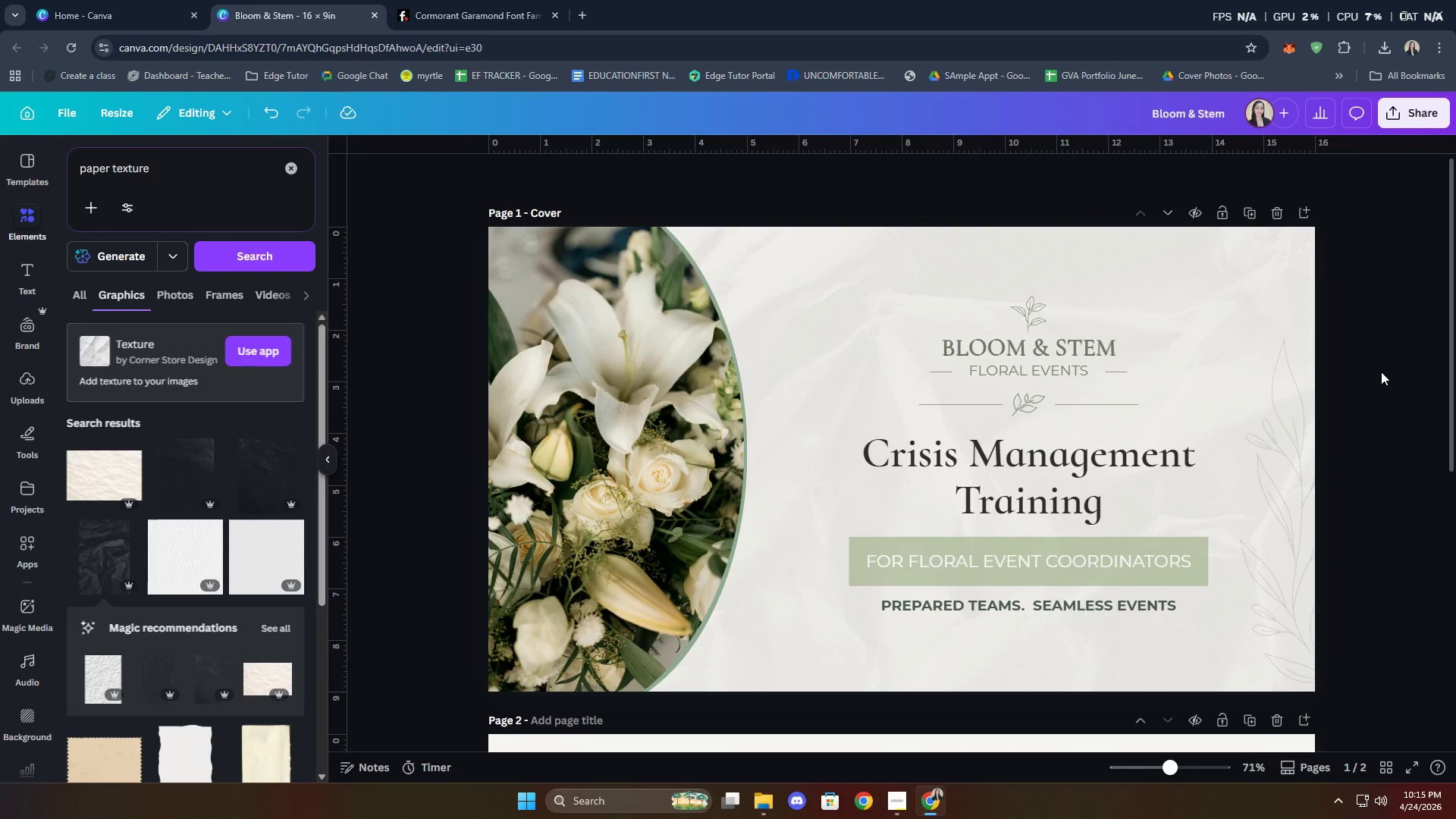 
wait(8.47)
 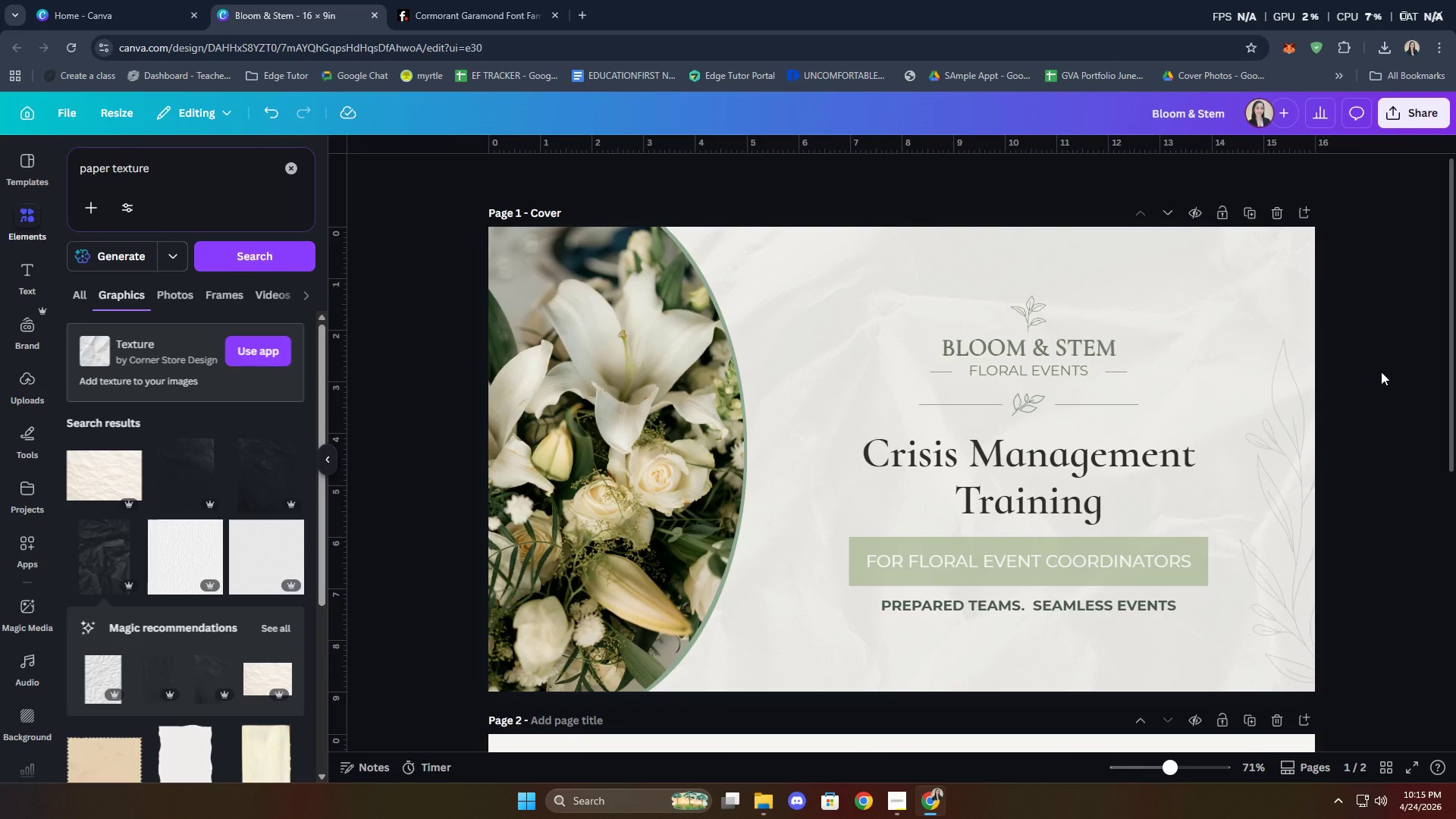 
left_click([1363, 427])
 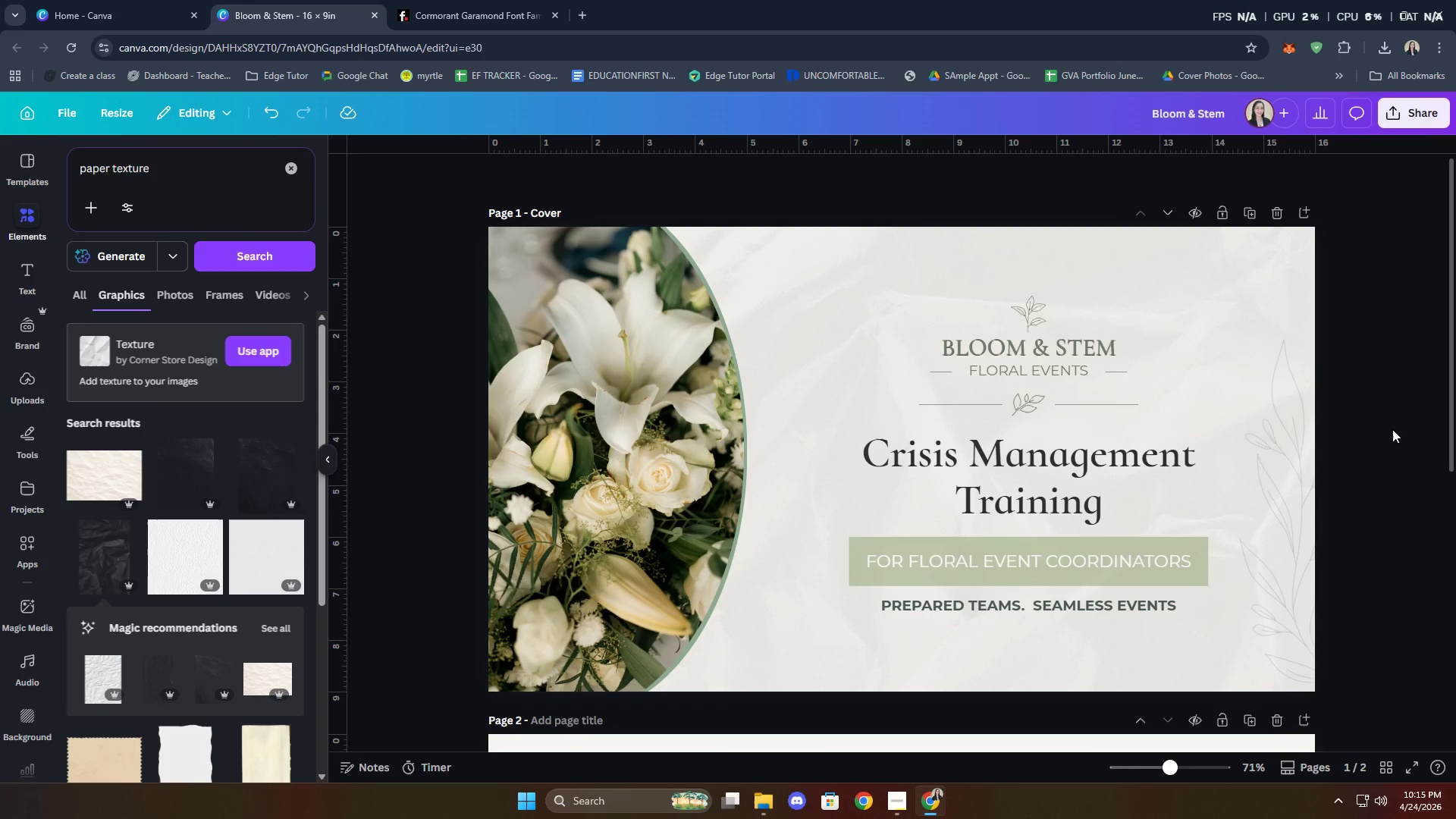 
left_click([811, 651])
 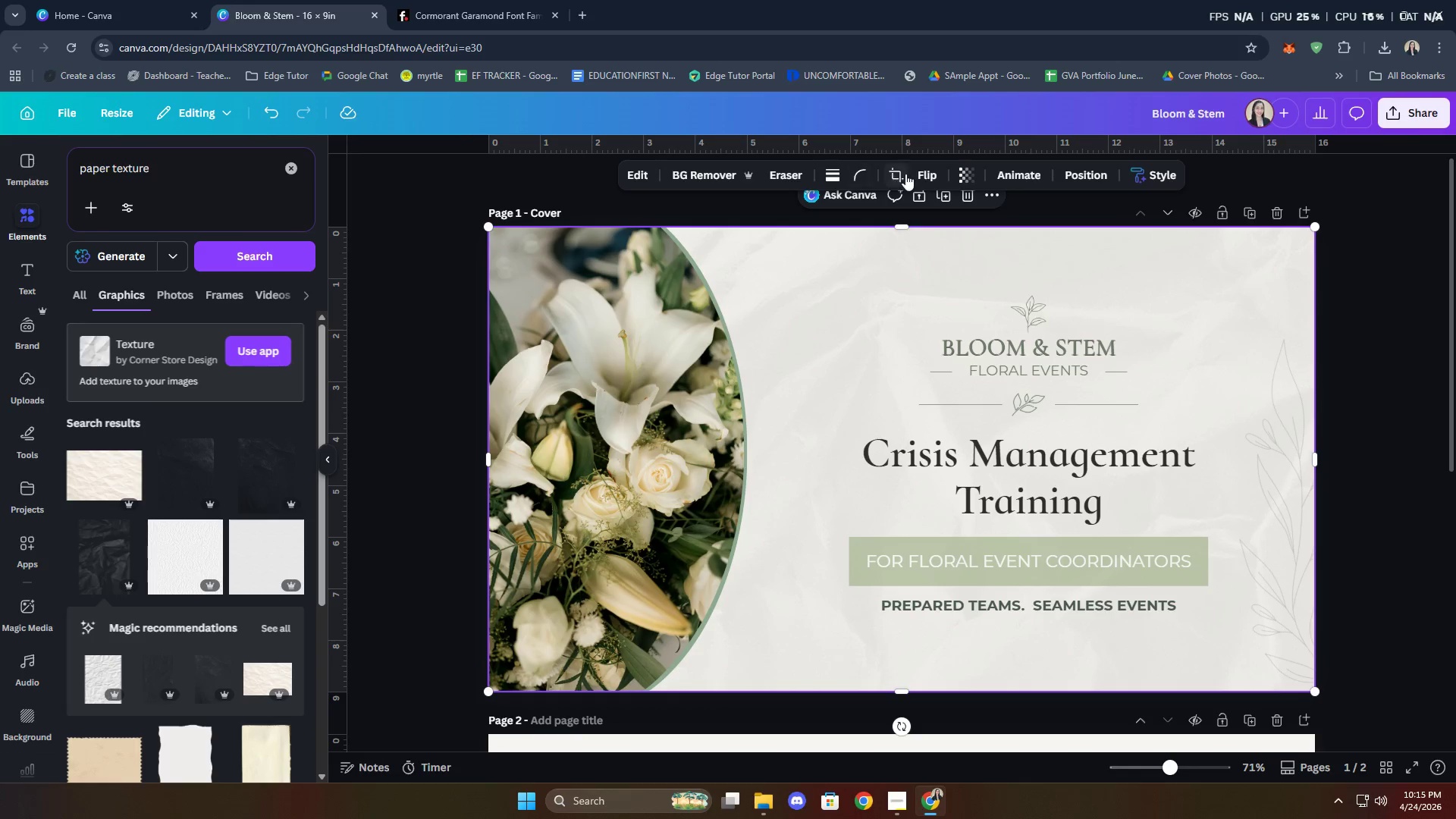 
left_click([963, 173])
 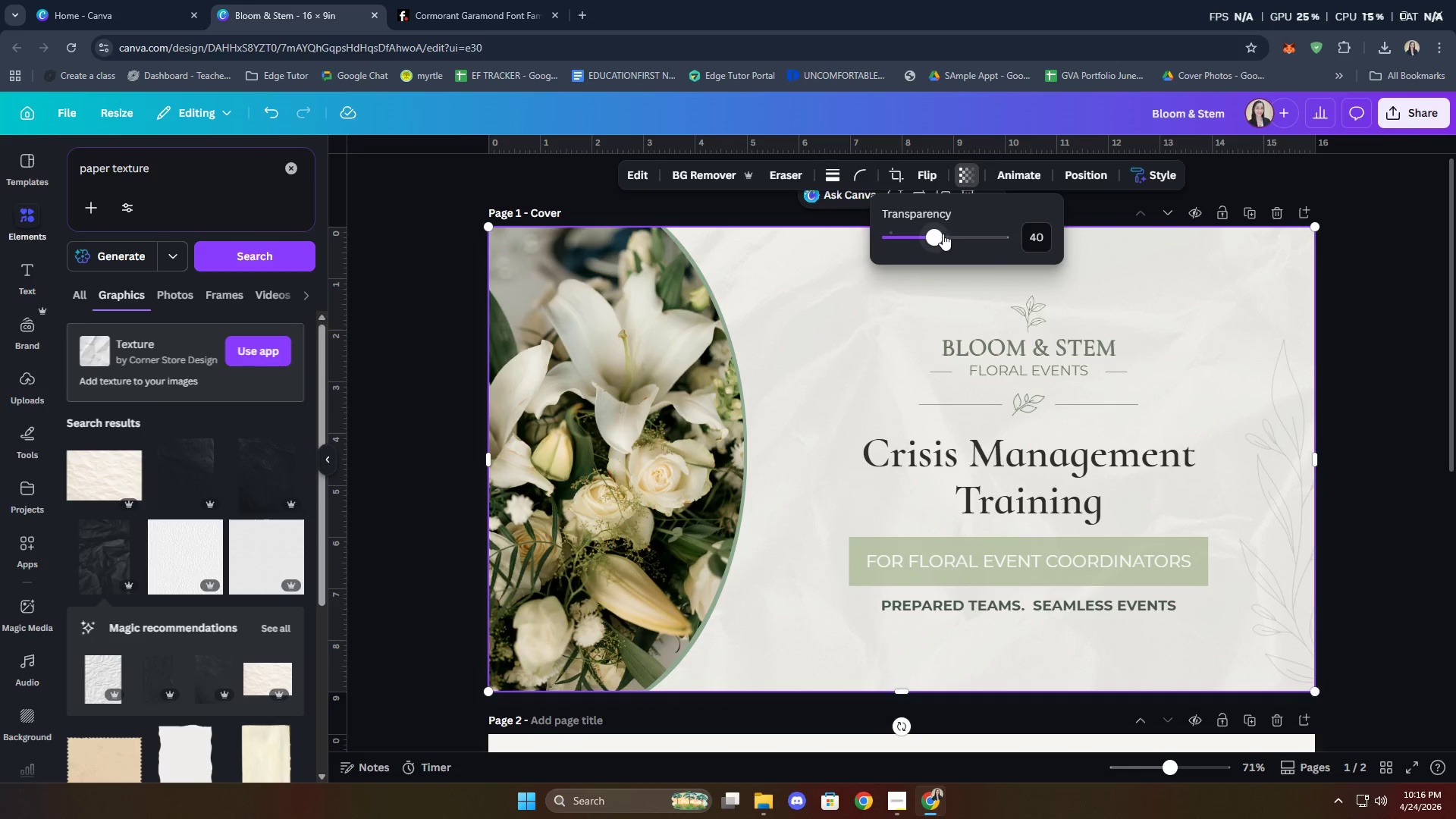 
left_click_drag(start_coordinate=[940, 234], to_coordinate=[946, 237])
 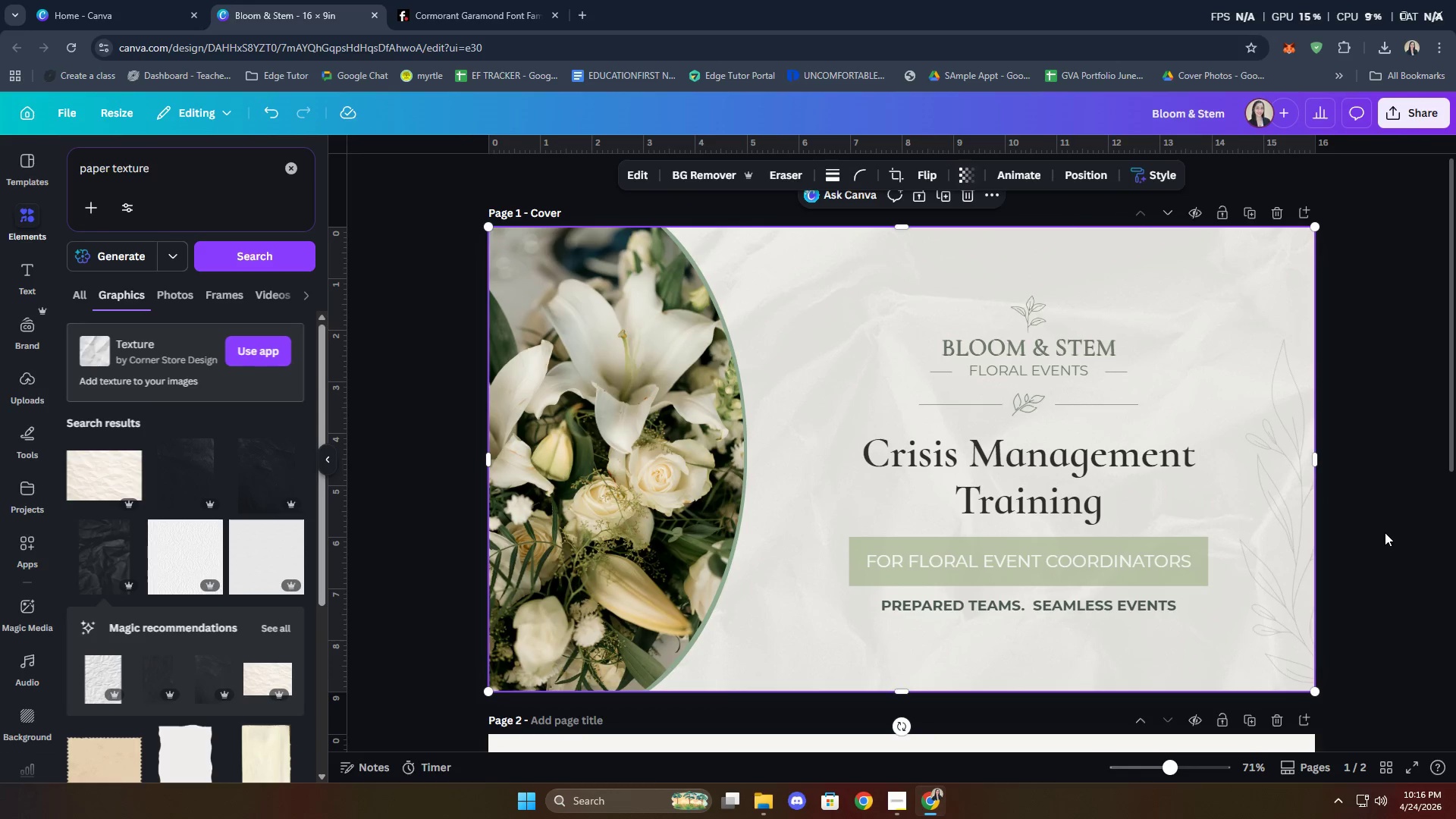 
double_click([1385, 532])
 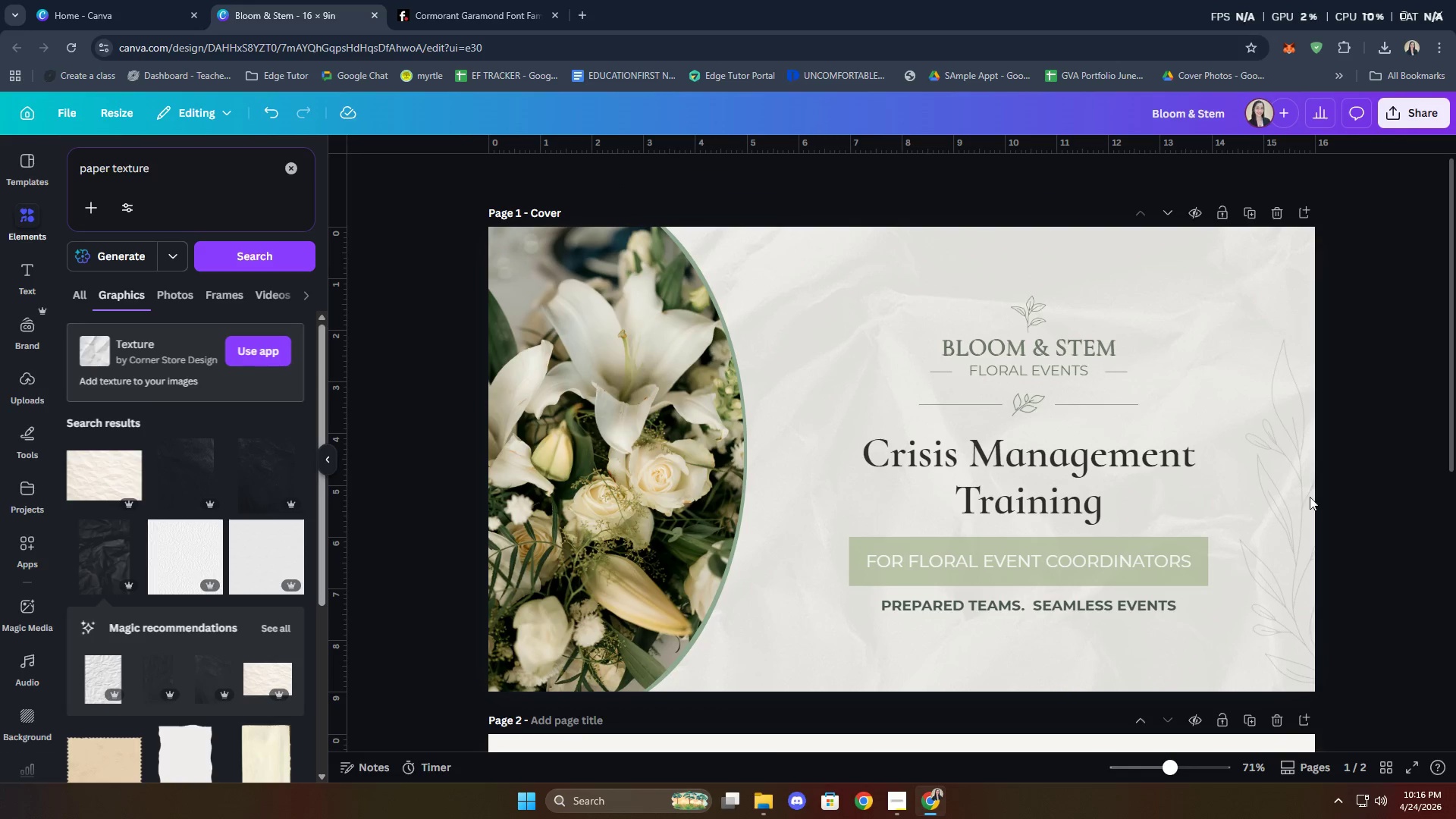 
left_click([1018, 357])
 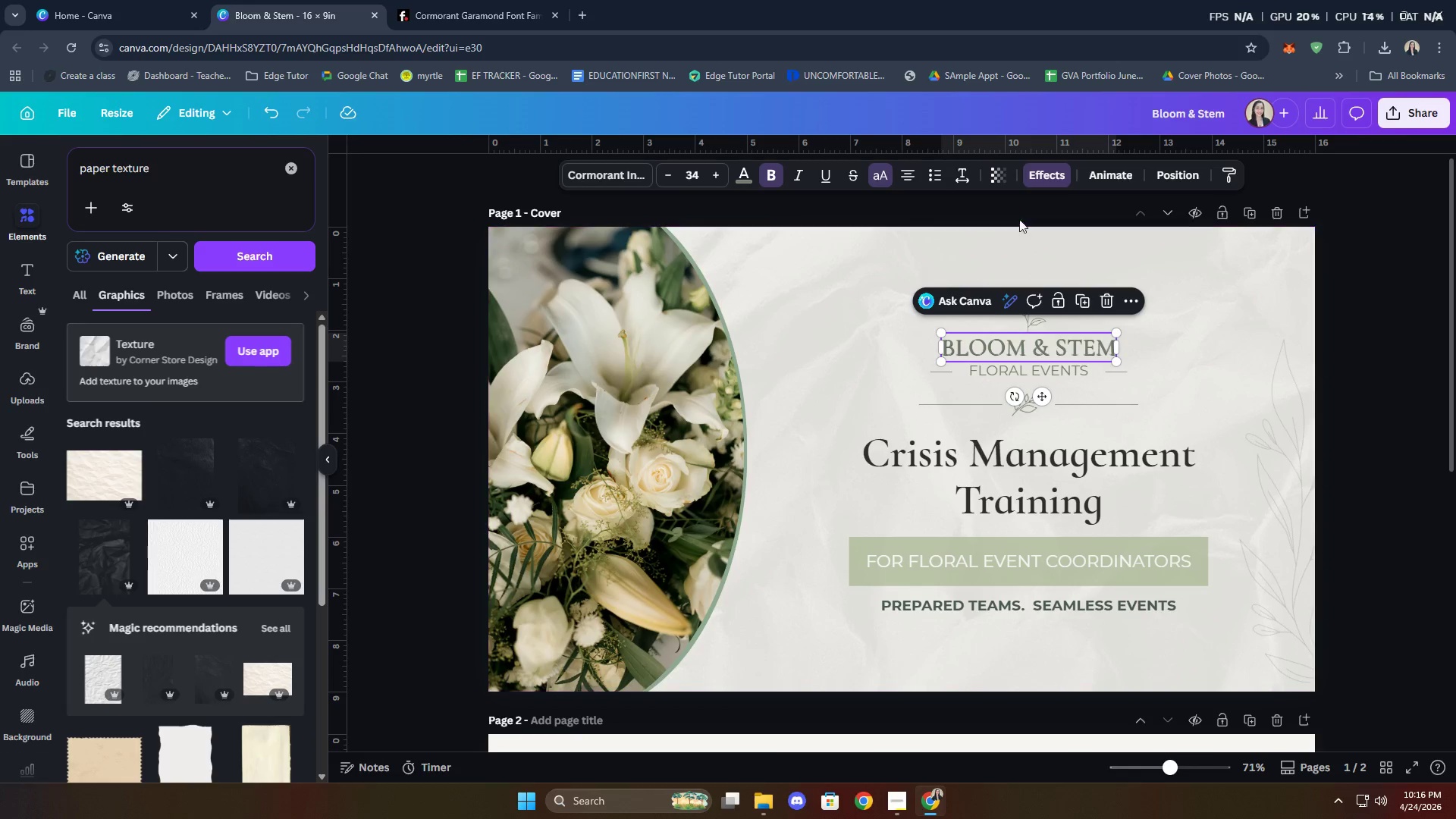 
left_click([1040, 177])
 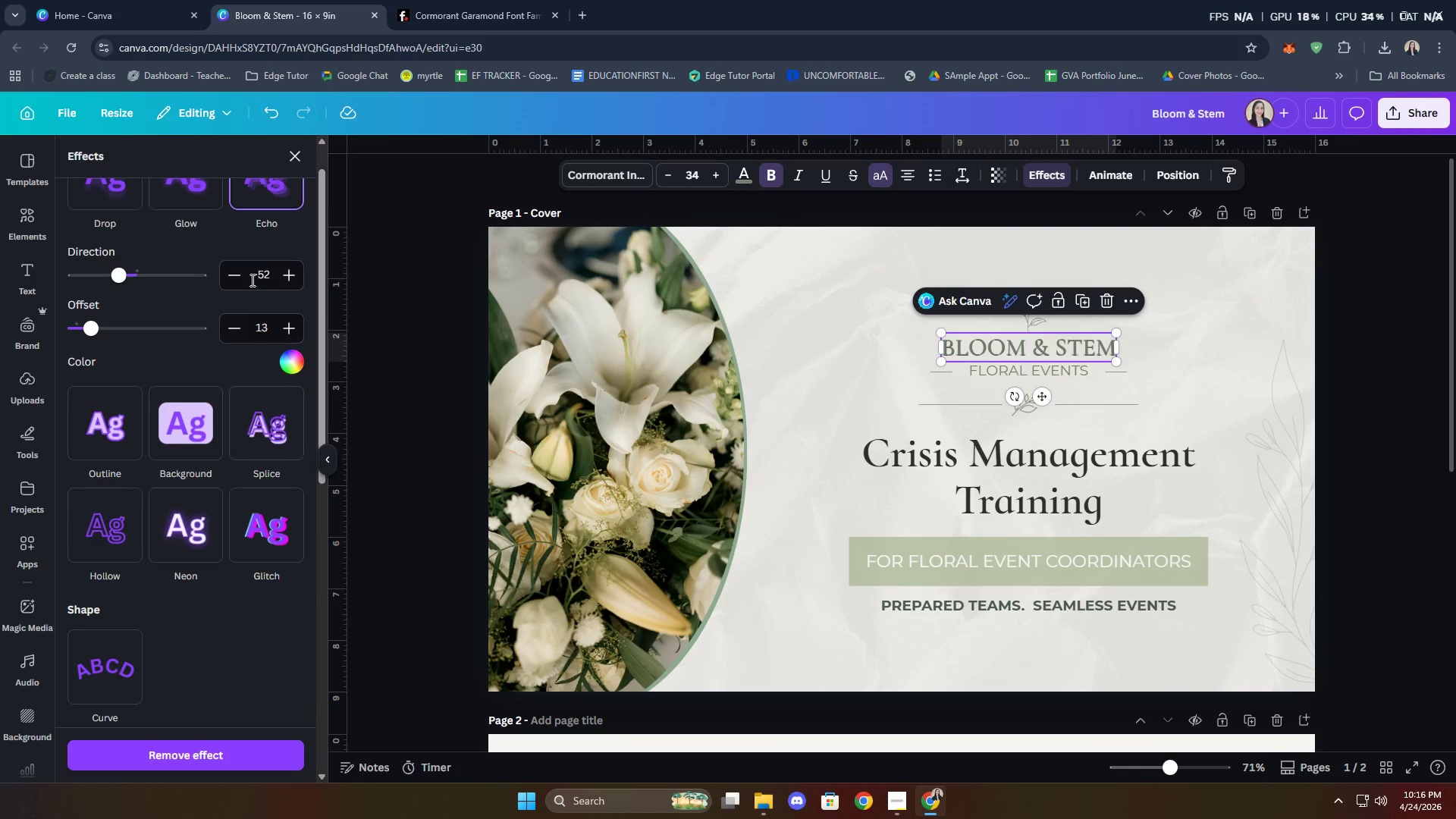 
left_click([275, 202])
 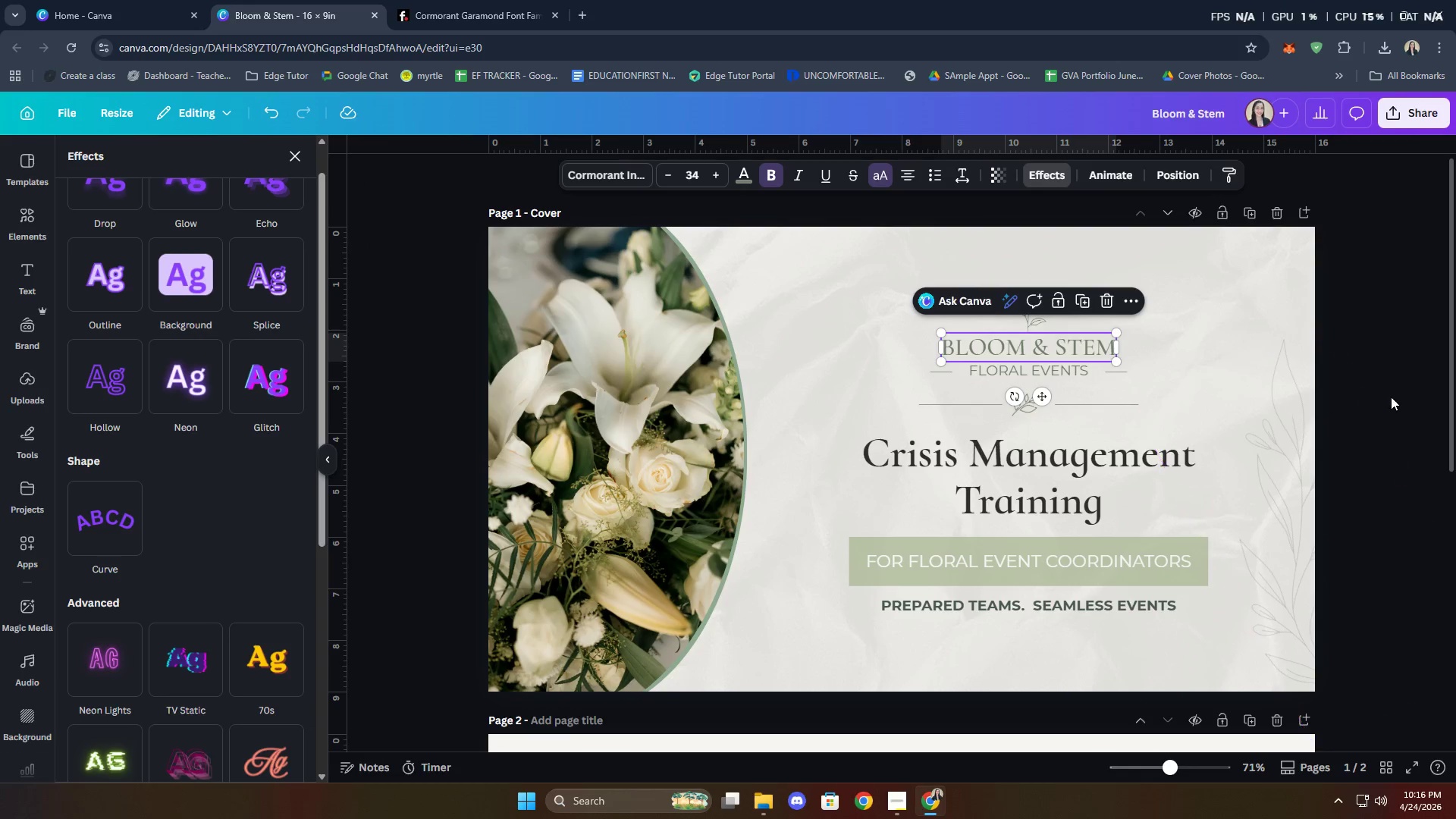 
left_click([1373, 391])
 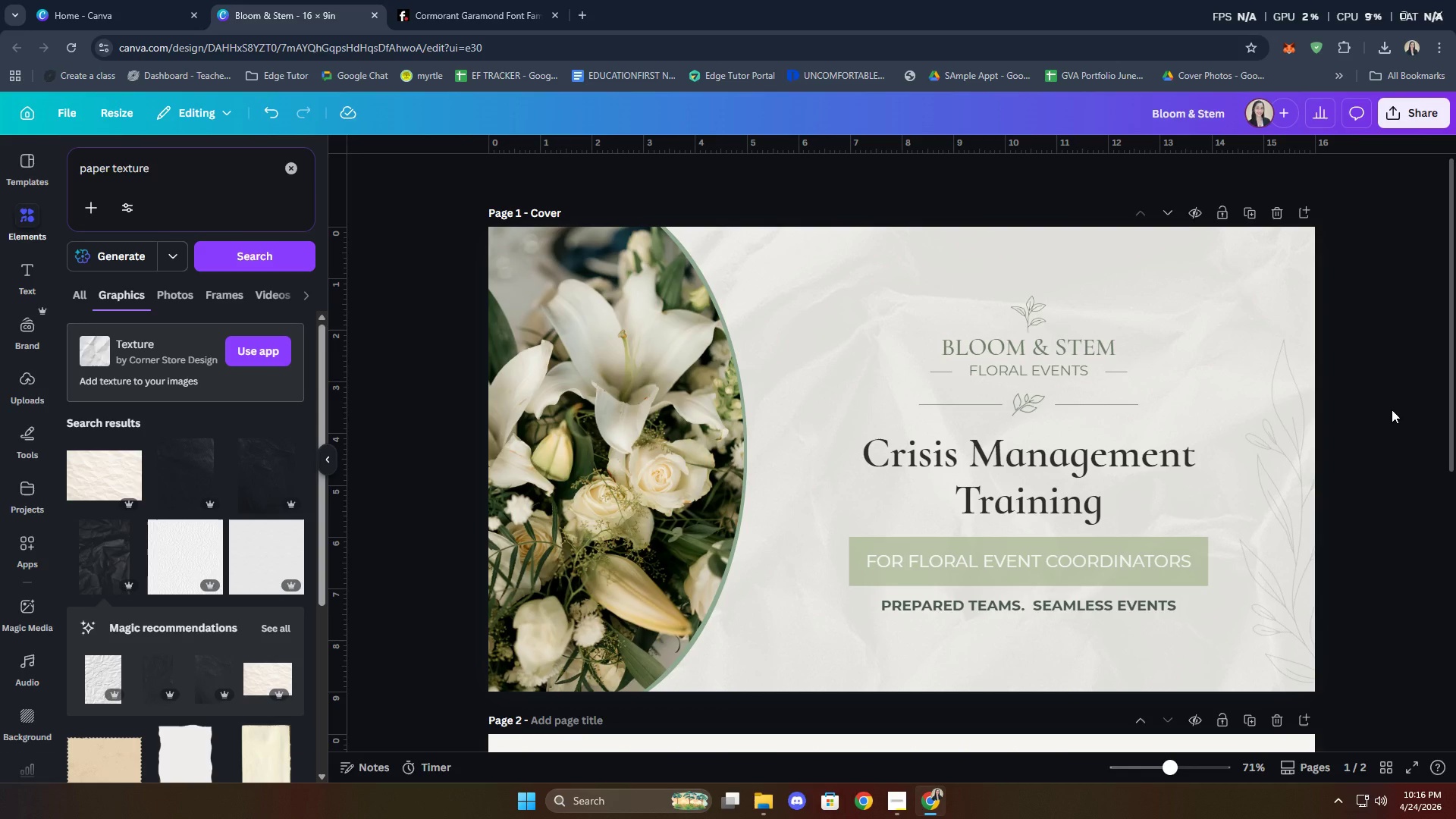 
wait(14.81)
 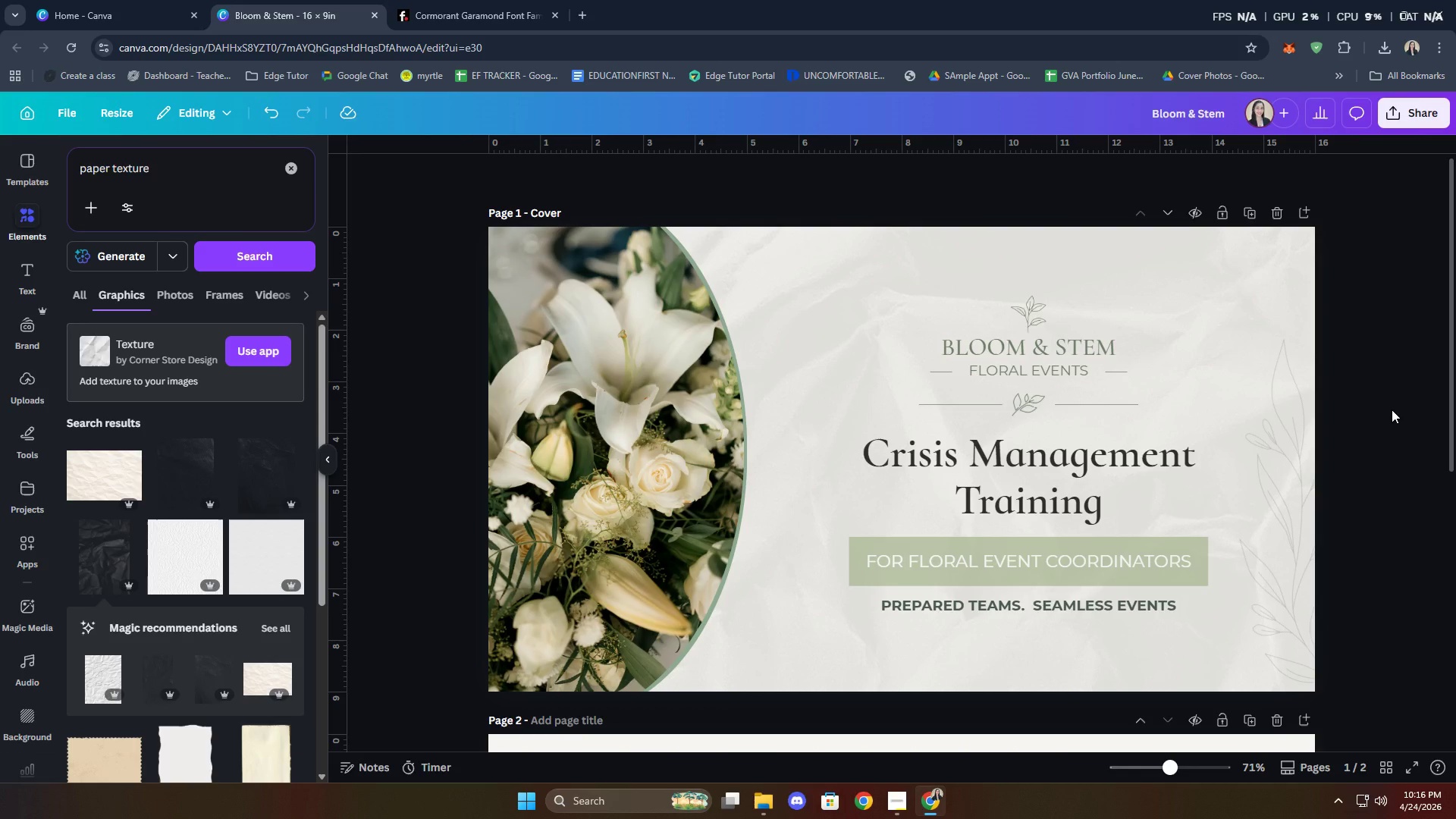 
left_click([1404, 409])
 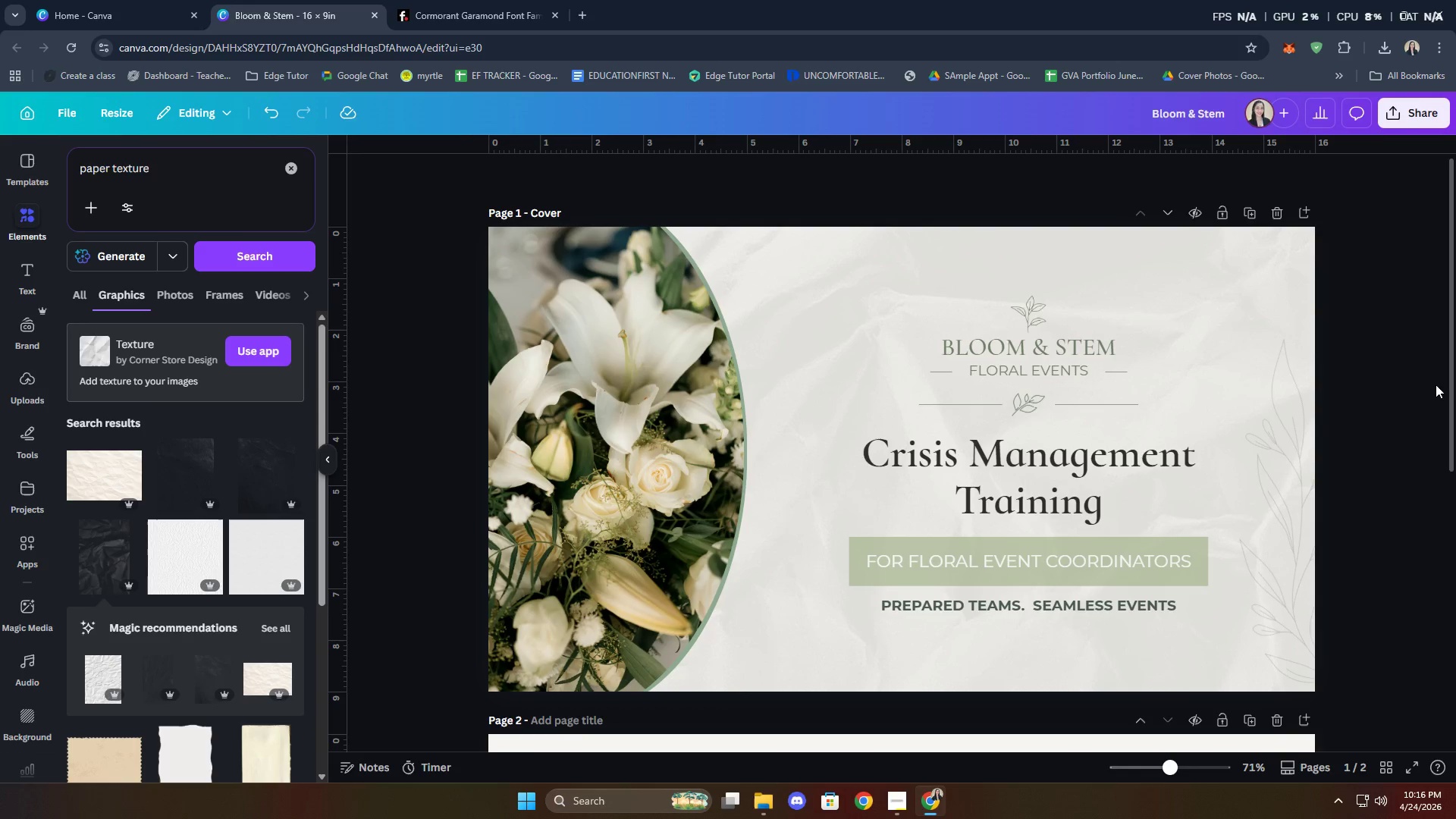 
wait(32.83)
 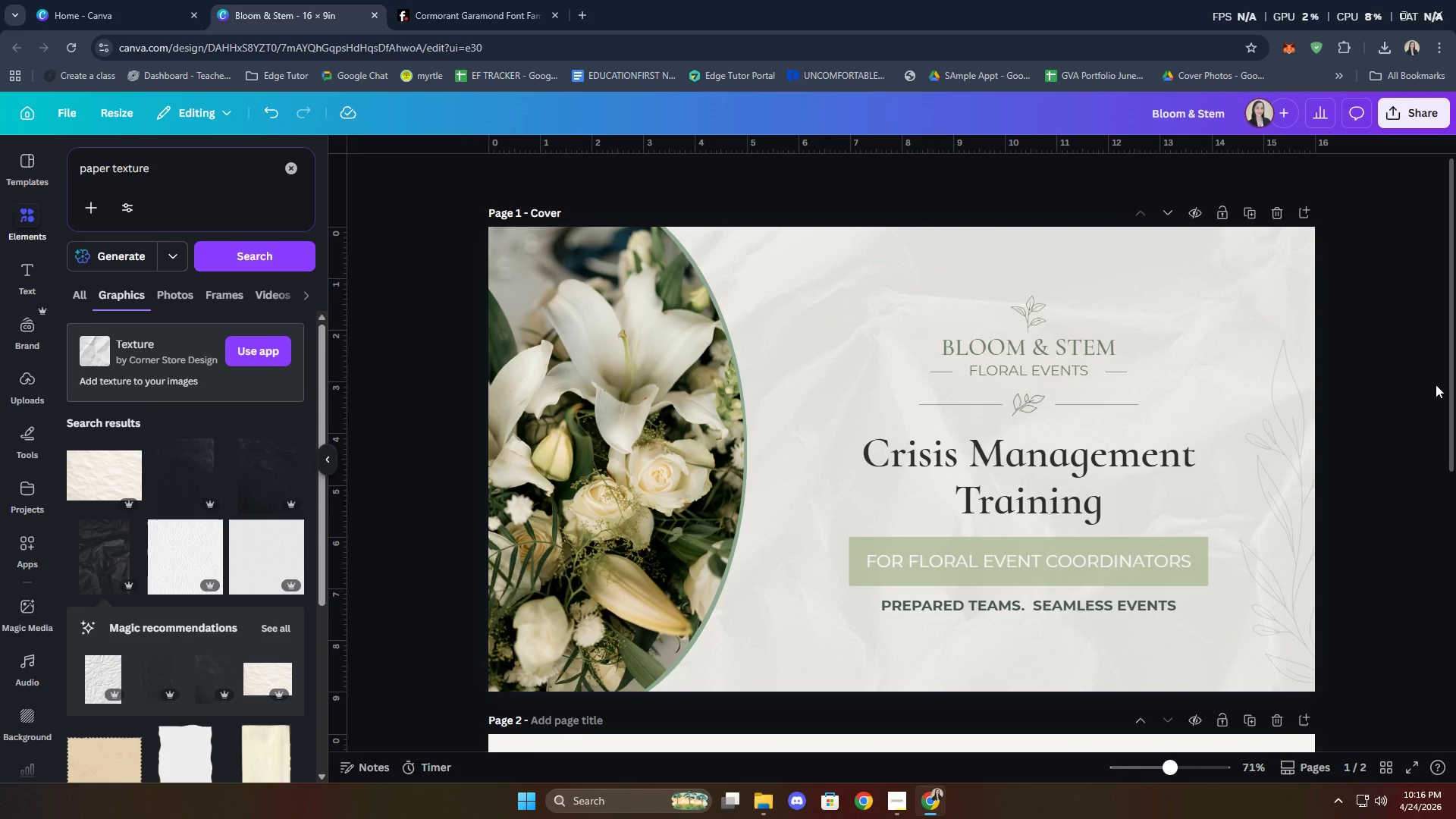 
left_click([968, 562])
 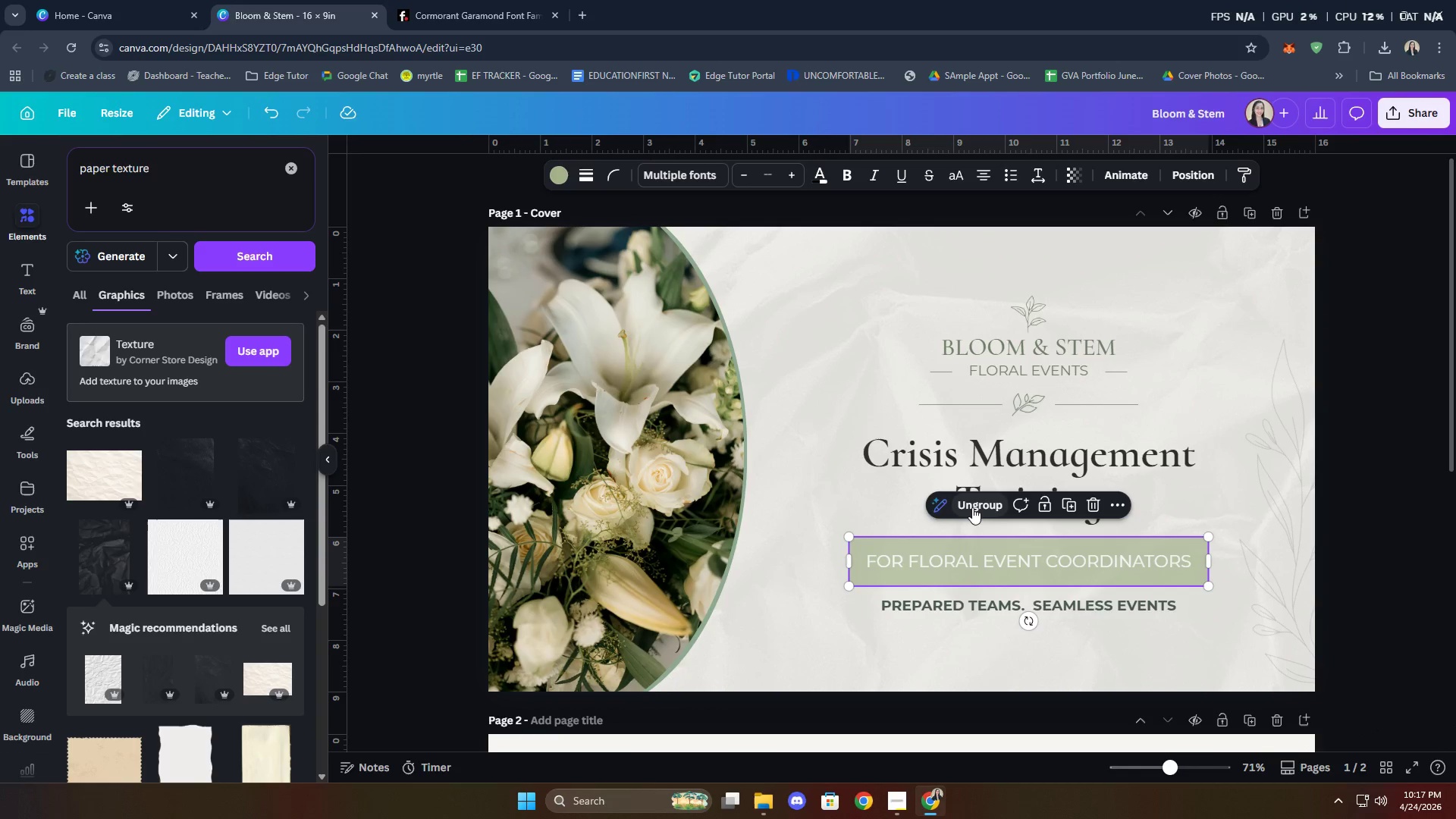 
double_click([822, 658])
 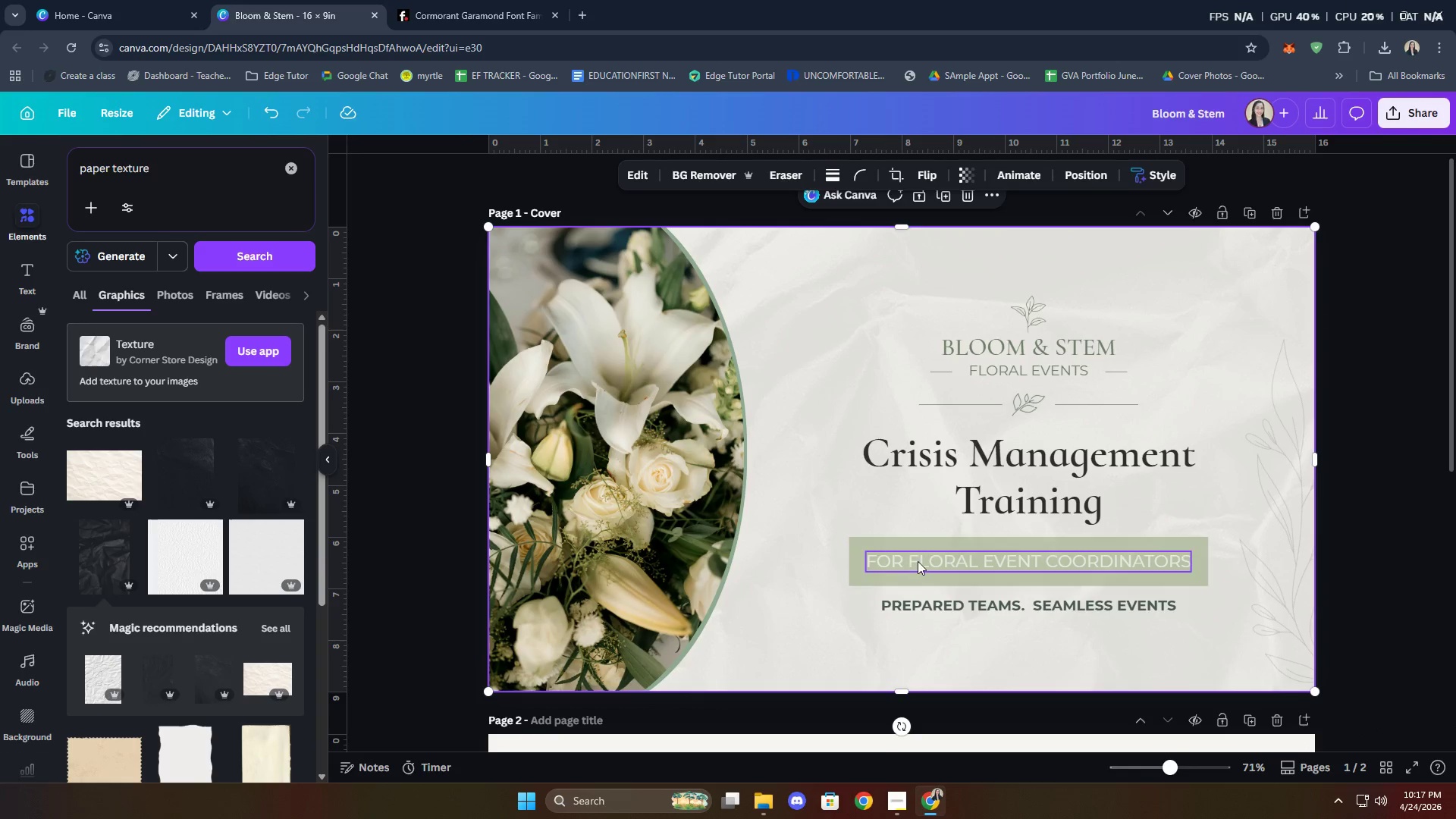 
left_click([918, 560])
 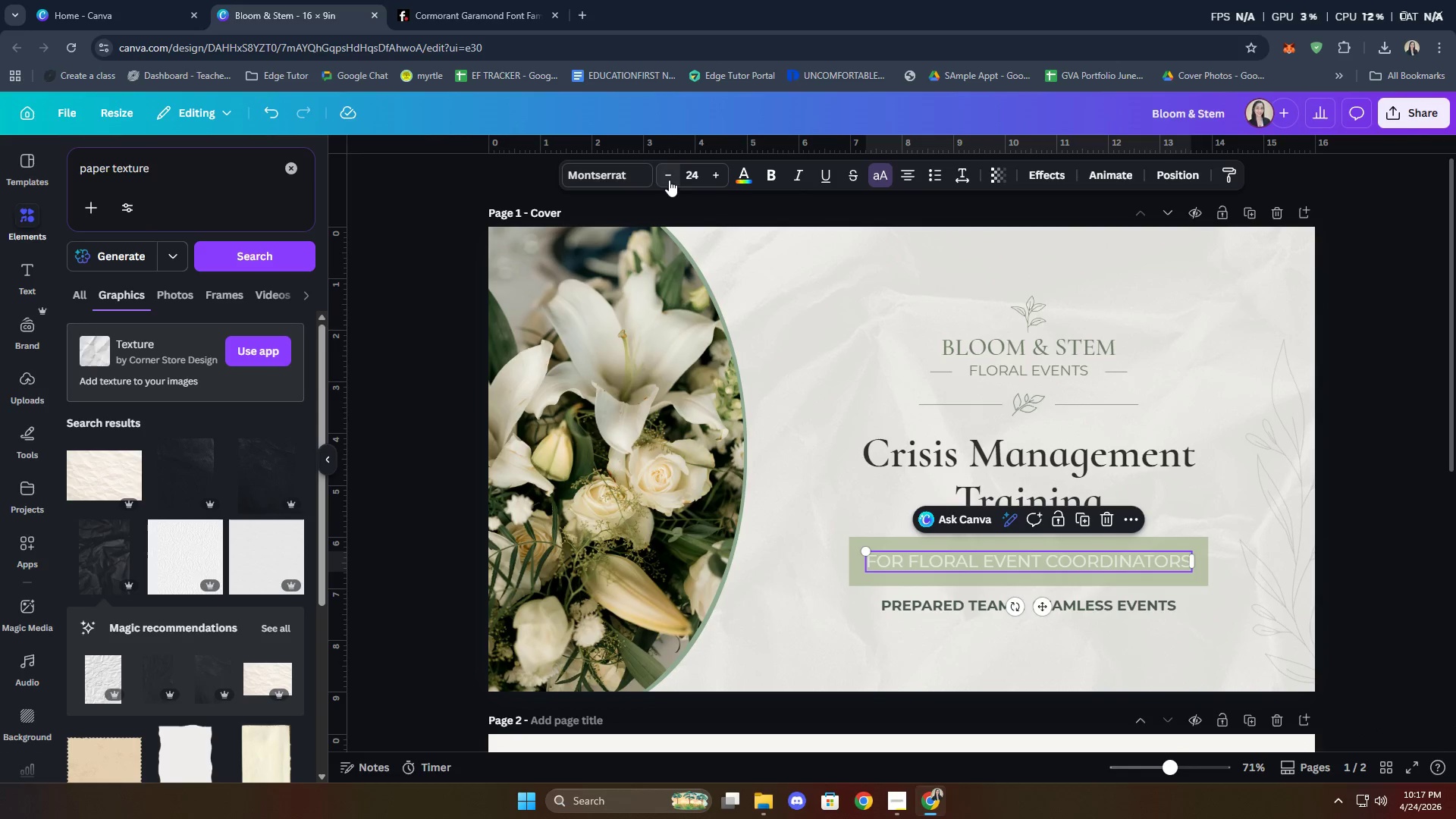 
double_click([669, 180])
 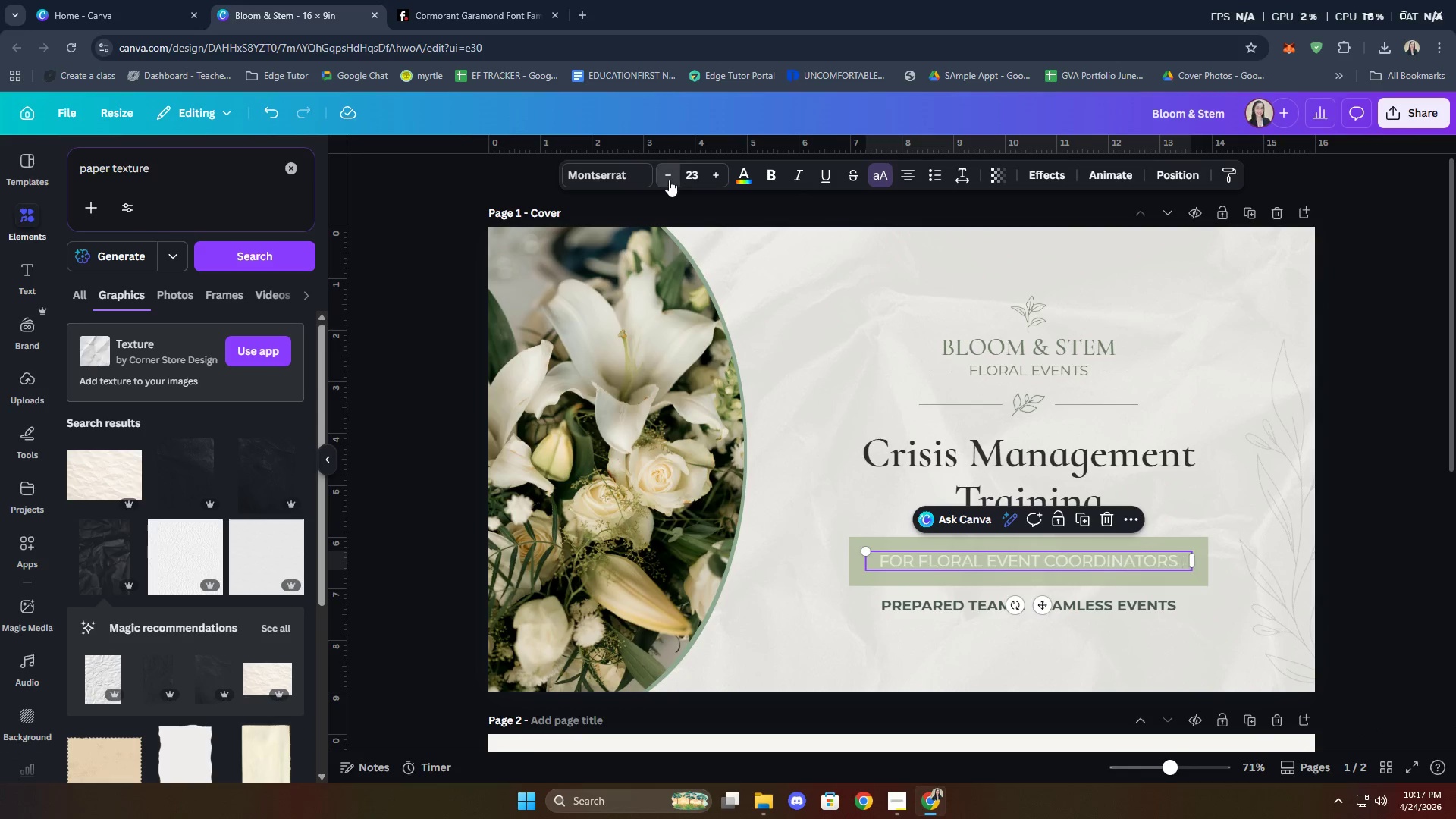 
triple_click([669, 180])
 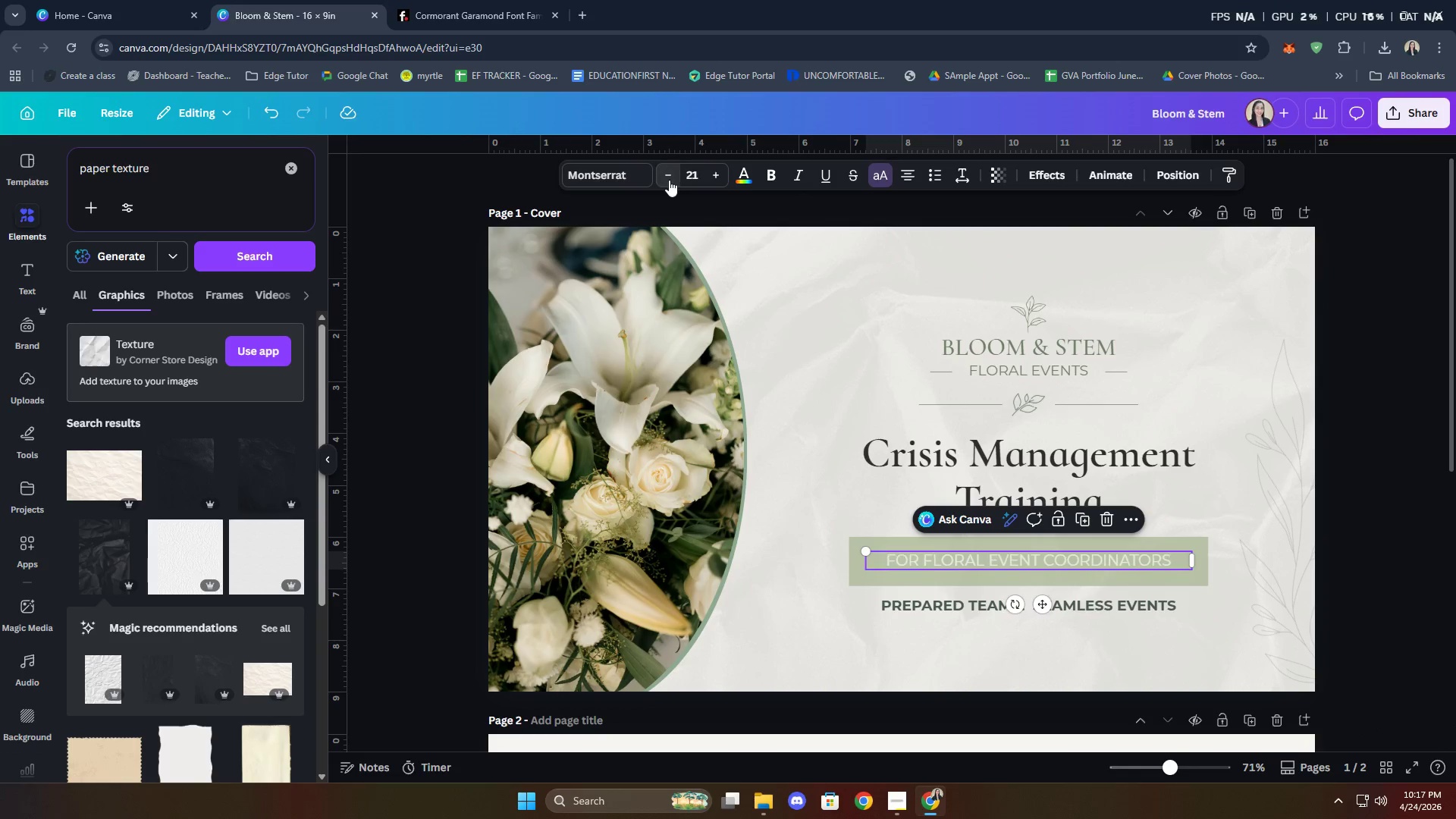 
triple_click([669, 180])
 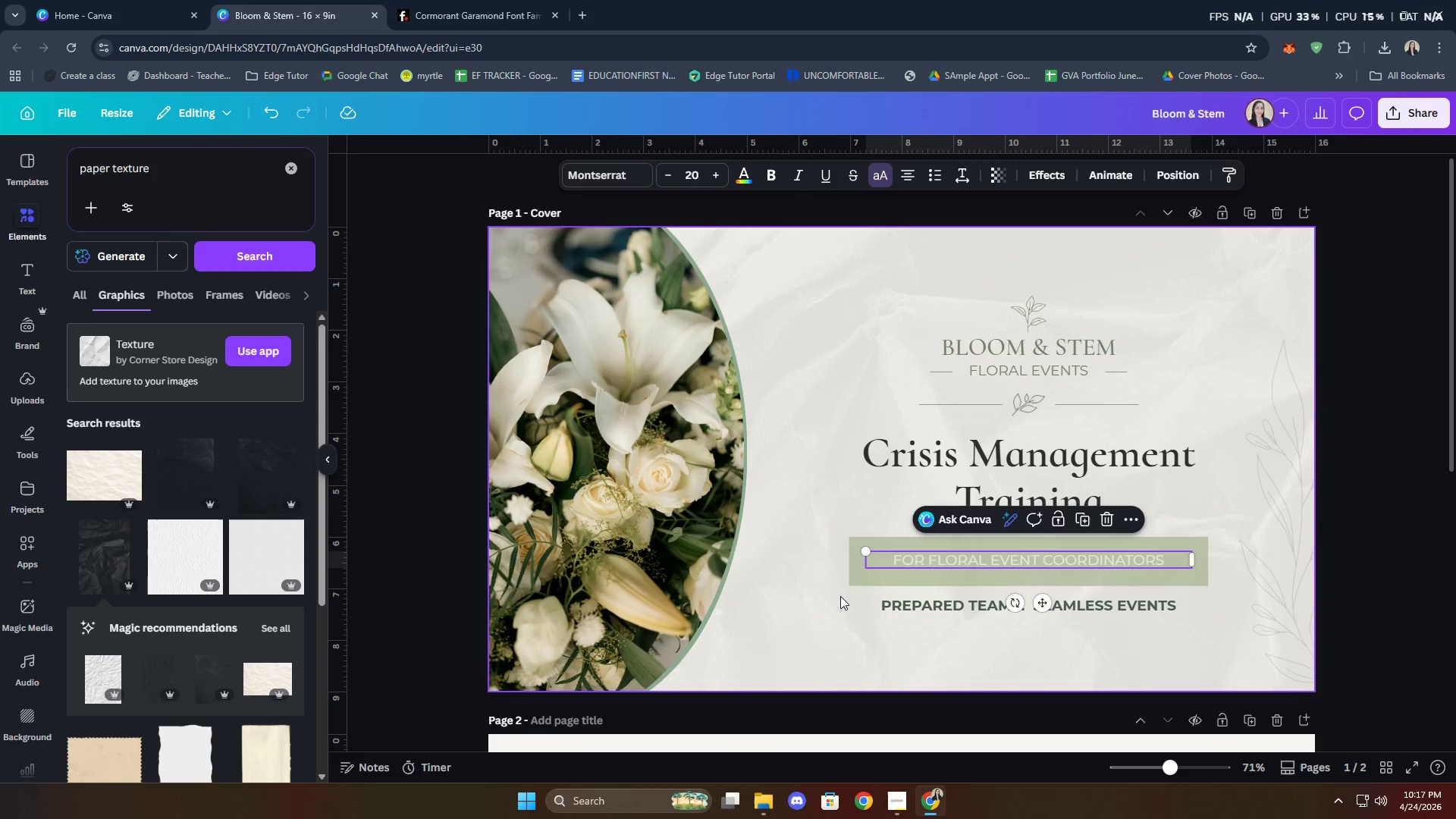 
left_click([856, 577])
 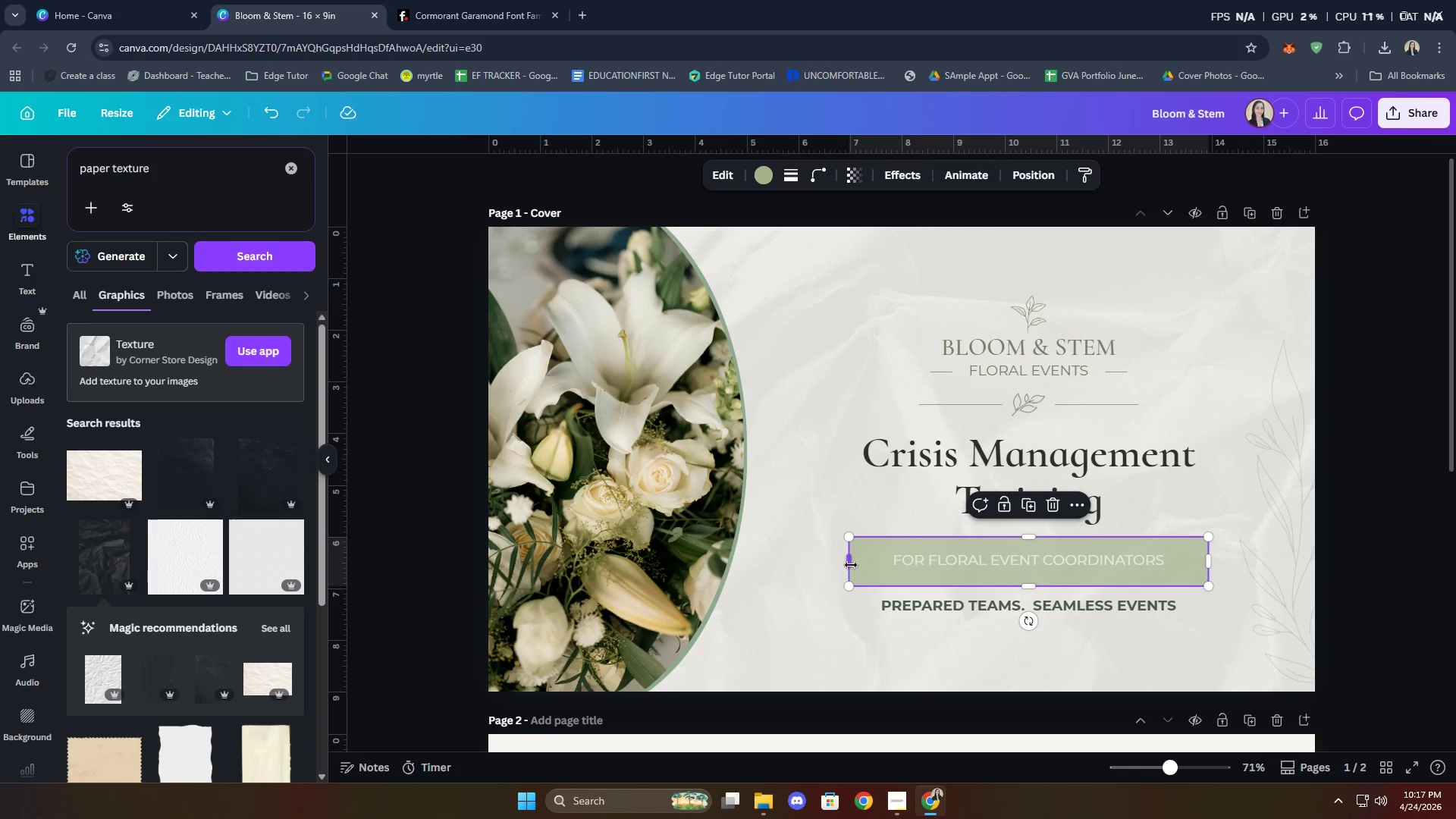 
left_click_drag(start_coordinate=[851, 563], to_coordinate=[885, 568])
 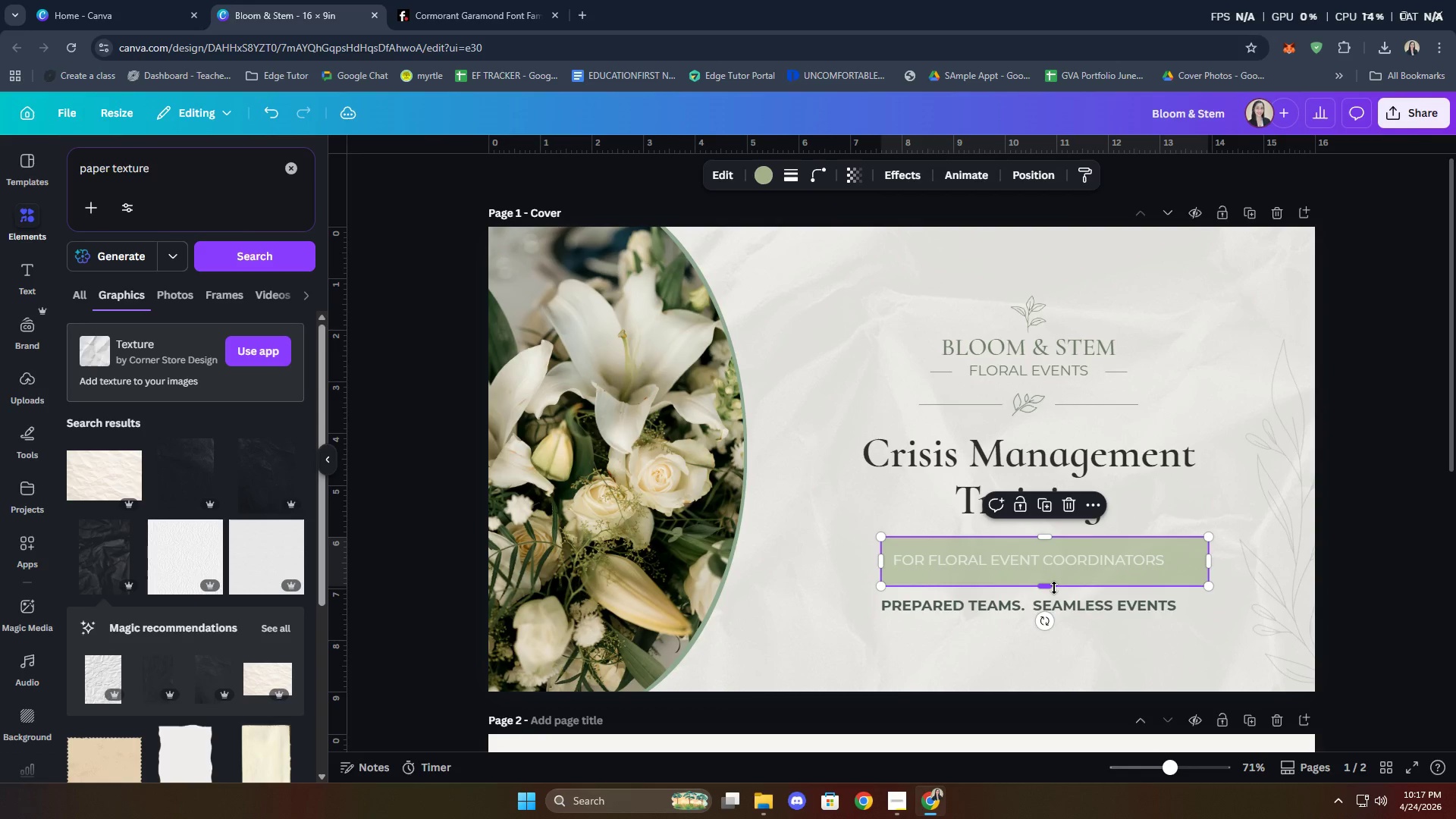 
left_click_drag(start_coordinate=[1054, 588], to_coordinate=[1053, 579])
 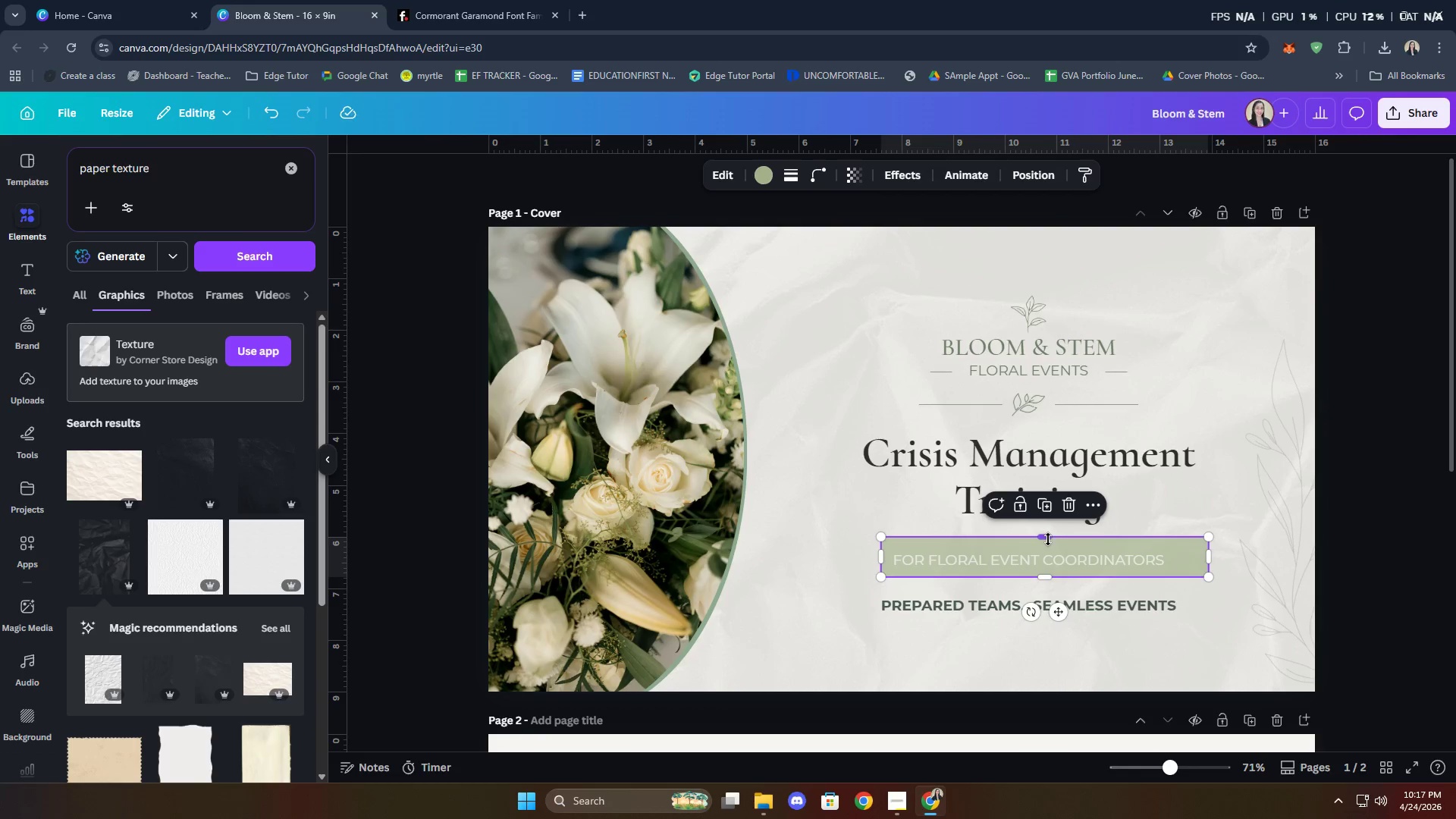 
left_click_drag(start_coordinate=[1048, 539], to_coordinate=[1046, 547])
 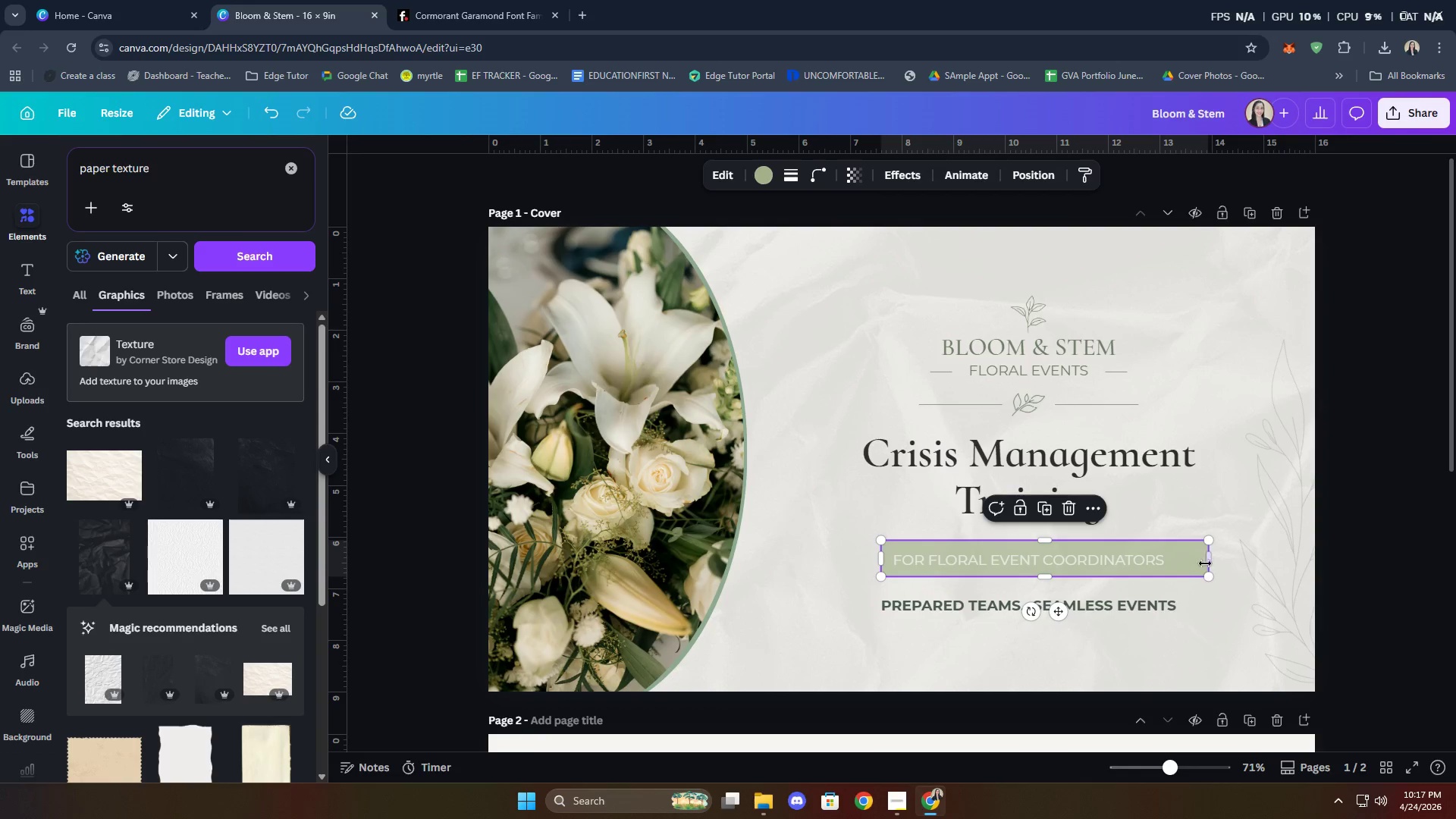 
left_click_drag(start_coordinate=[1208, 560], to_coordinate=[1180, 562])
 